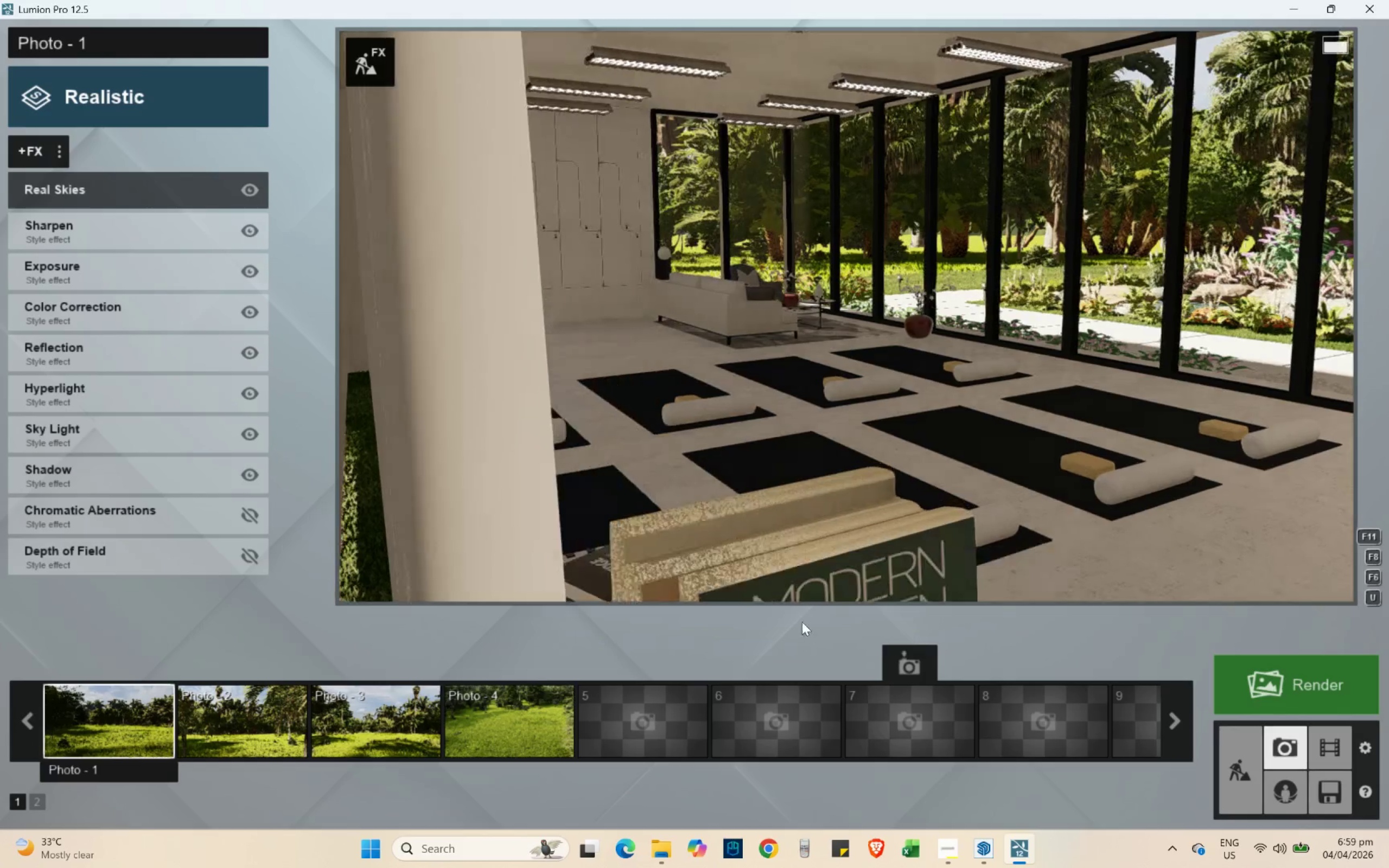 
hold_key(key=D, duration=0.31)
 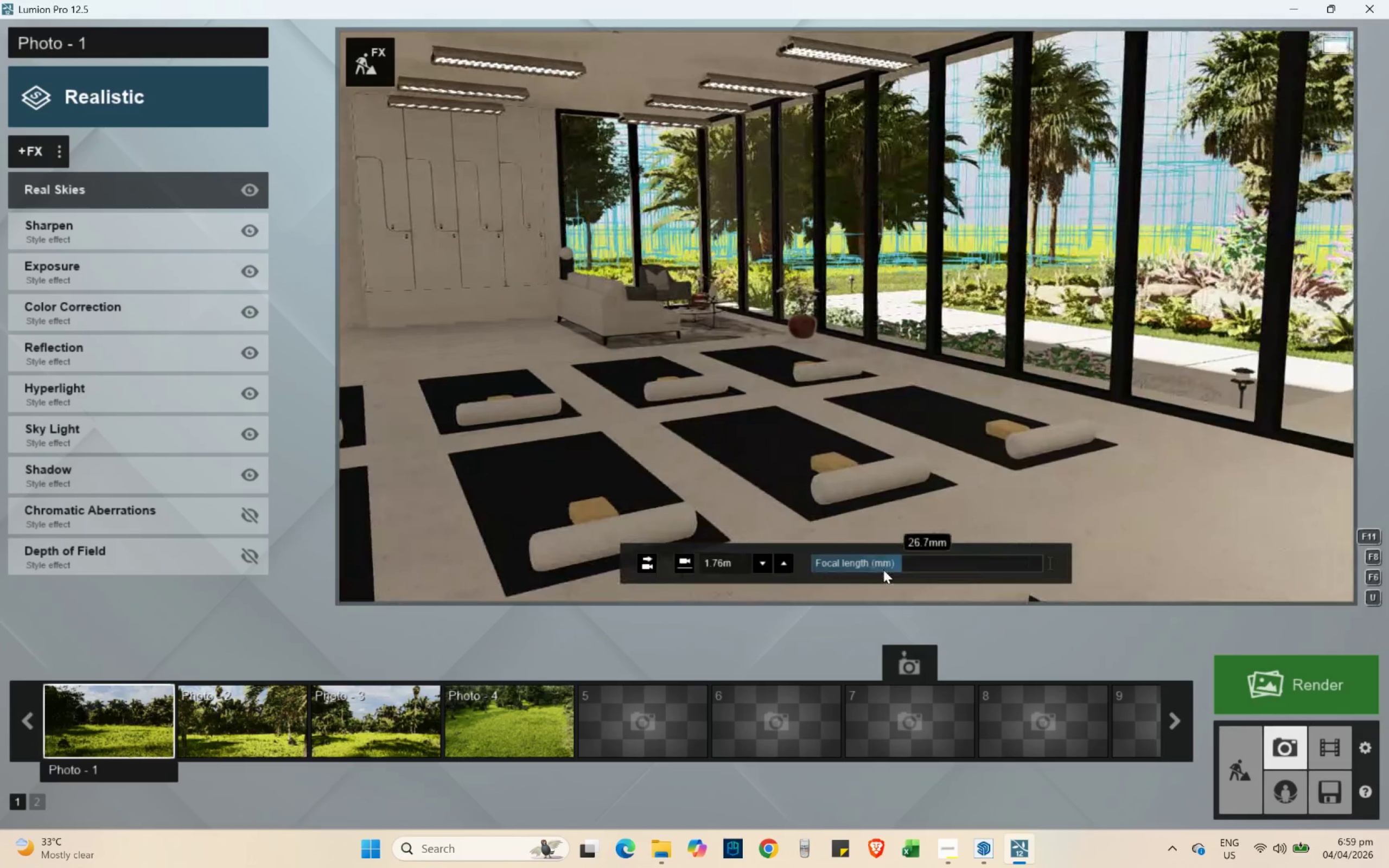 
left_click_drag(start_coordinate=[883, 570], to_coordinate=[770, 540])
 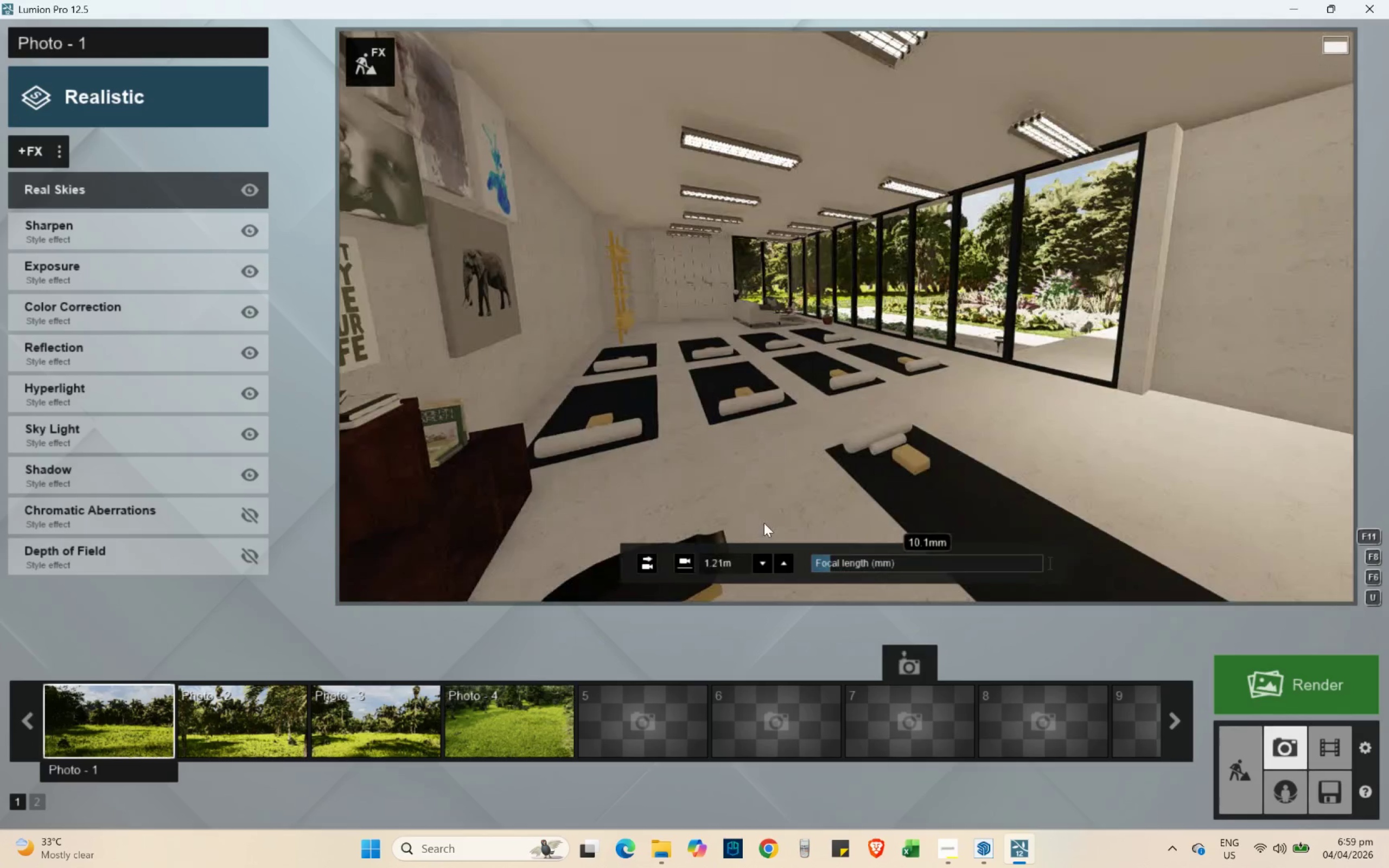 
type(waa)
 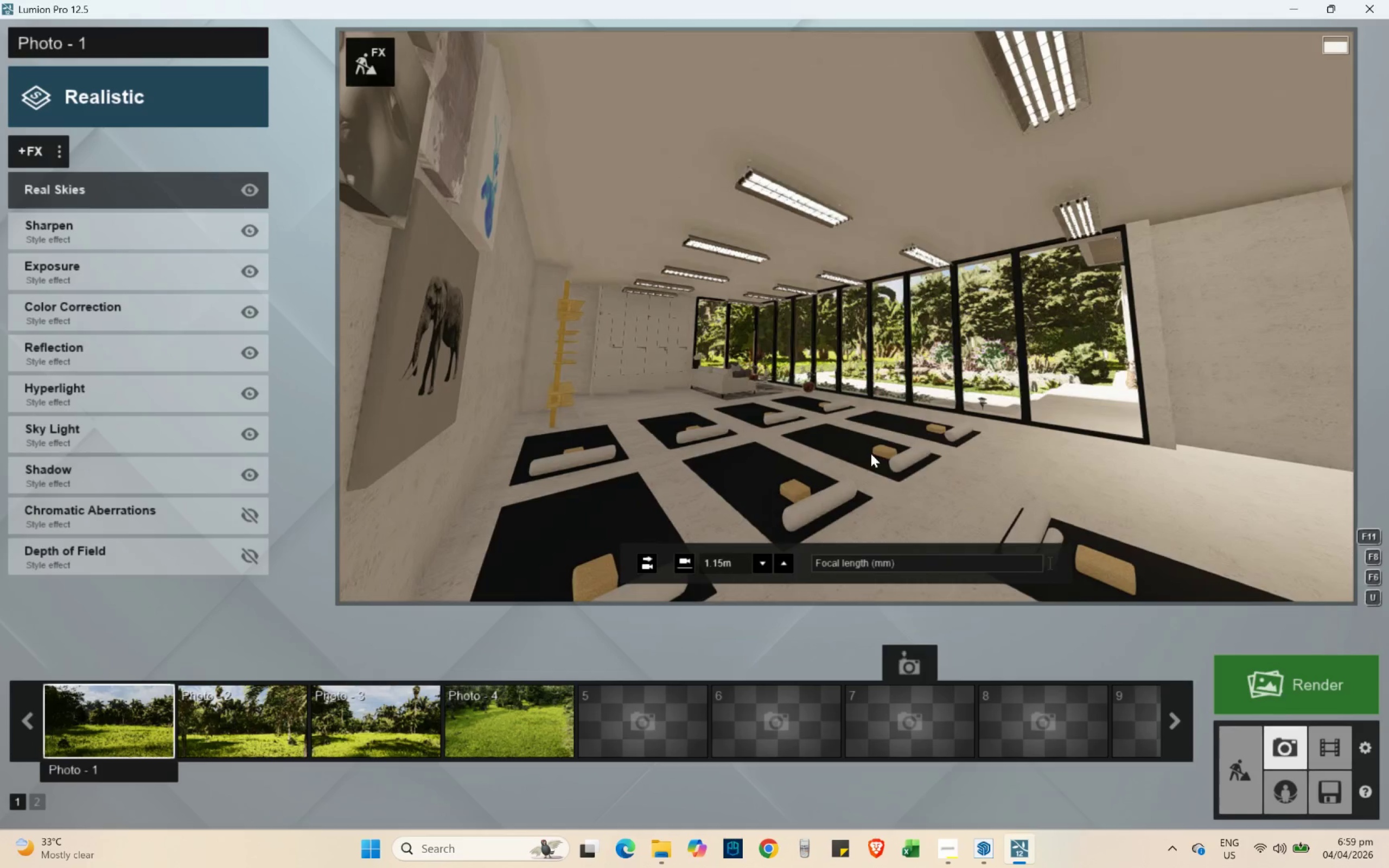 
left_click([900, 424])
 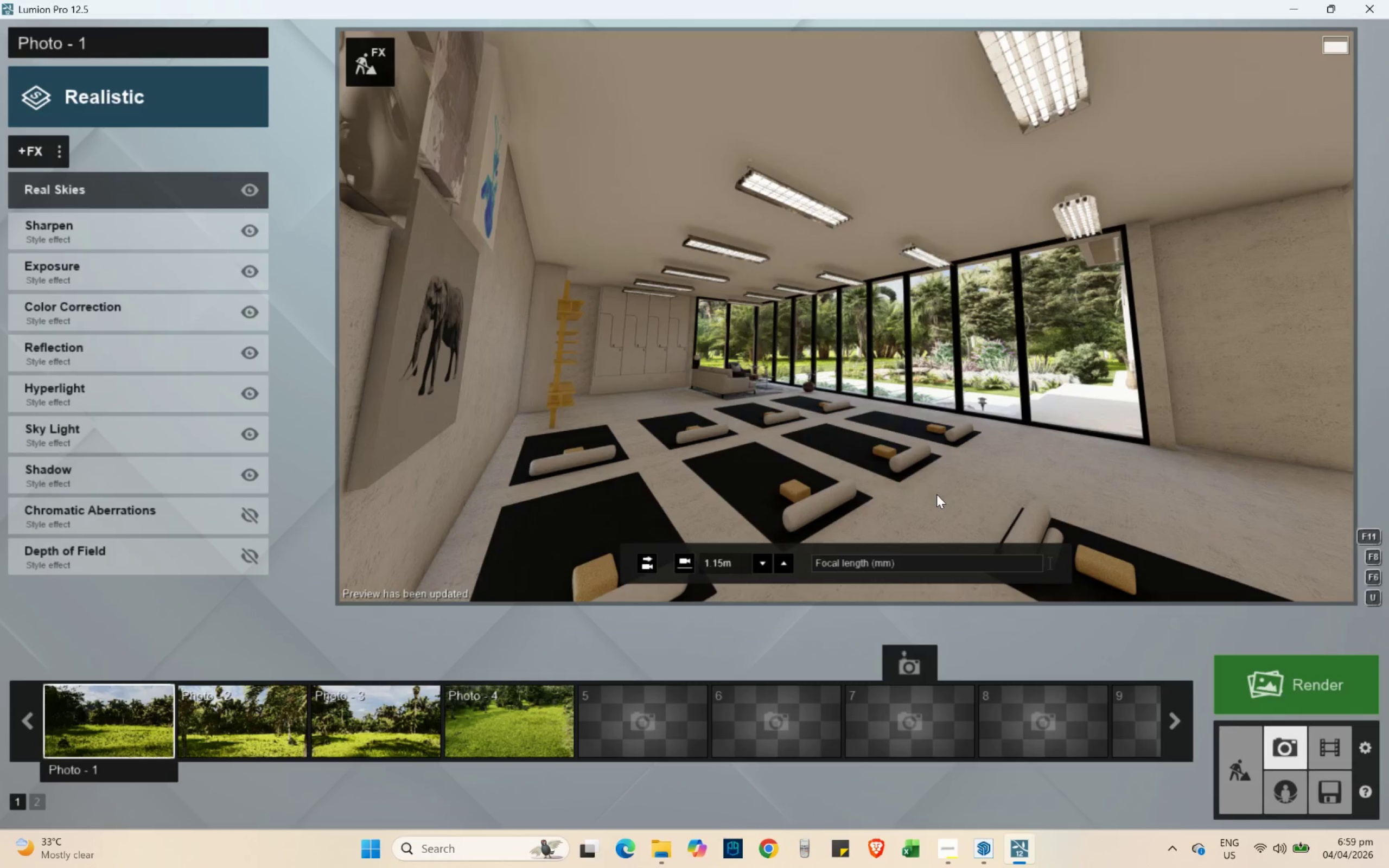 
wait(5.25)
 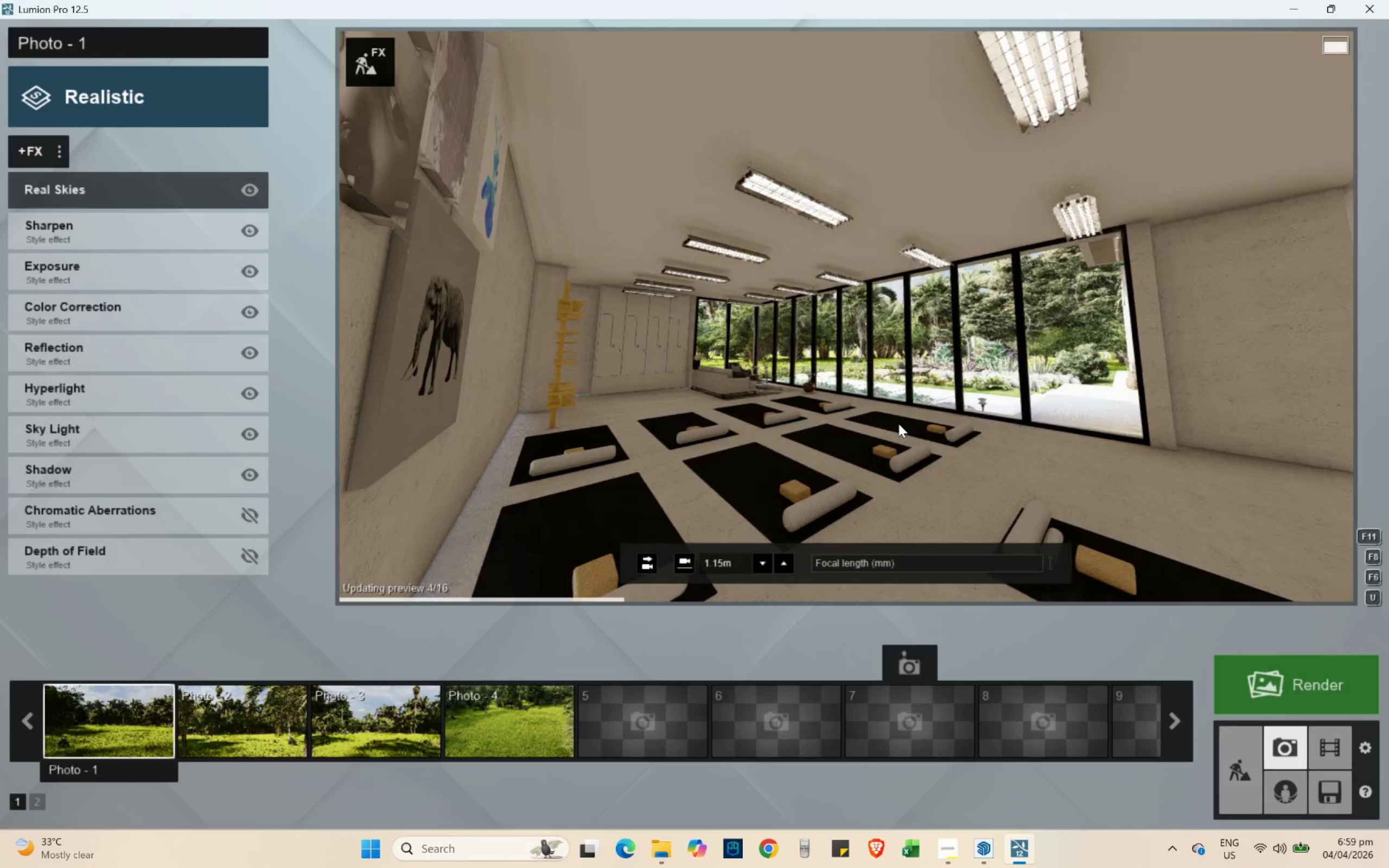 
key(D)
 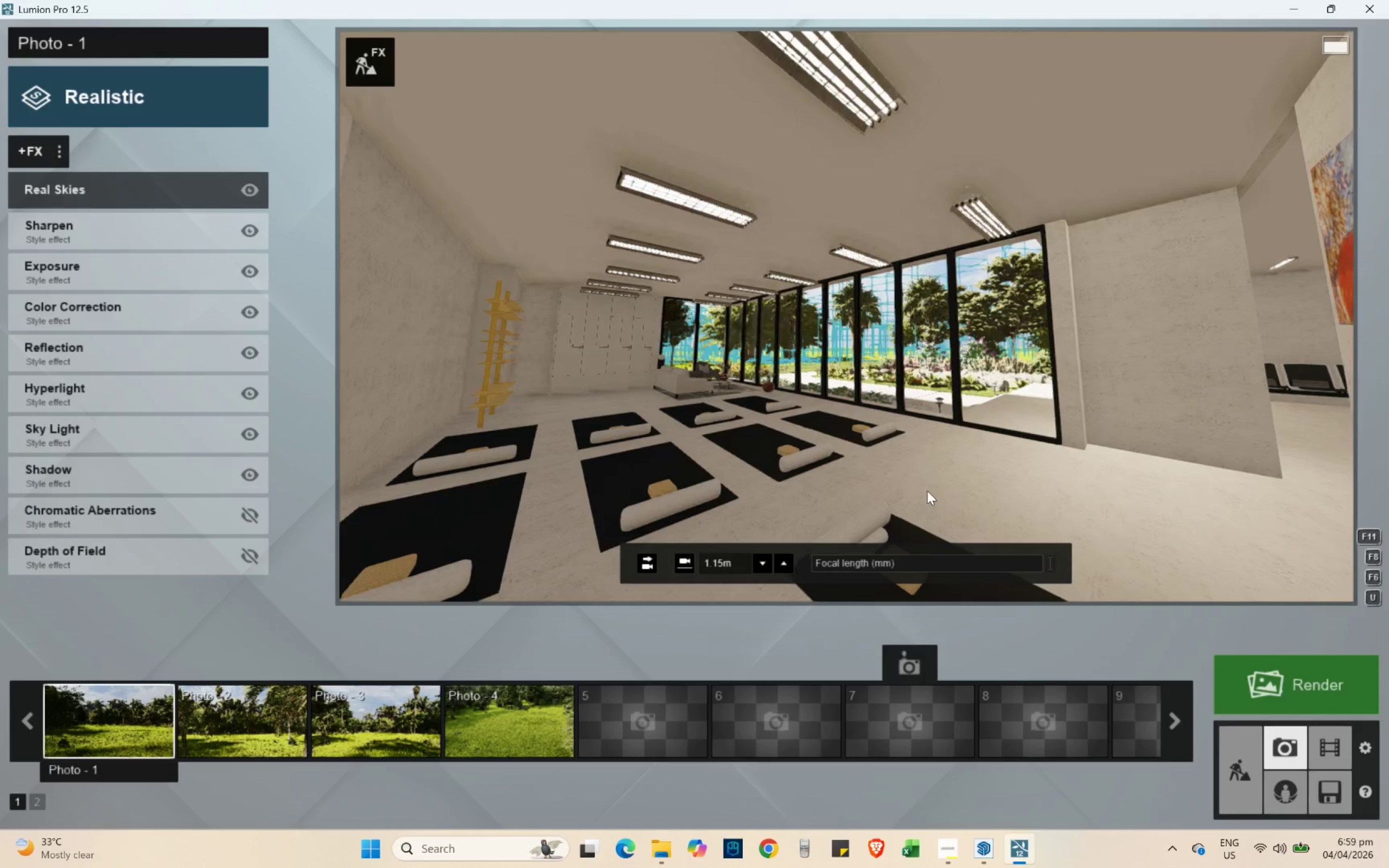 
type(swwd)
 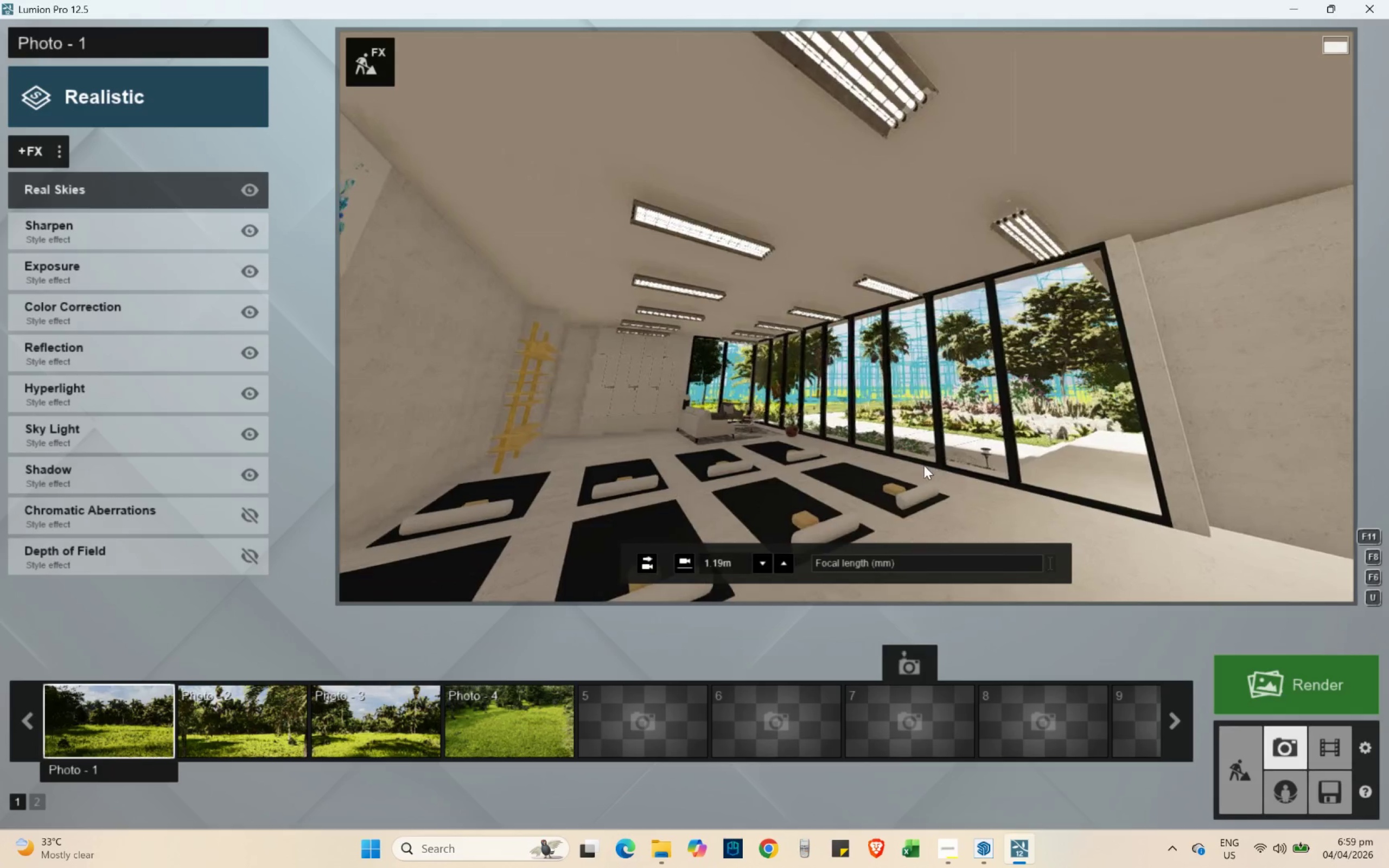 
hold_key(key=W, duration=0.61)
 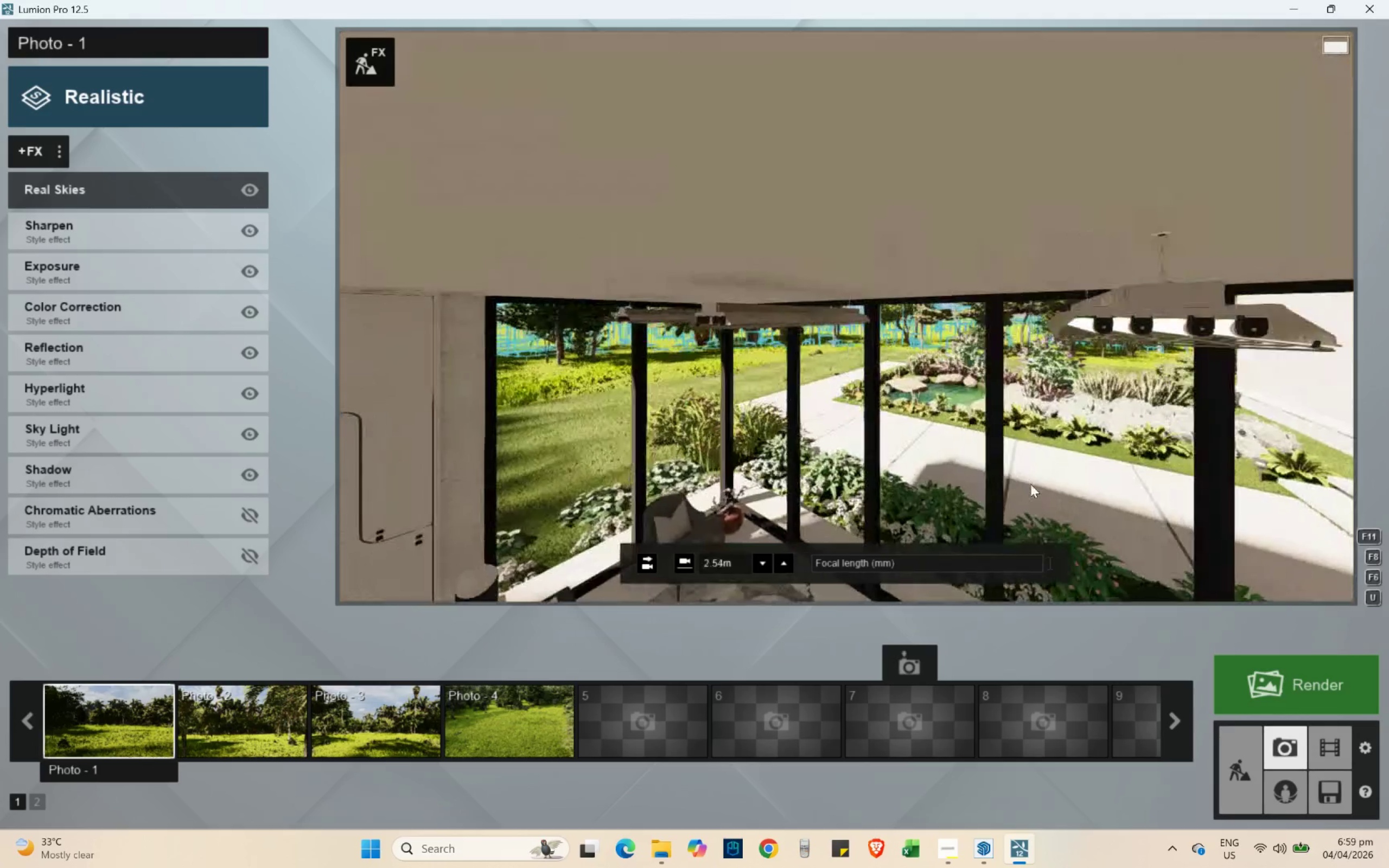 
hold_key(key=ShiftLeft, duration=0.42)
 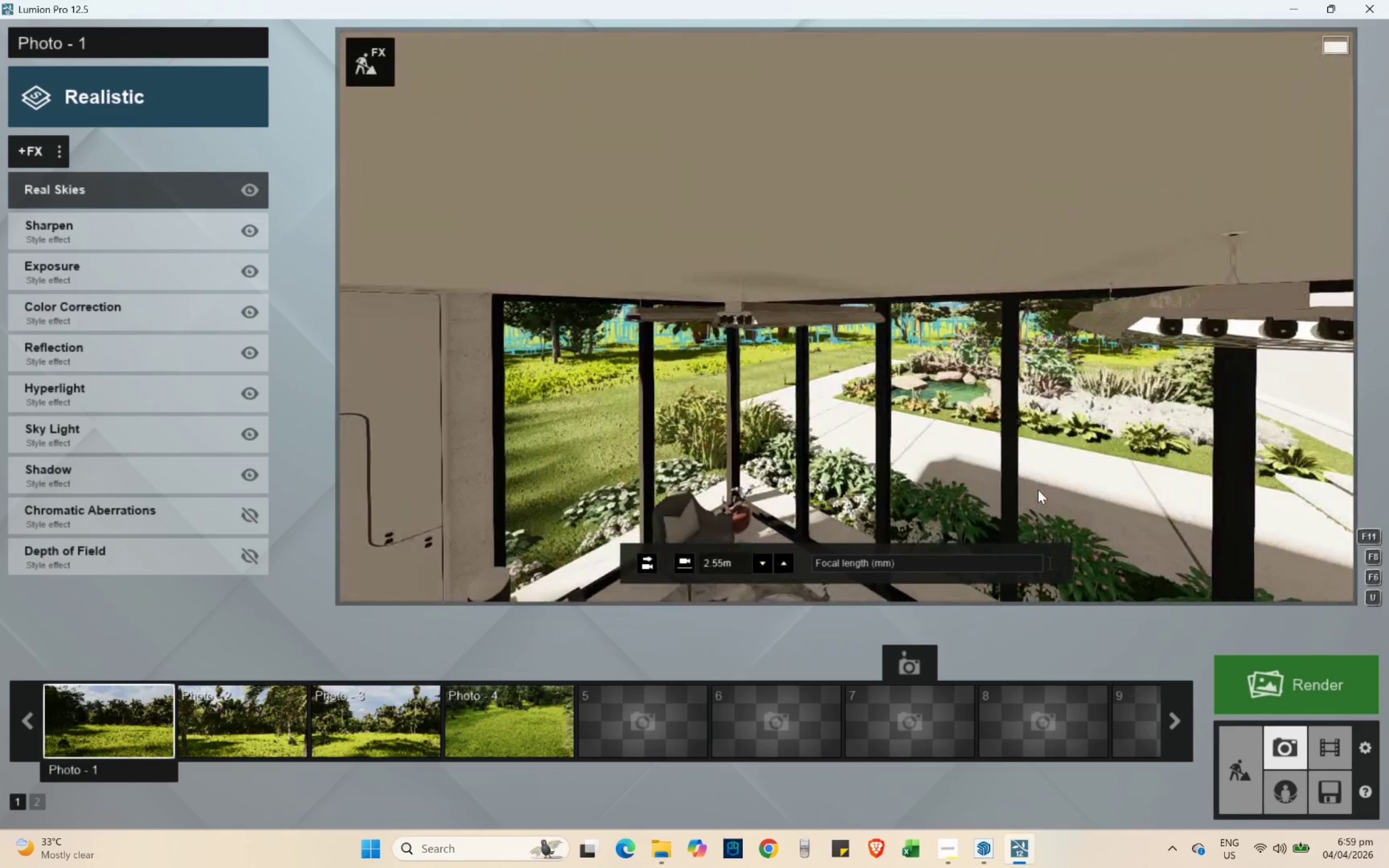 
hold_key(key=A, duration=0.31)
 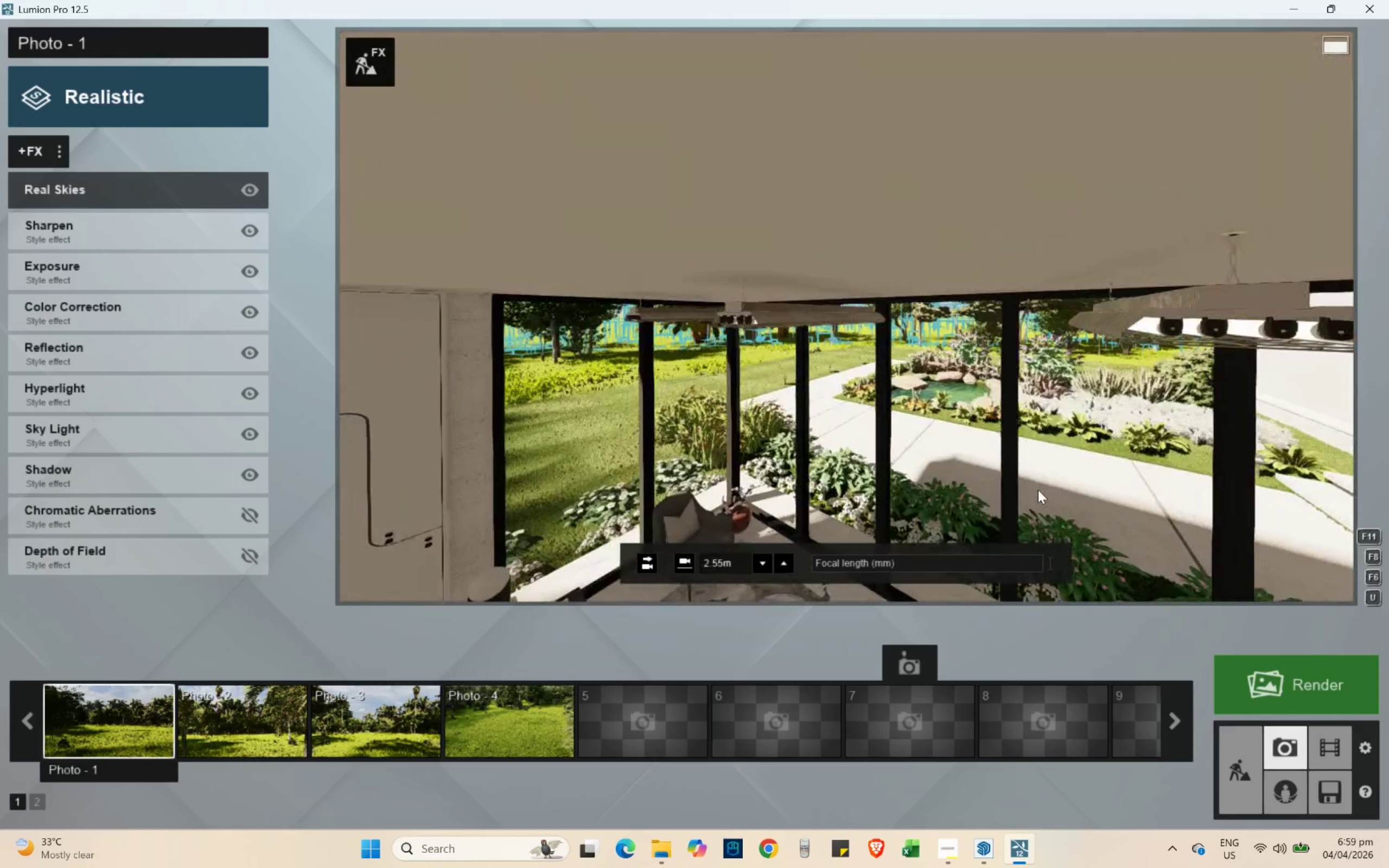 
type(ee)
 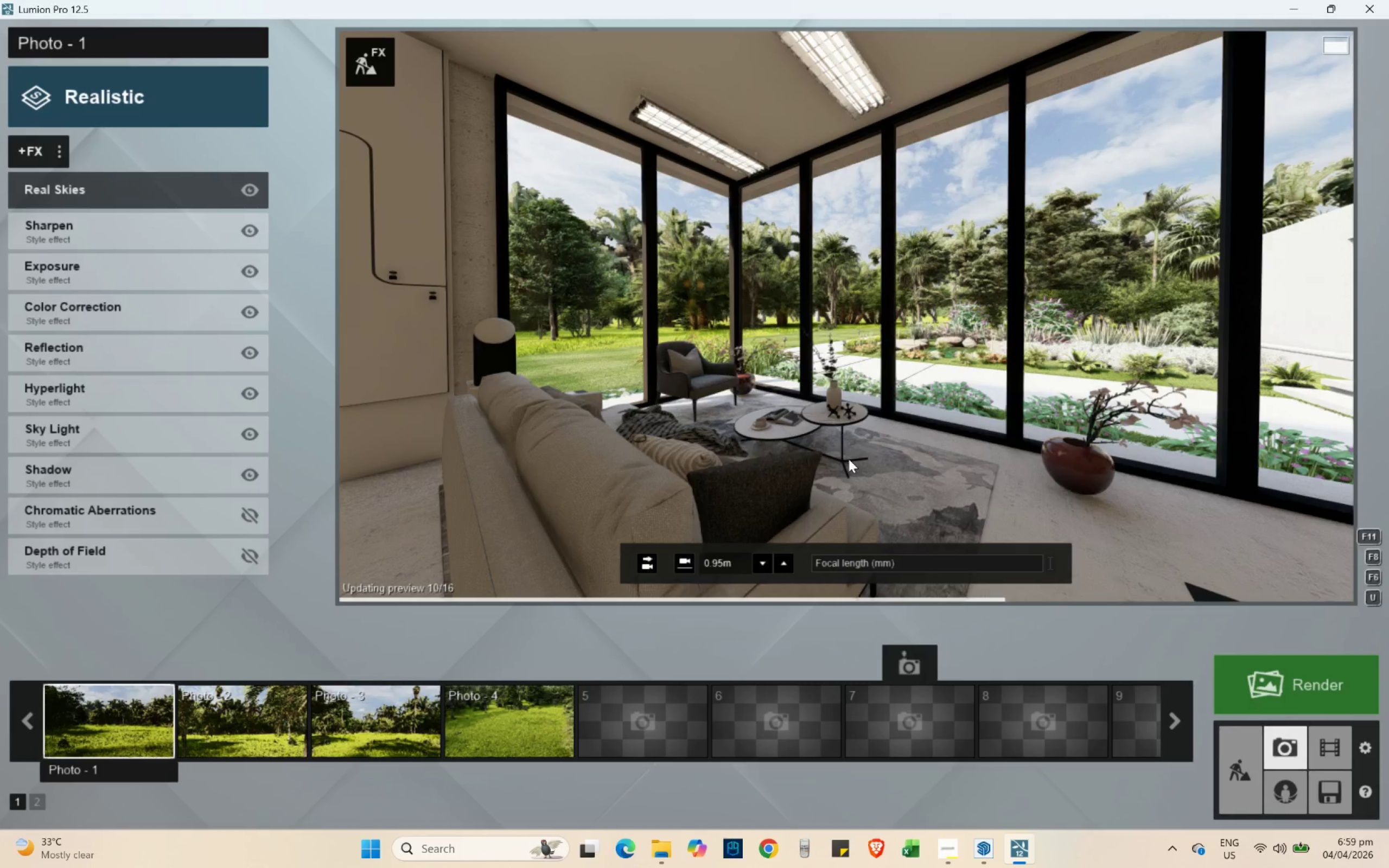 
wait(5.08)
 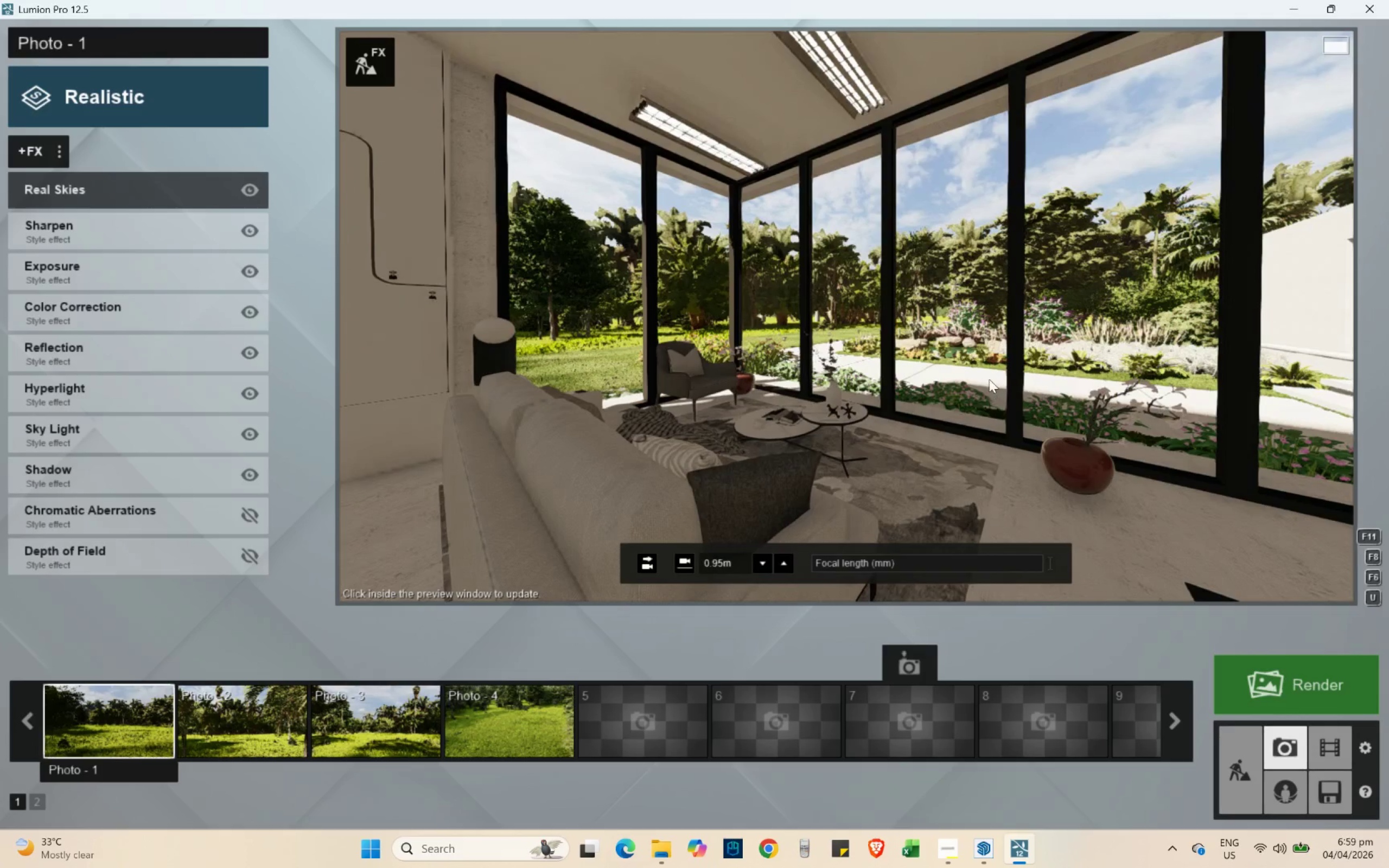 
hold_key(key=A, duration=0.44)
 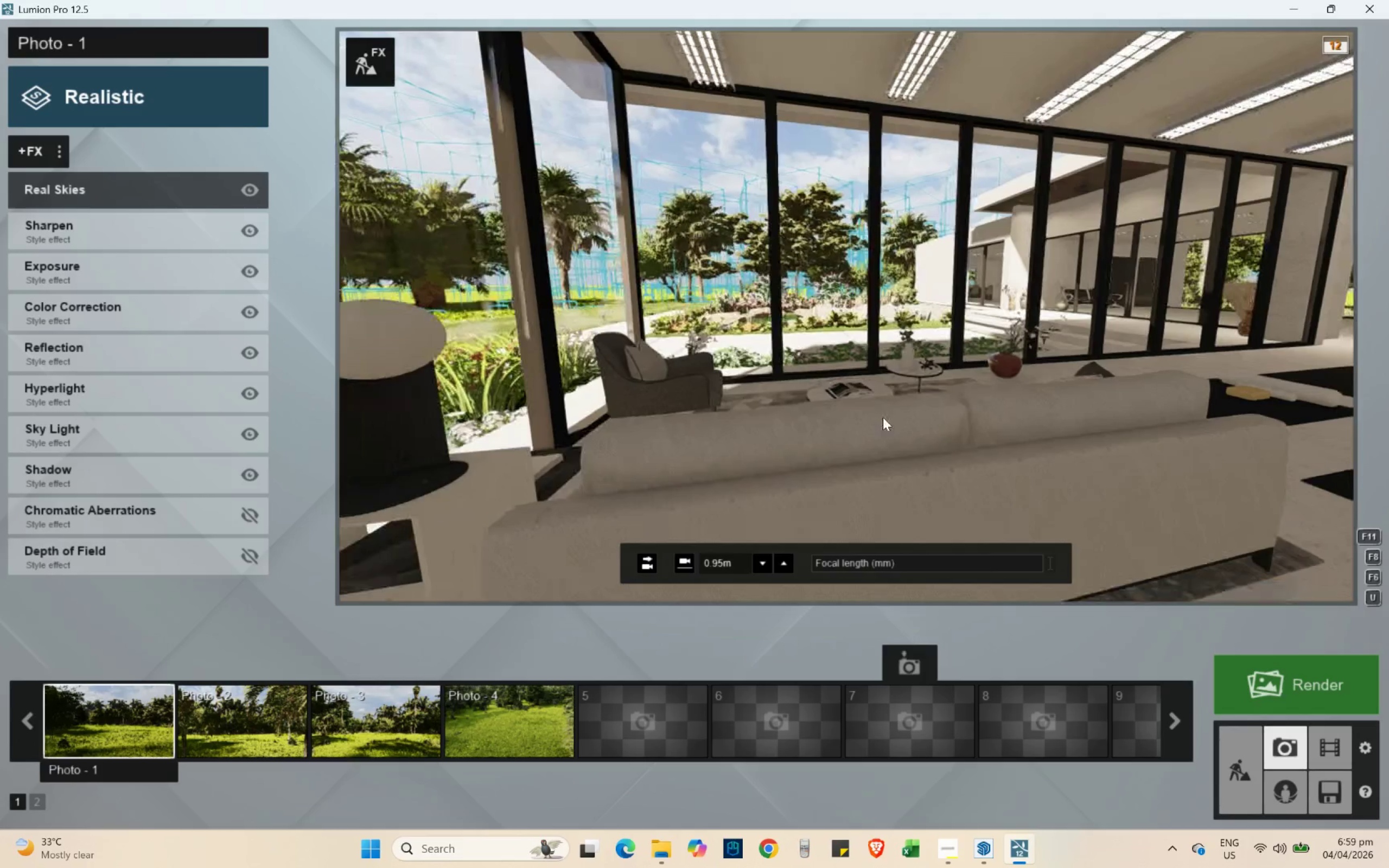 
type(was)
 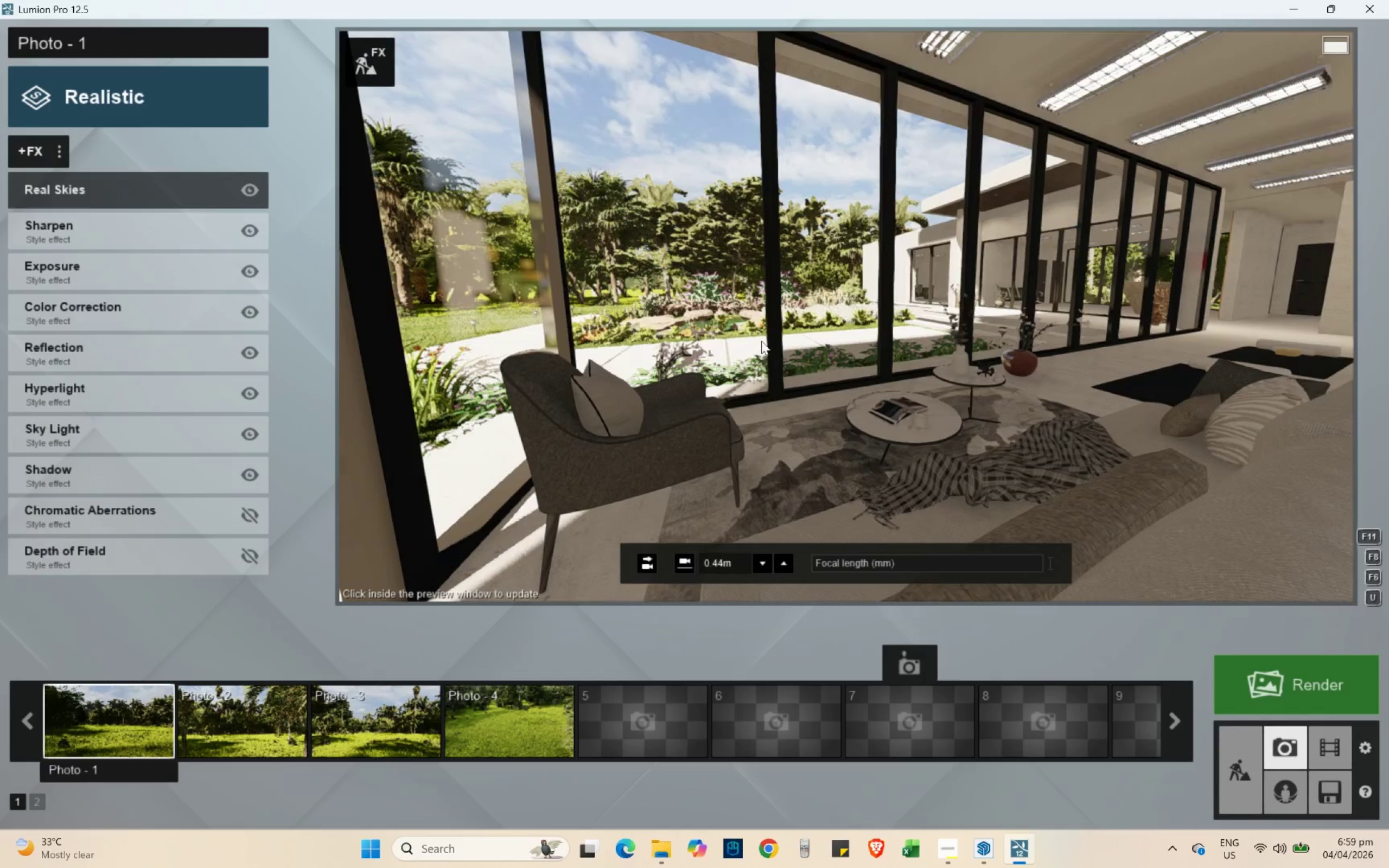 
left_click([760, 339])
 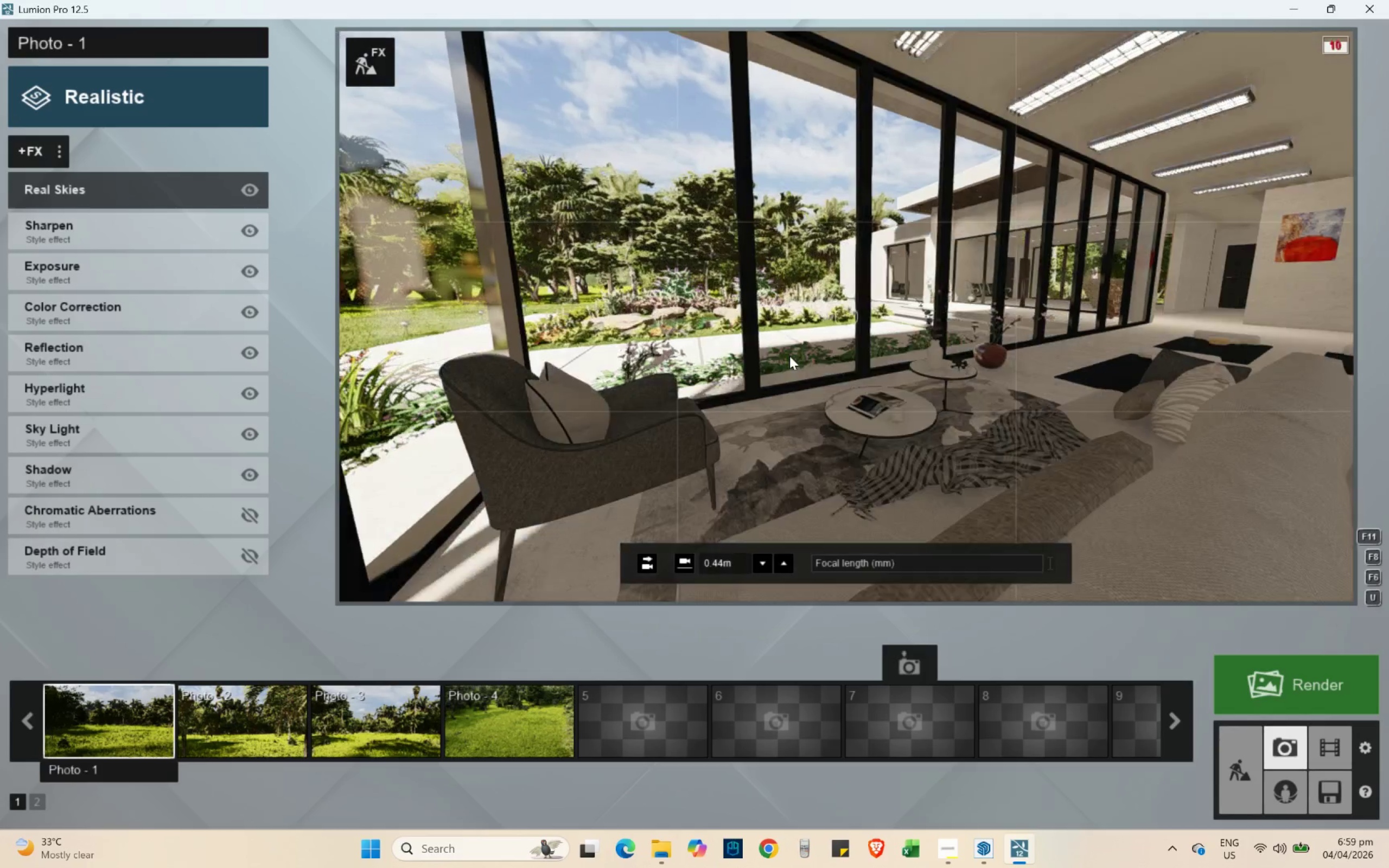 
type(sdd)
 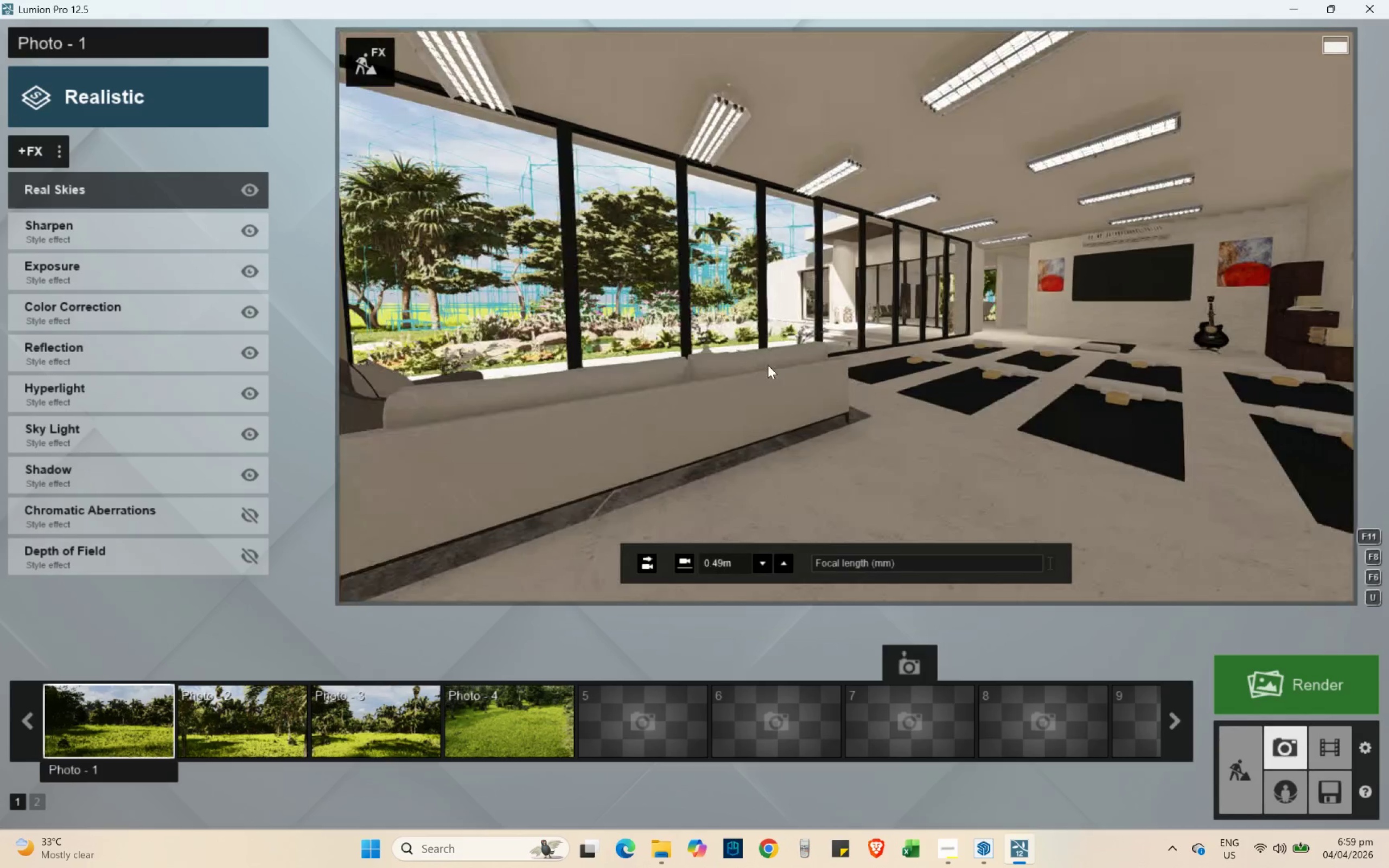 
type(dswa)
 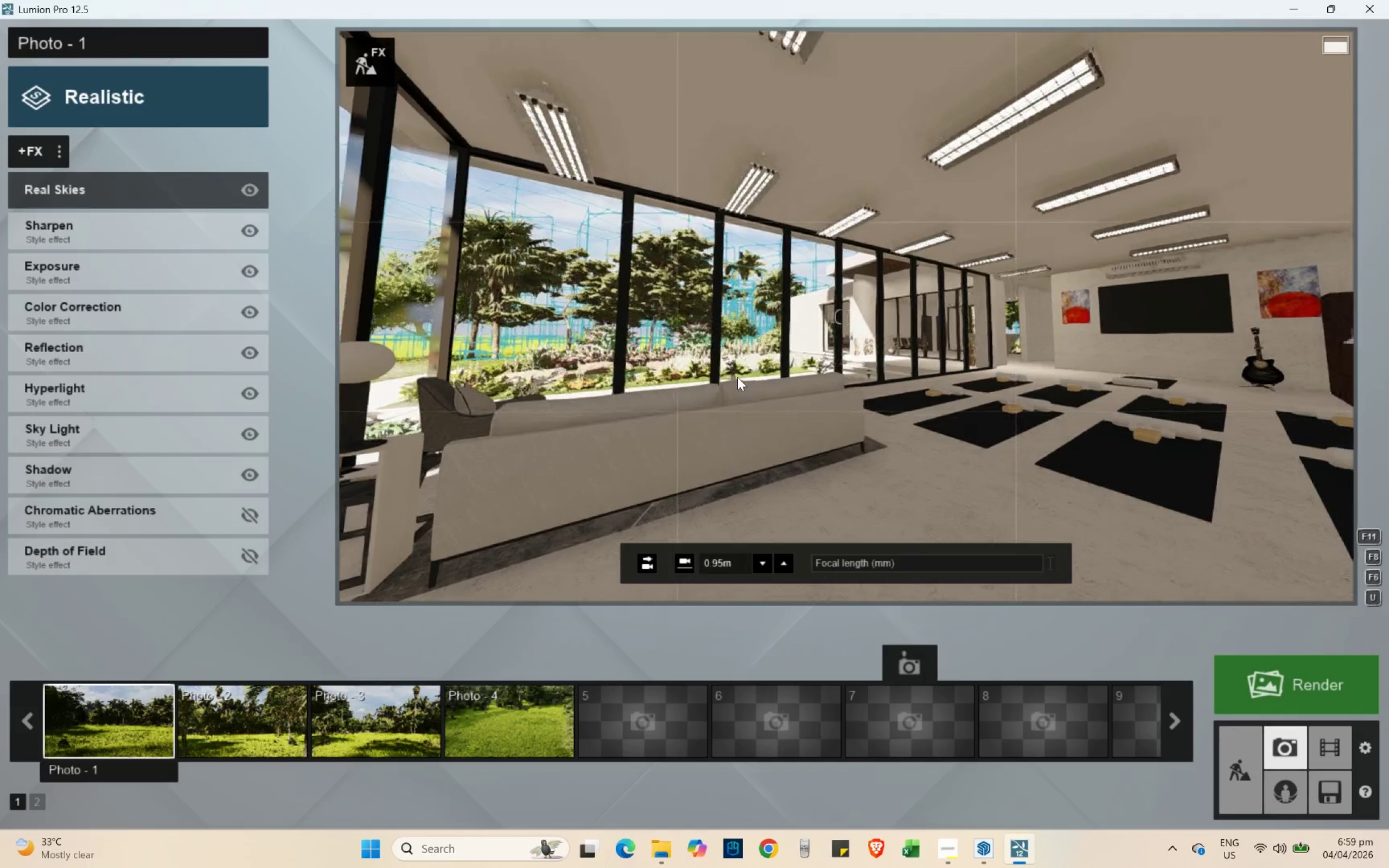 
type(qqse)
 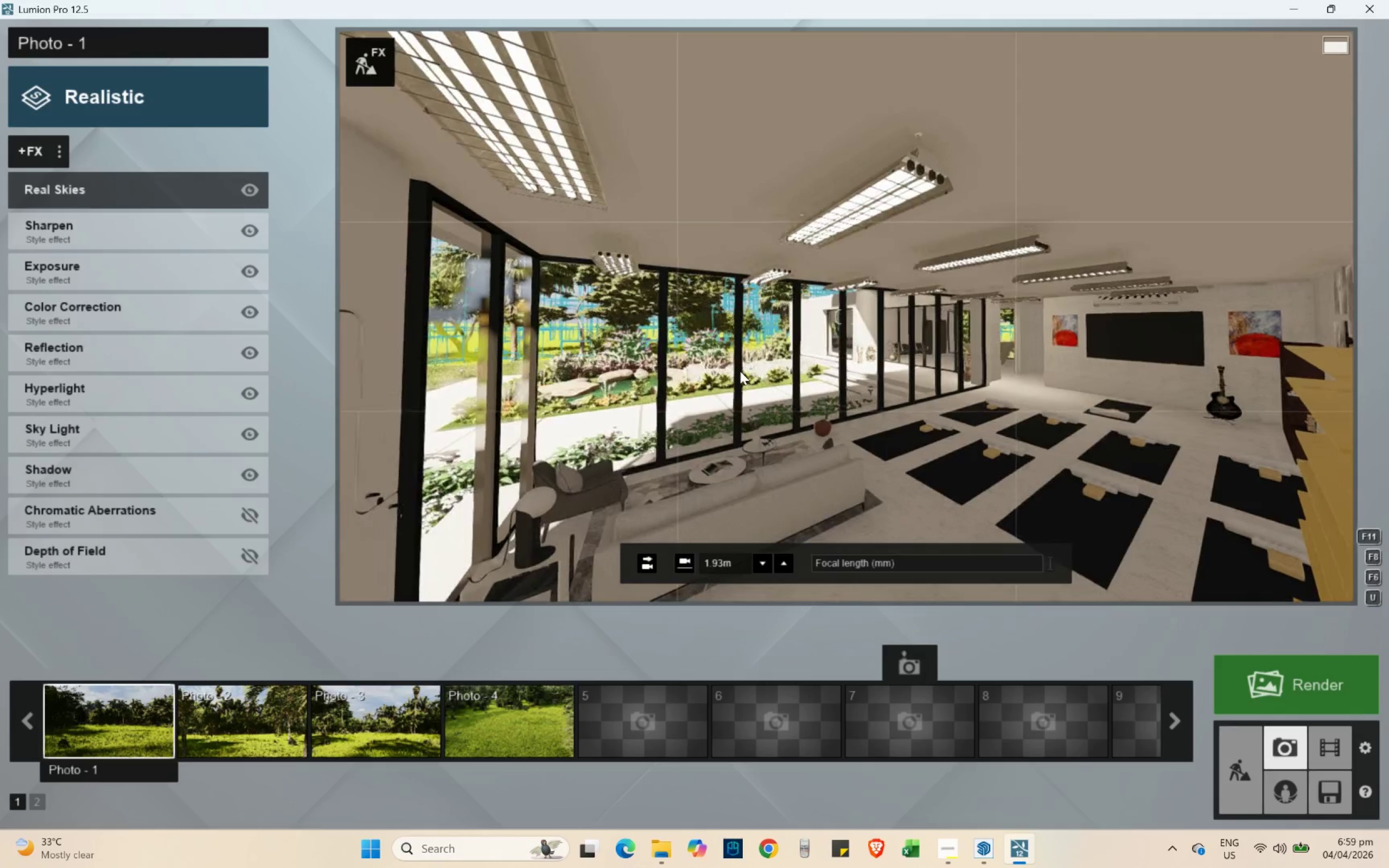 
left_click([727, 343])
 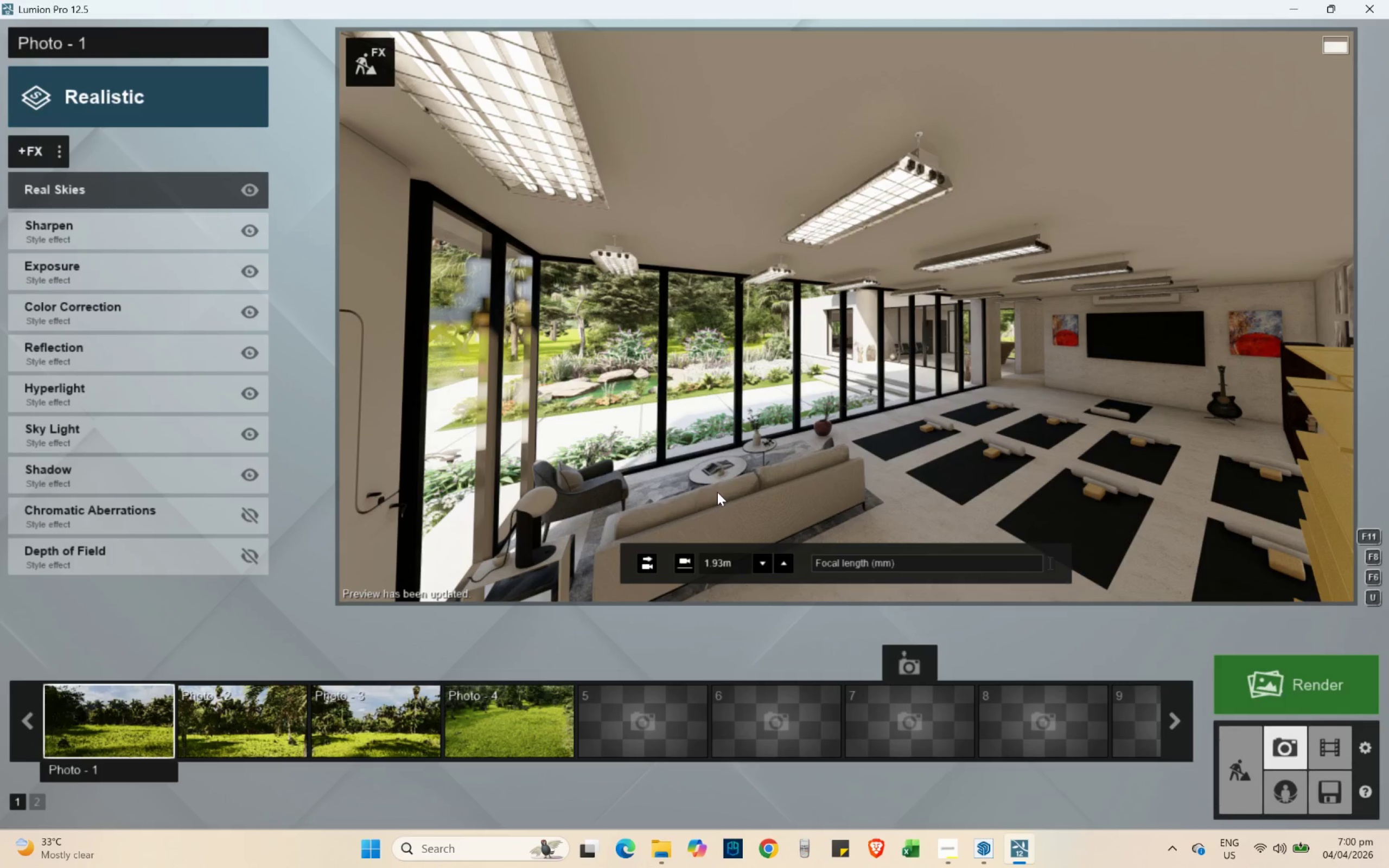 
wait(5.5)
 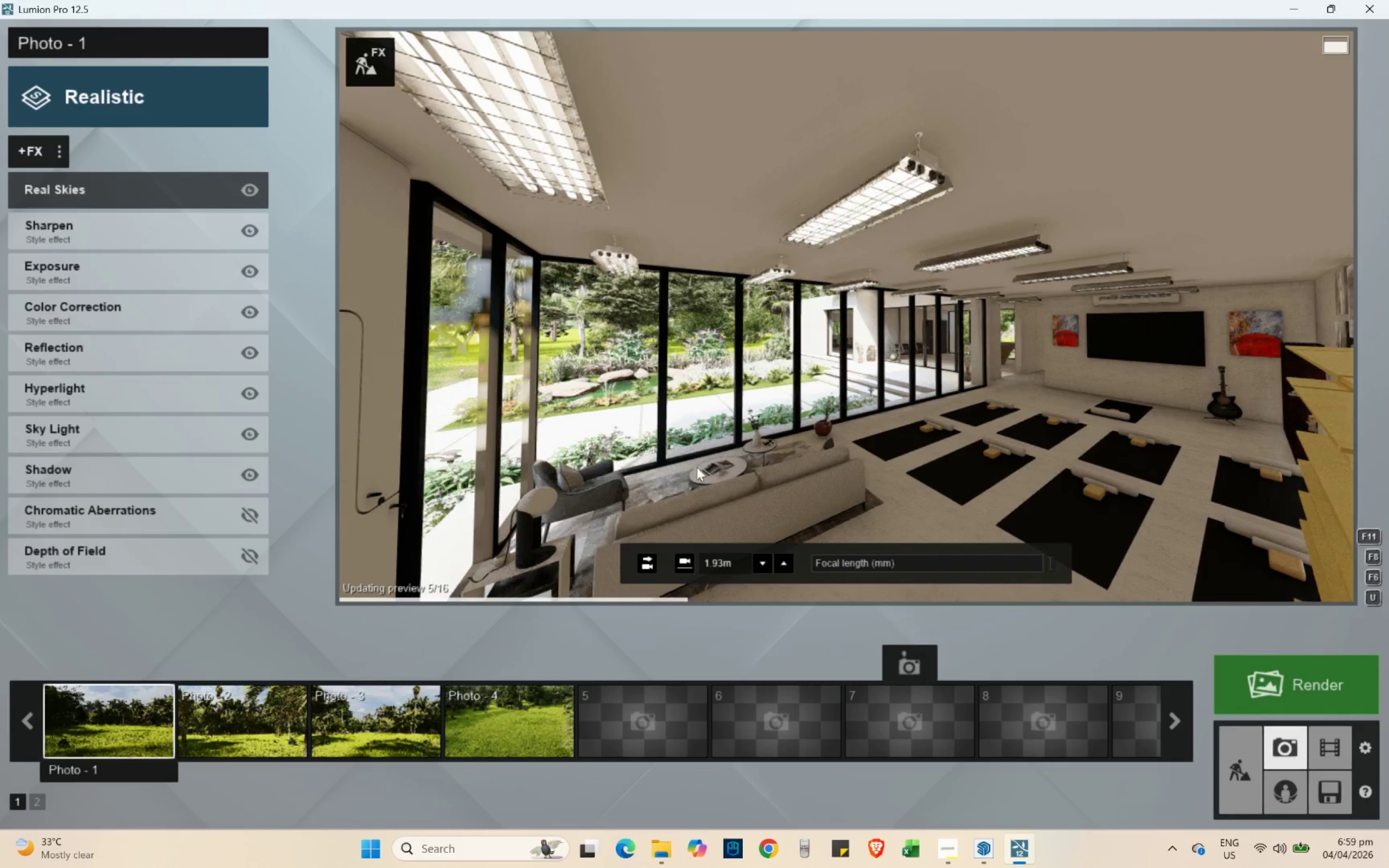 
type(wwsa)
 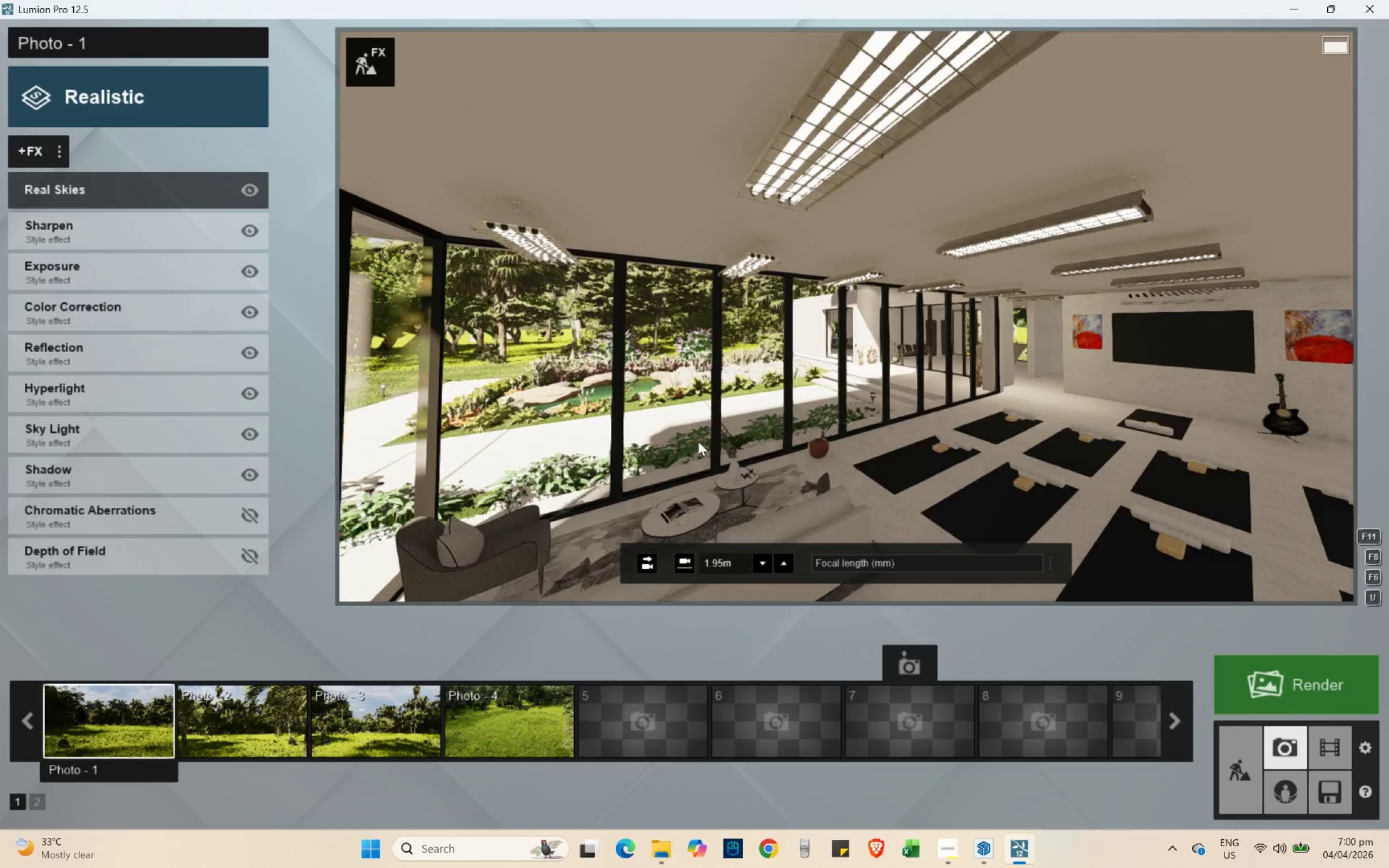 
type(ewa)
 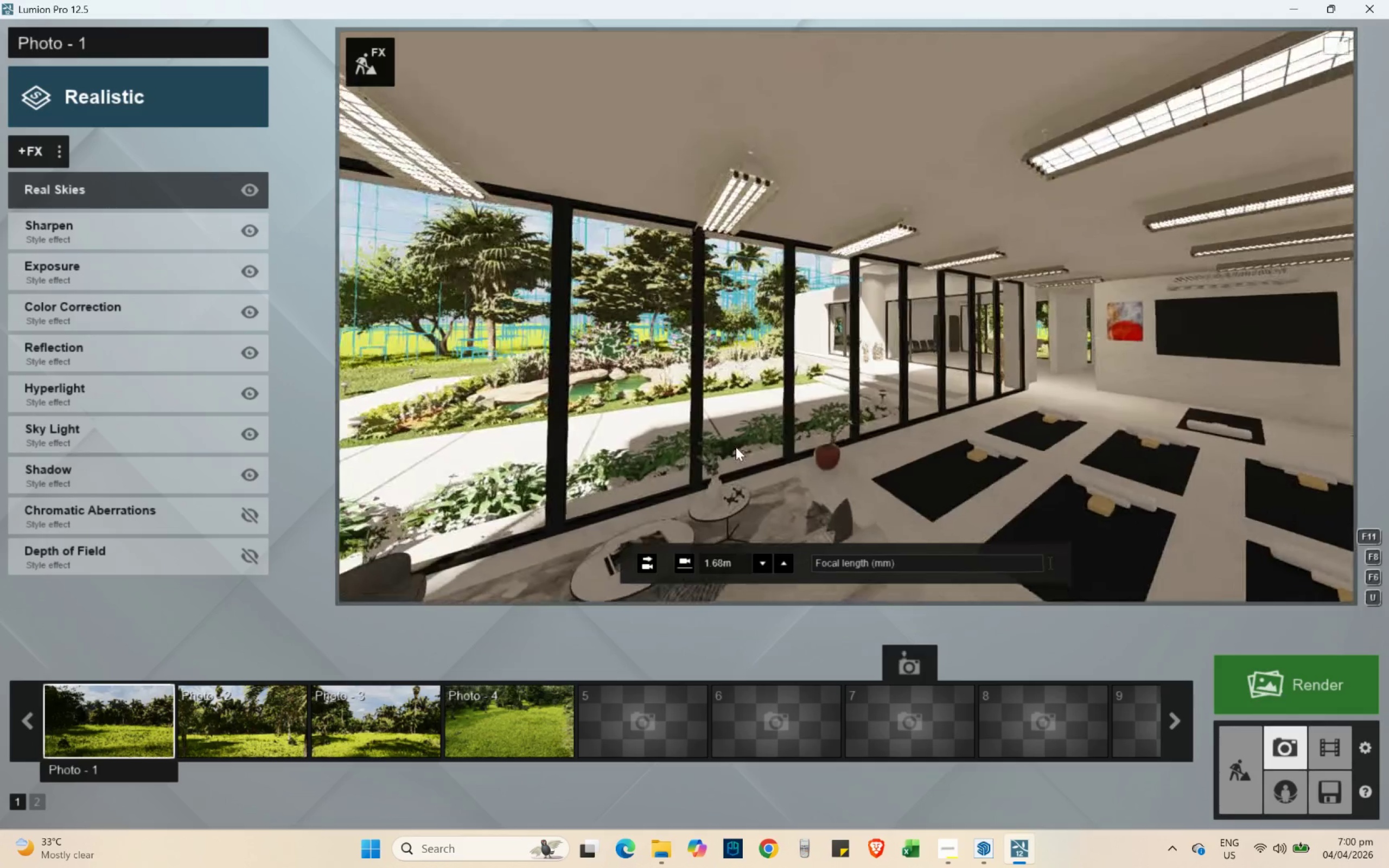 
type(ass)
 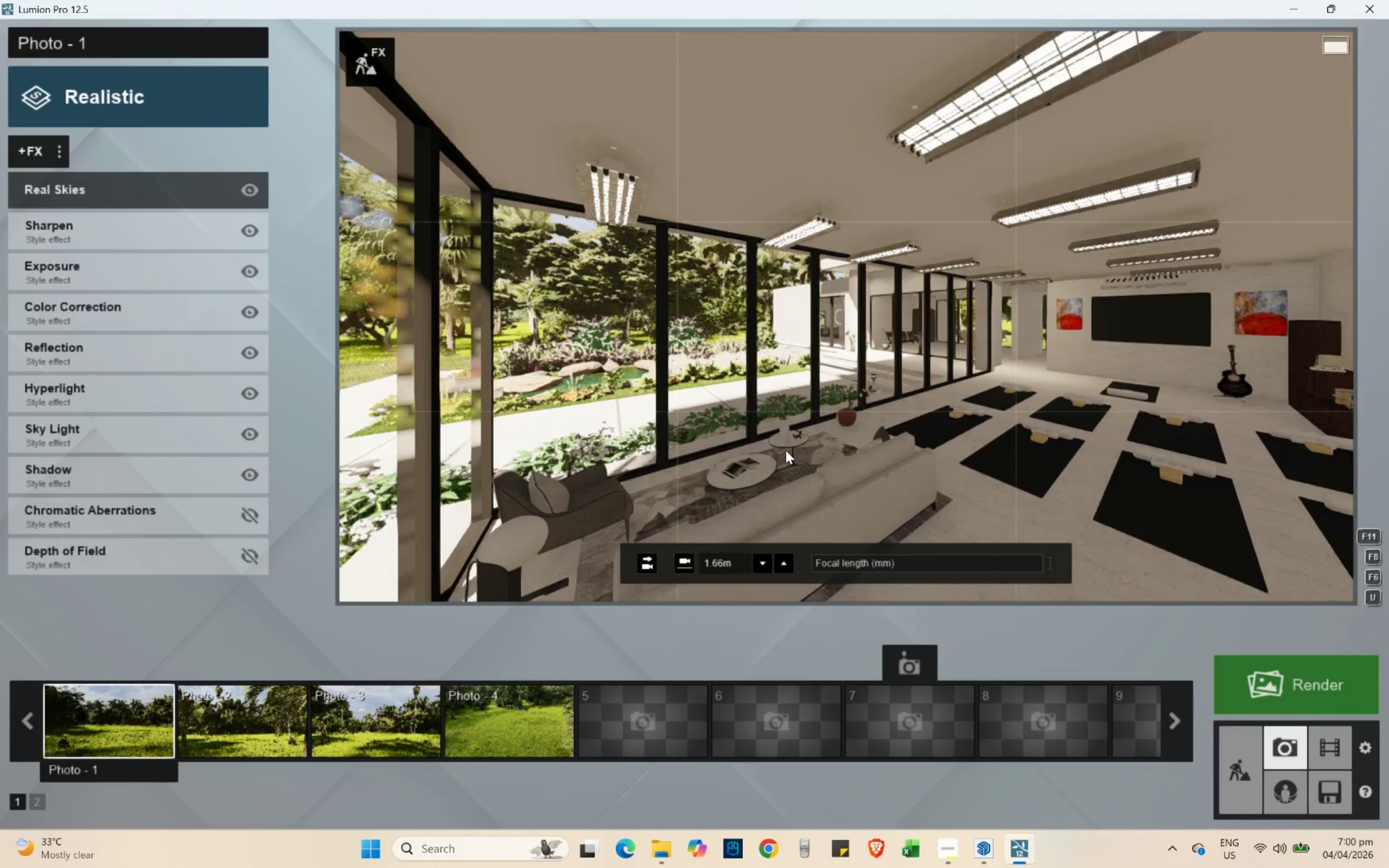 
key(S)
 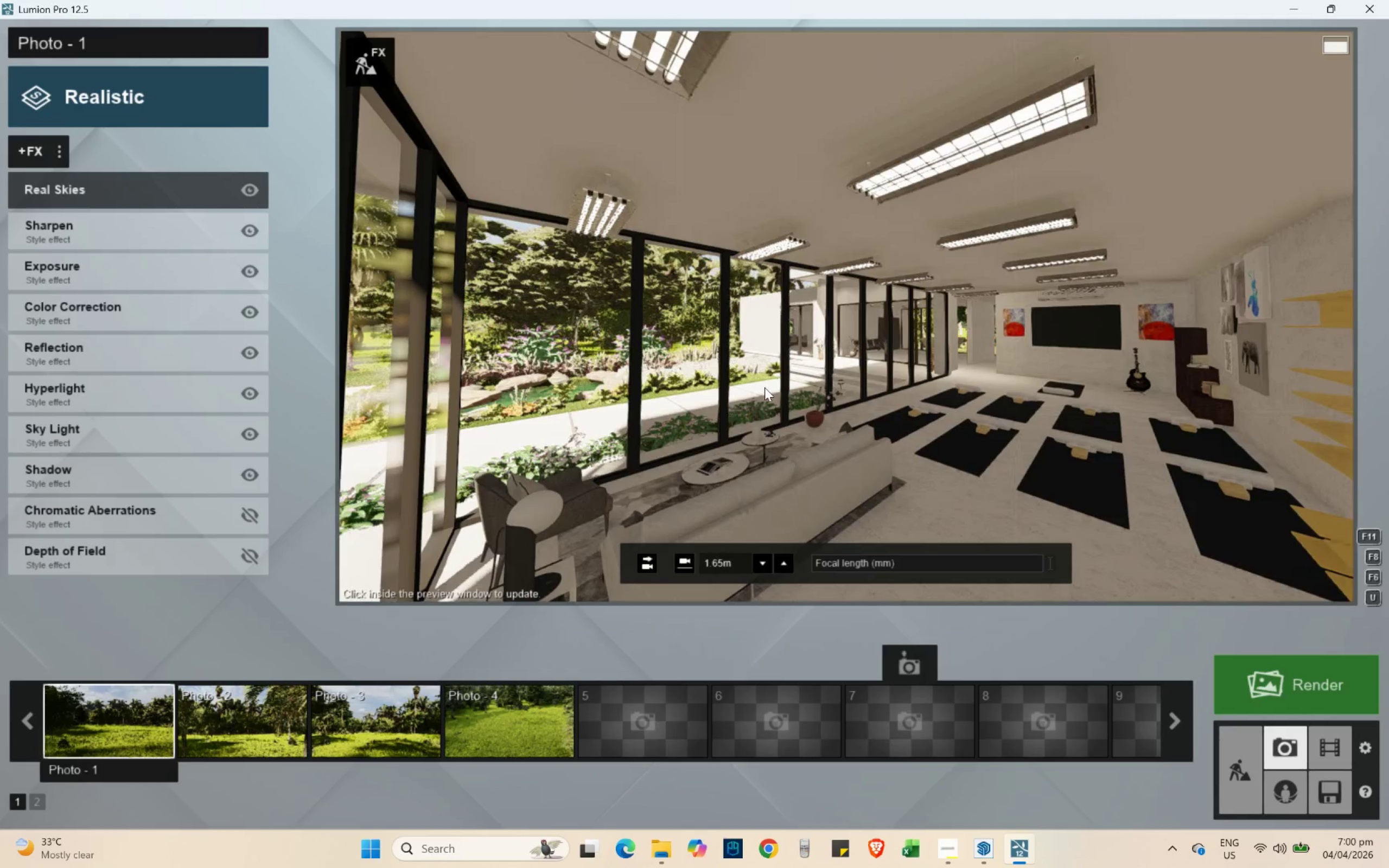 
wait(5.78)
 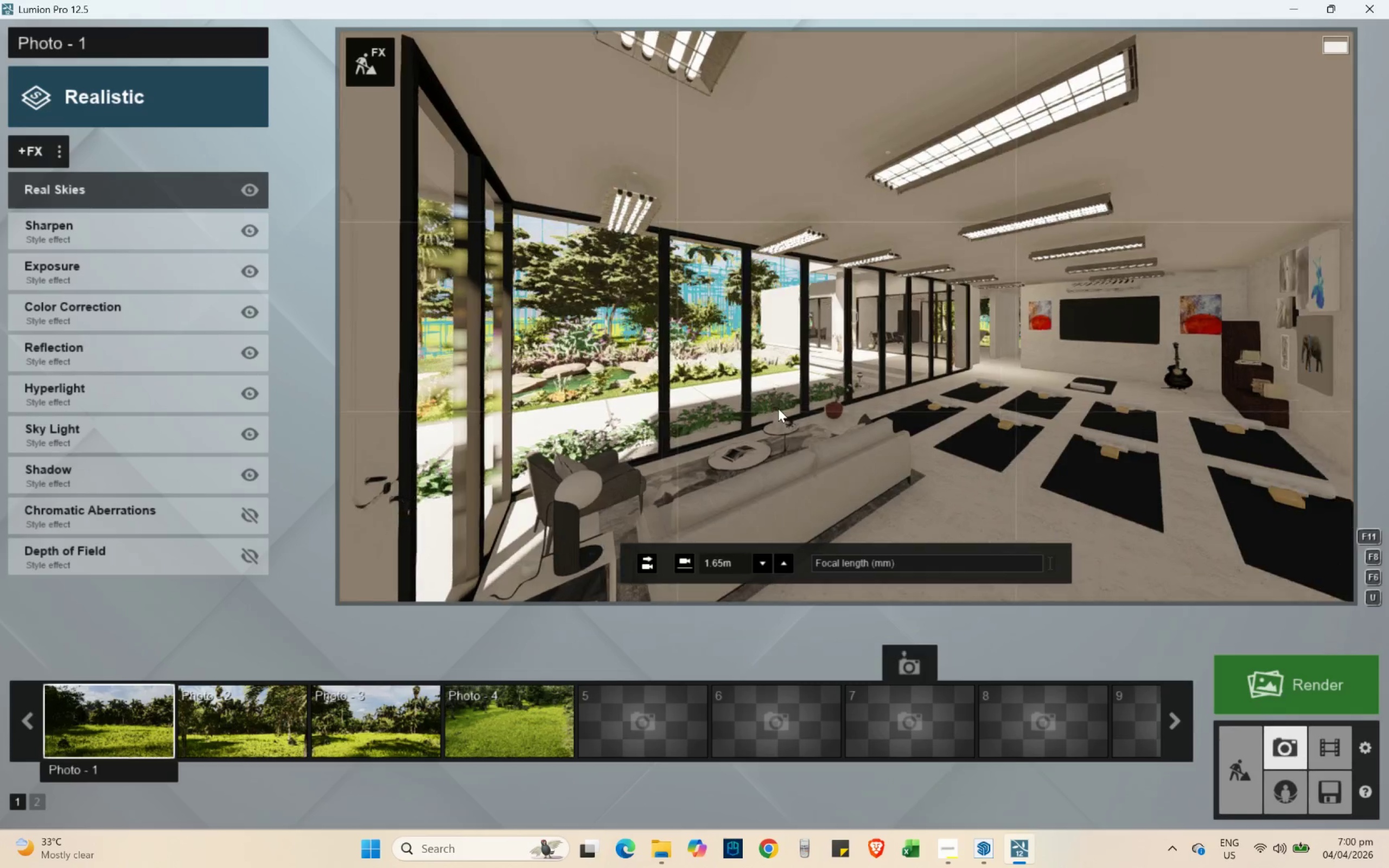 
left_click([763, 383])
 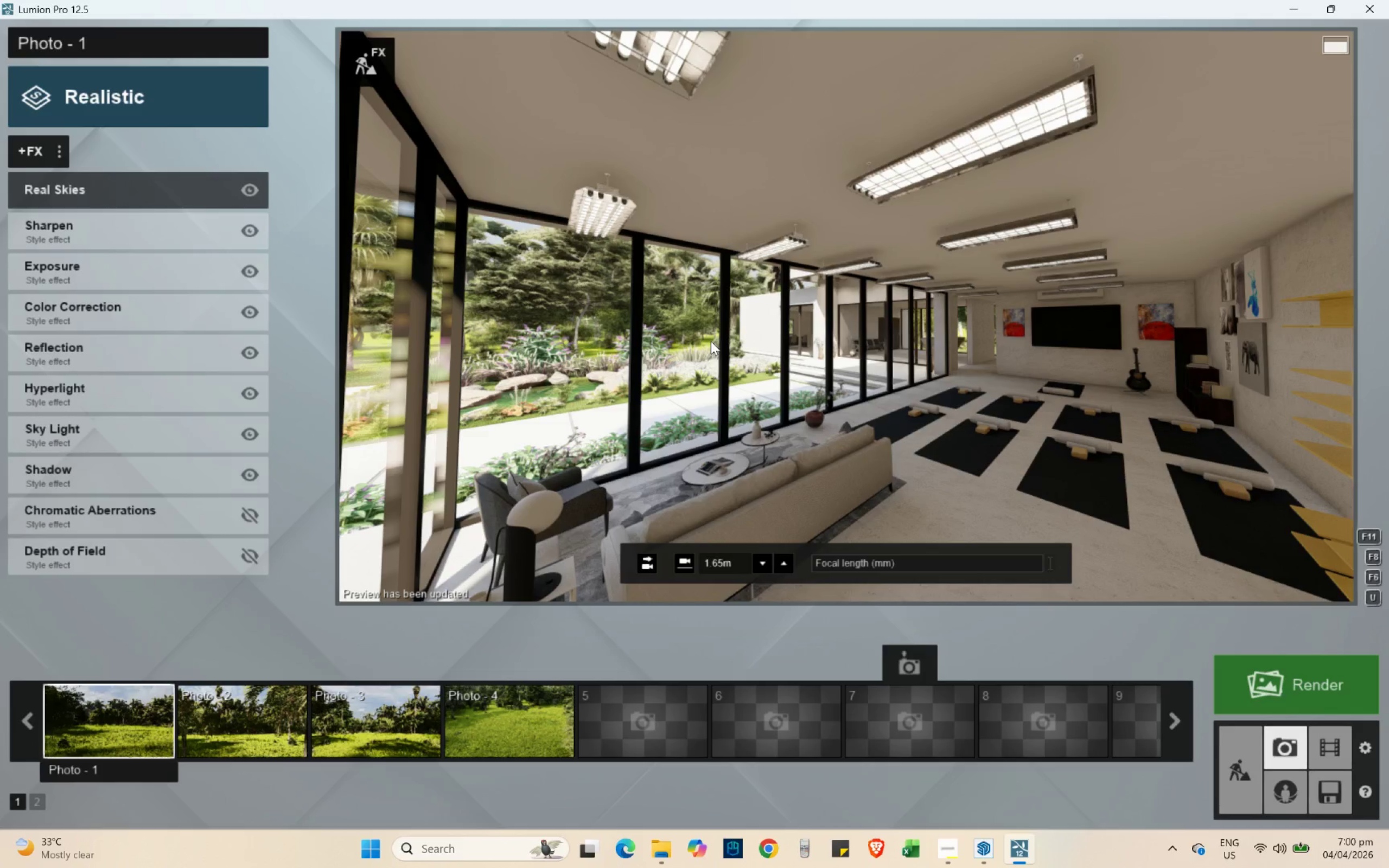 
wait(10.72)
 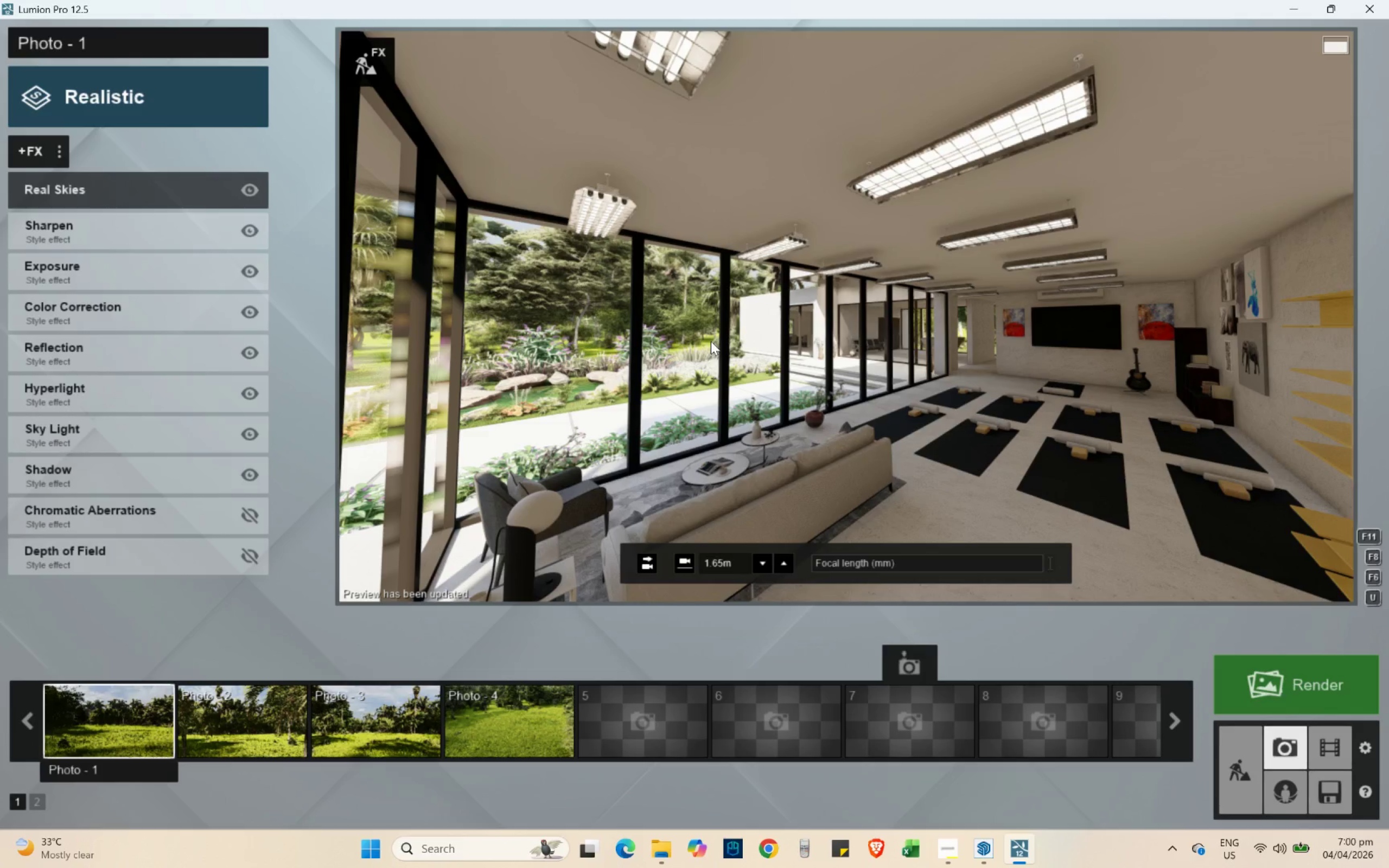 
key(D)
 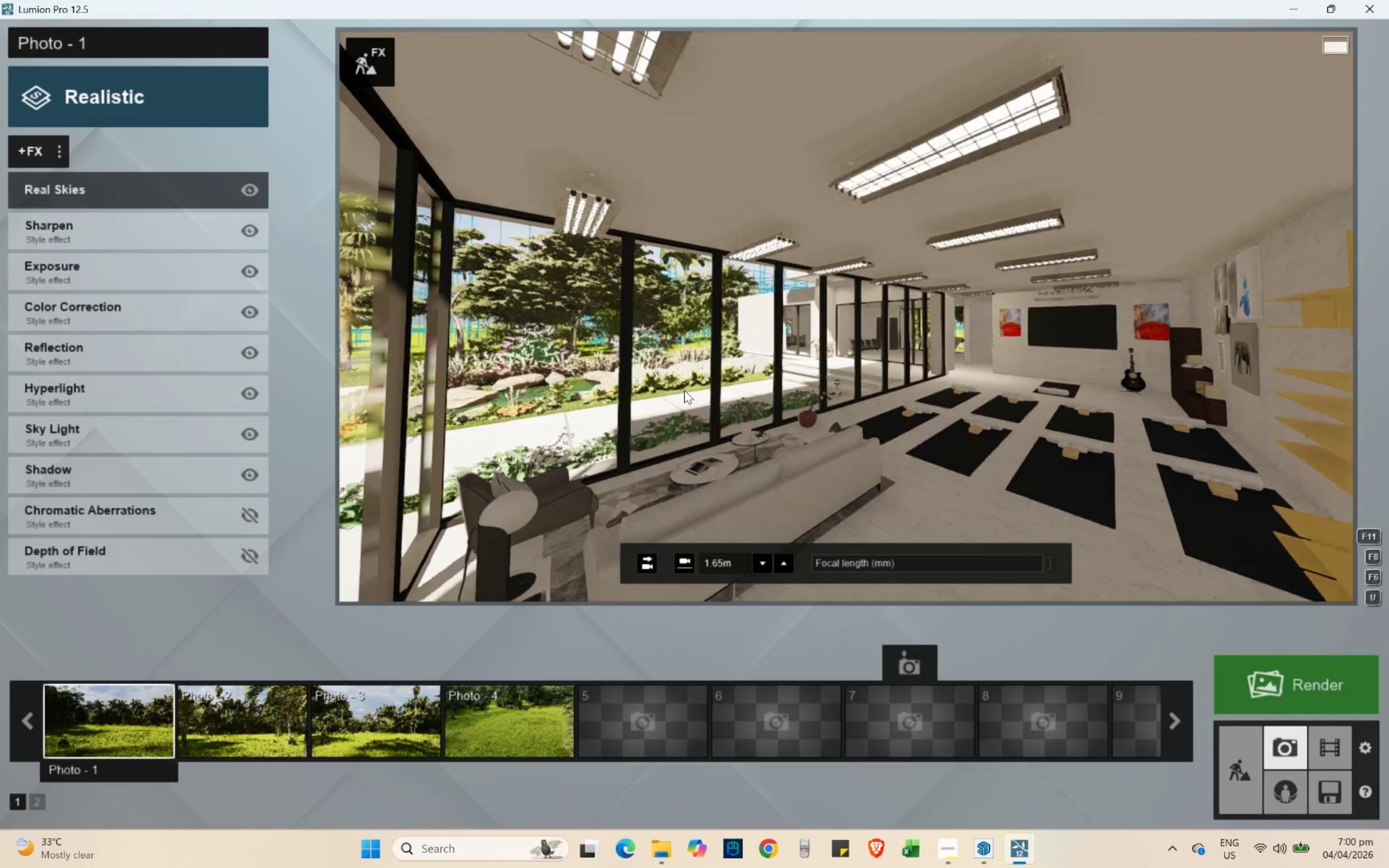 
type(dwwaeewa)
 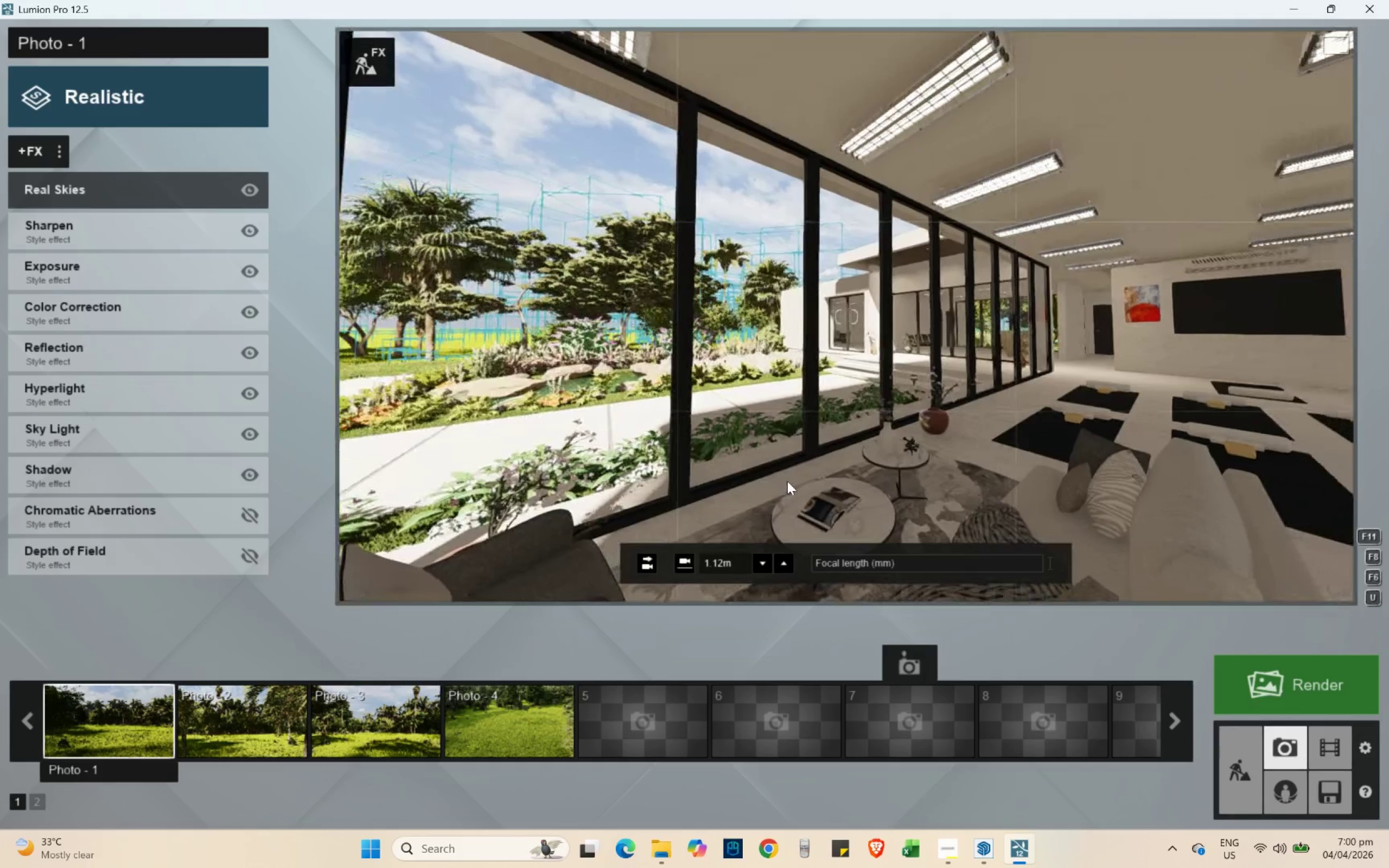 
type(ssw)
 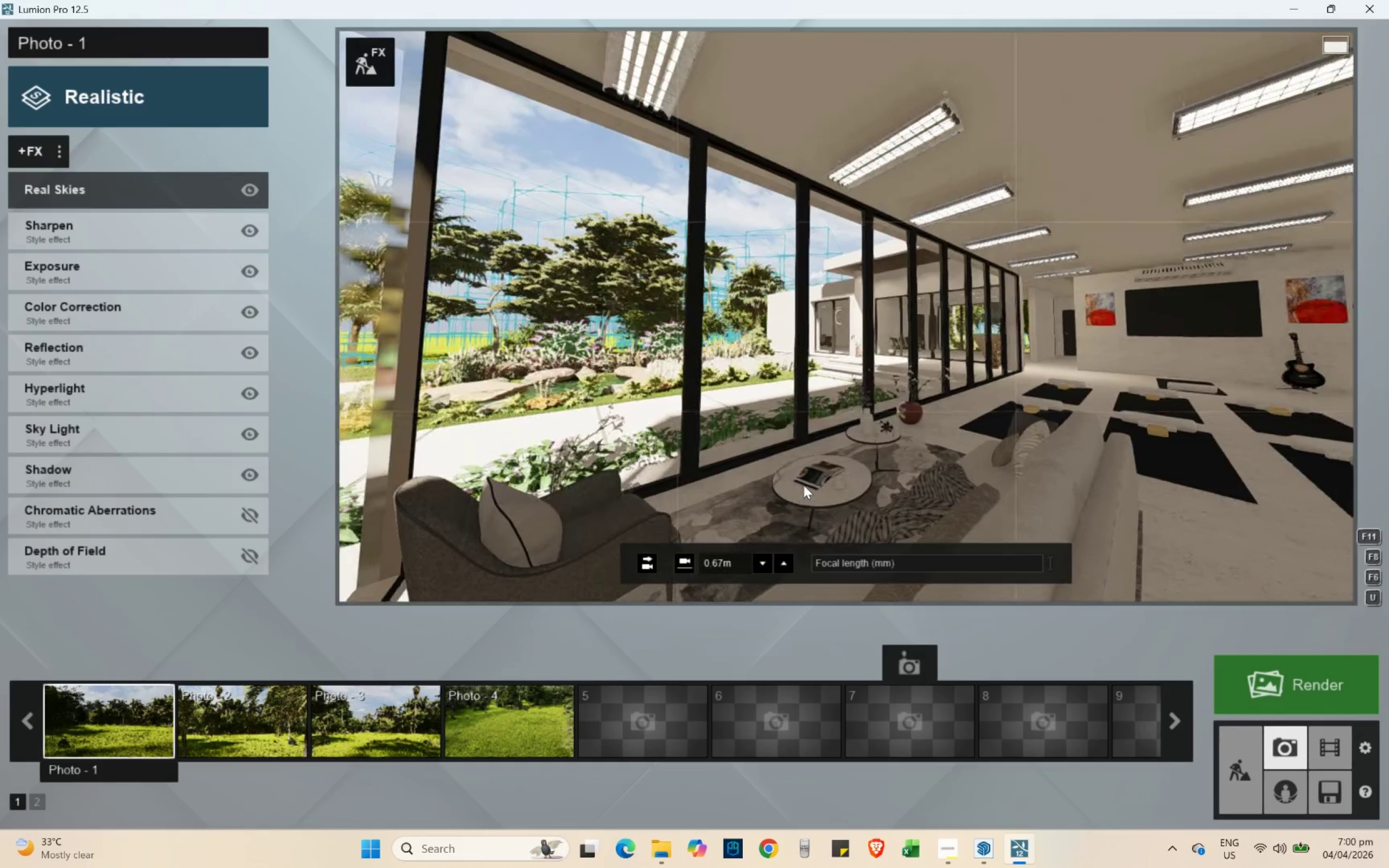 
type(awde)
 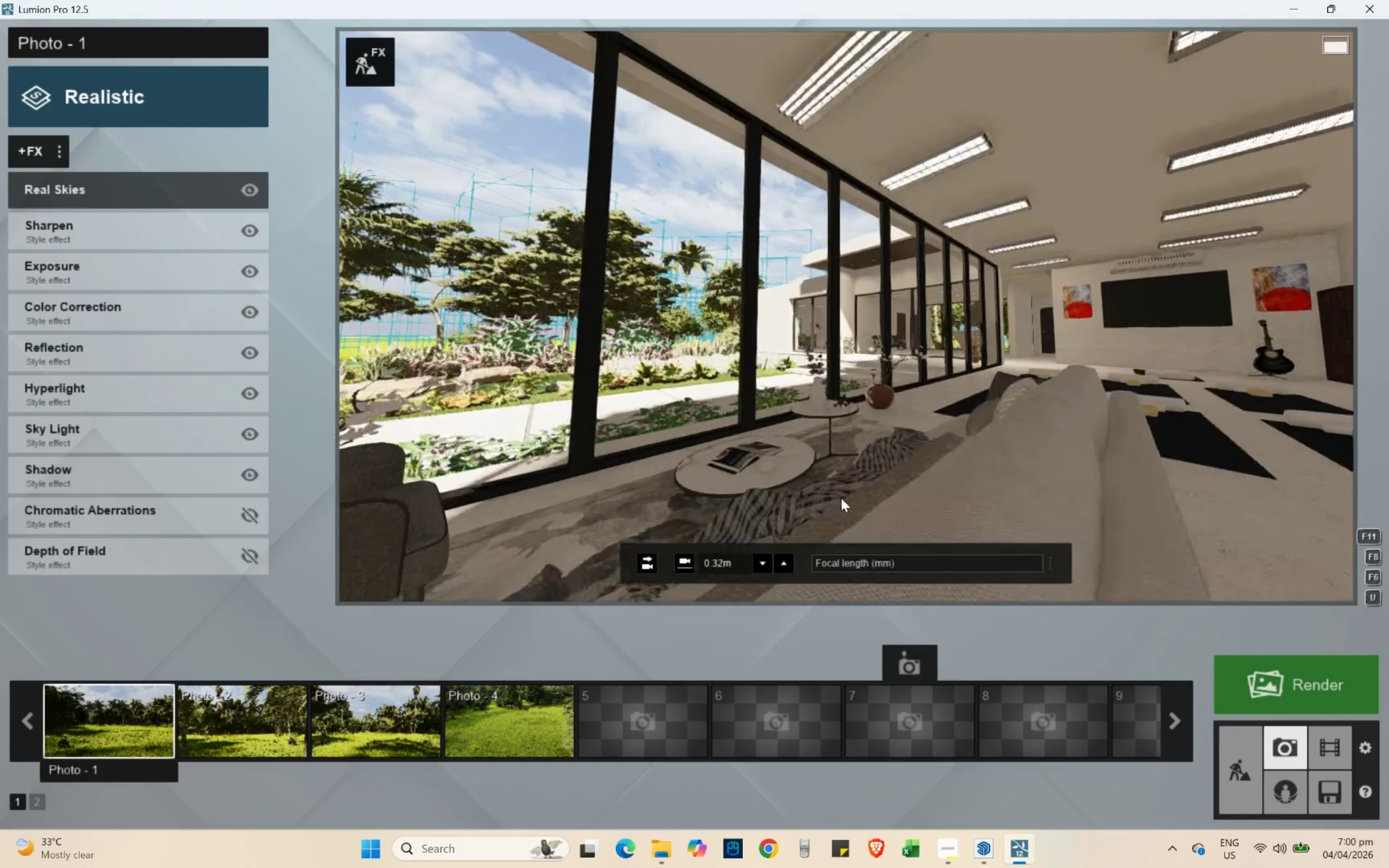 
right_click([841, 494])
 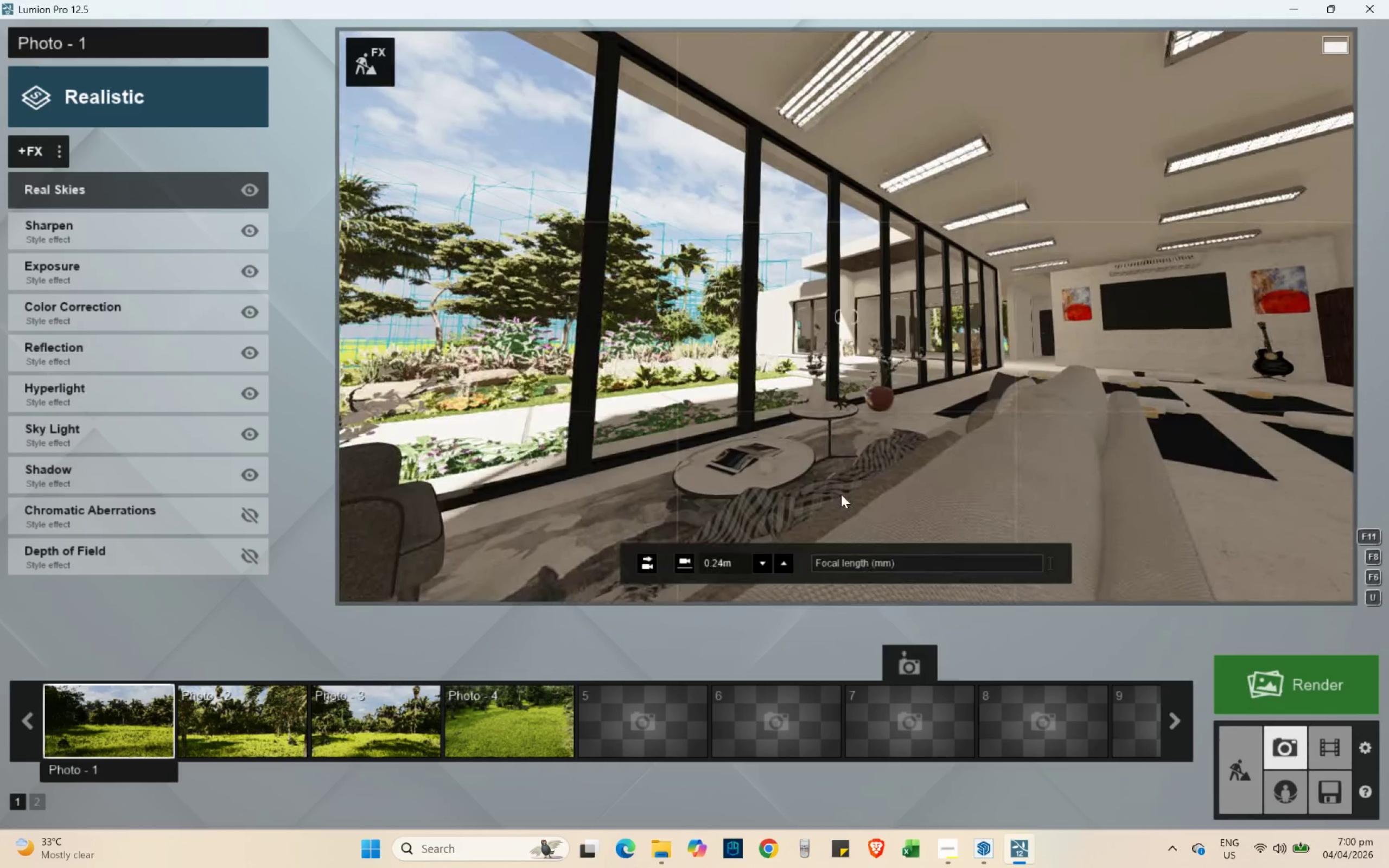 
key(A)
 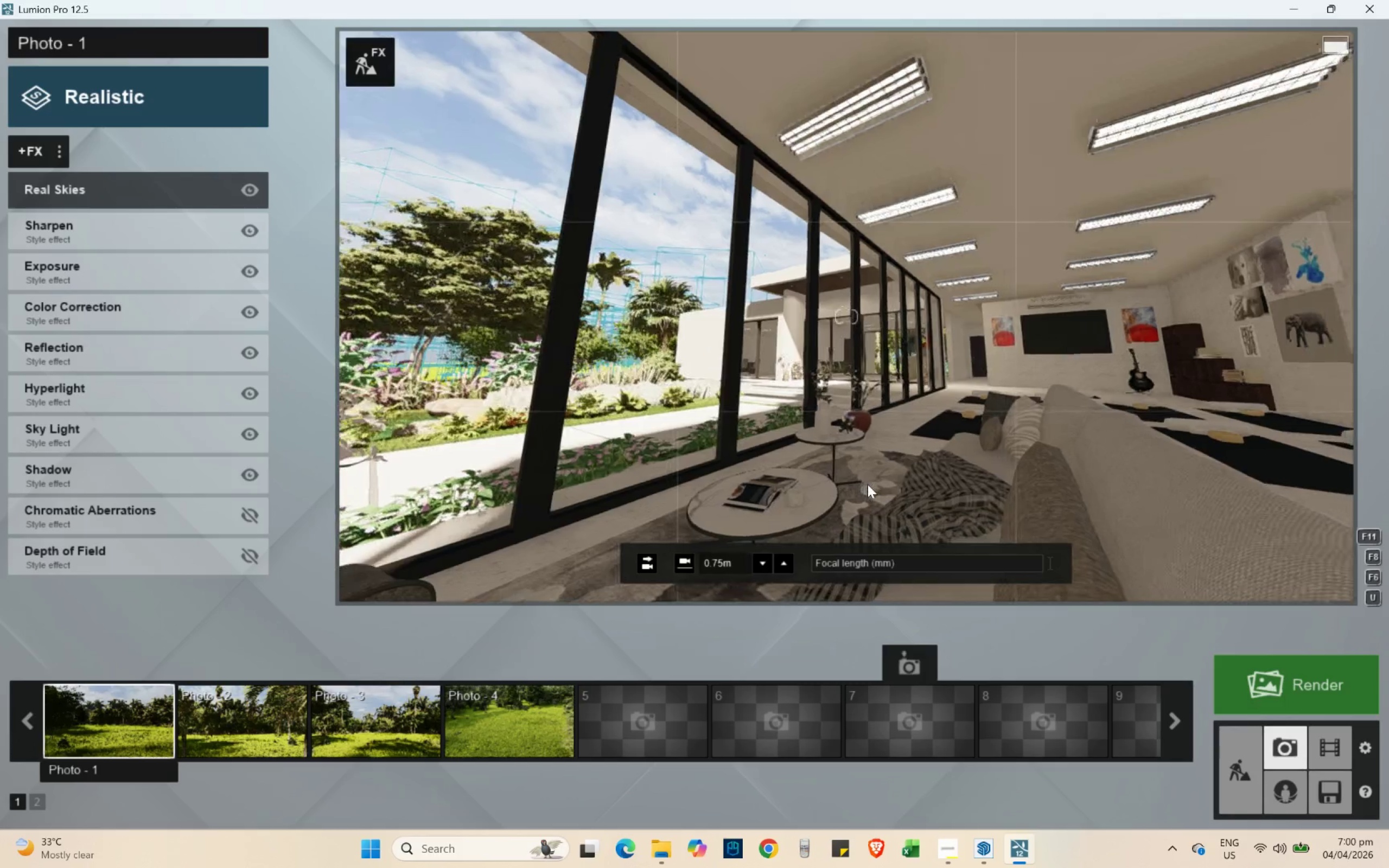 
type(dqaq)
 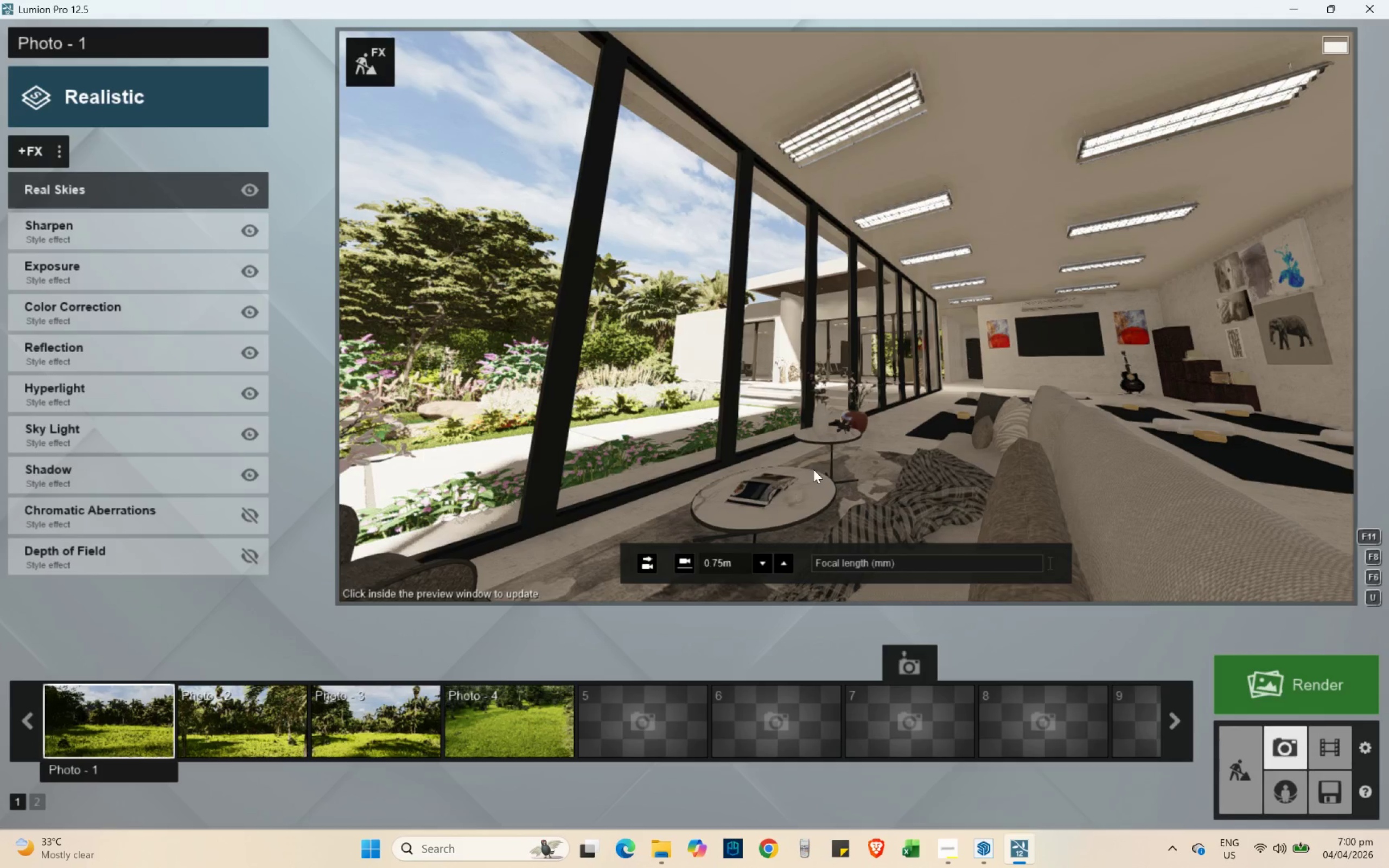 
type(qda)
 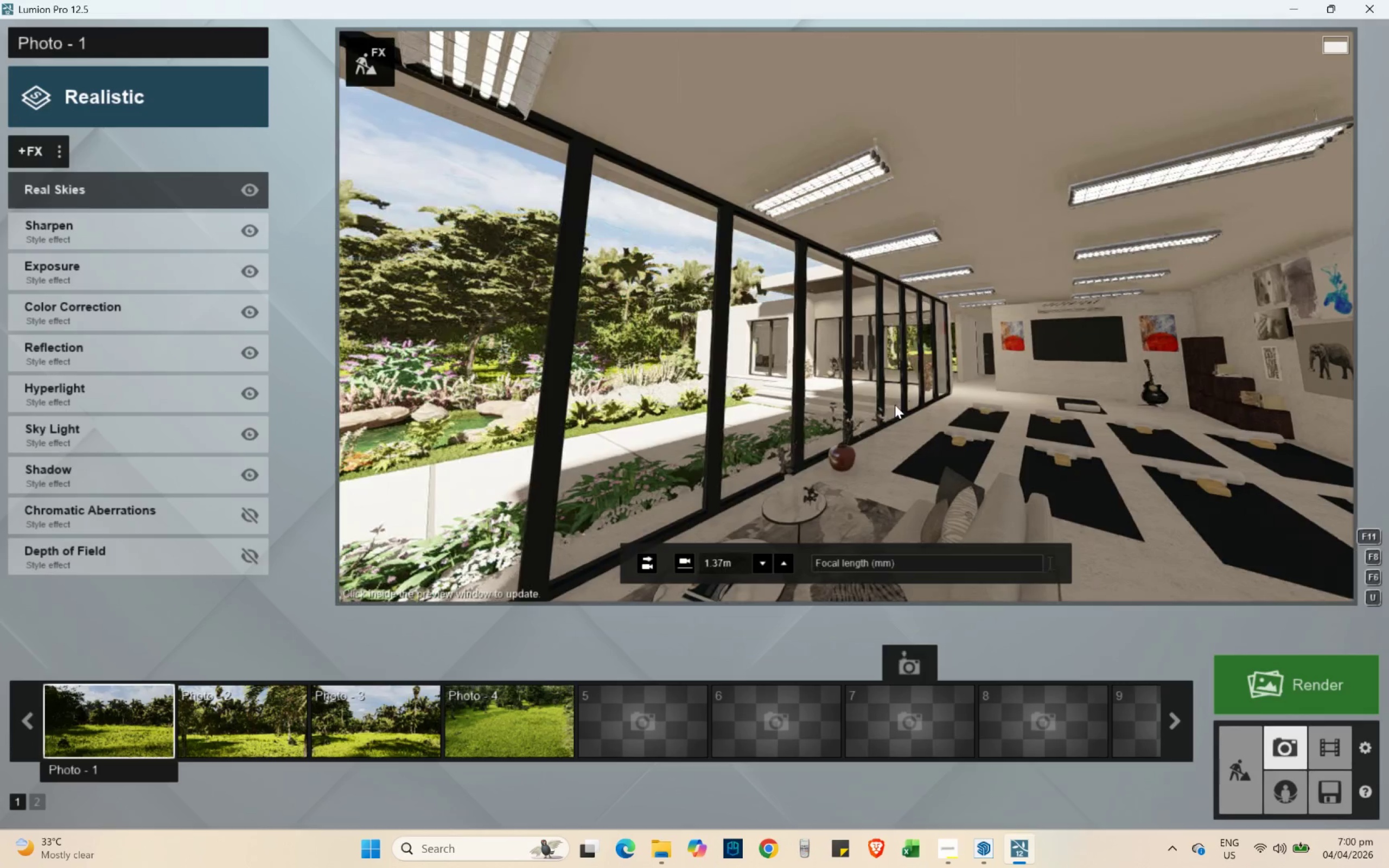 
left_click([910, 399])
 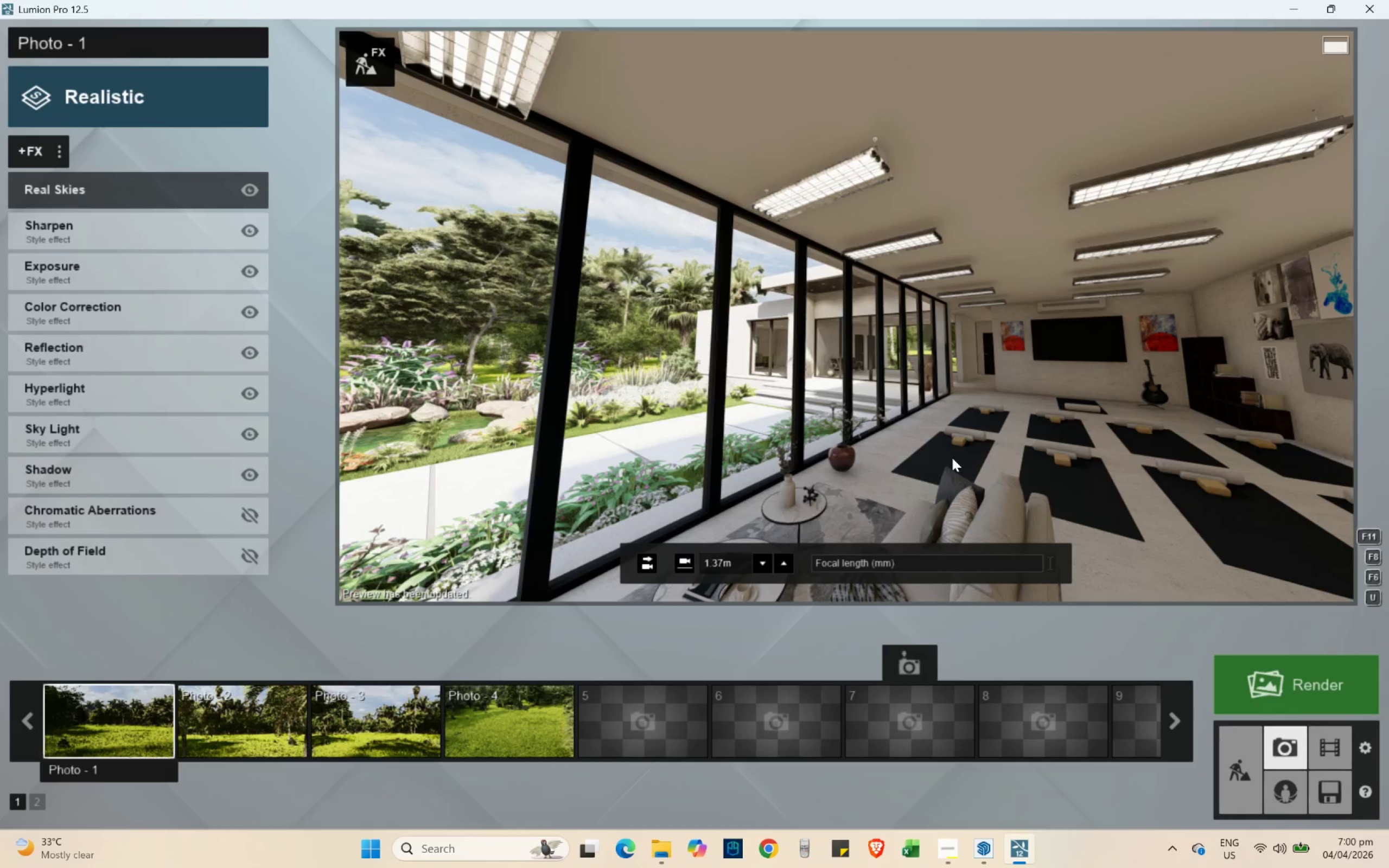 
wait(6.47)
 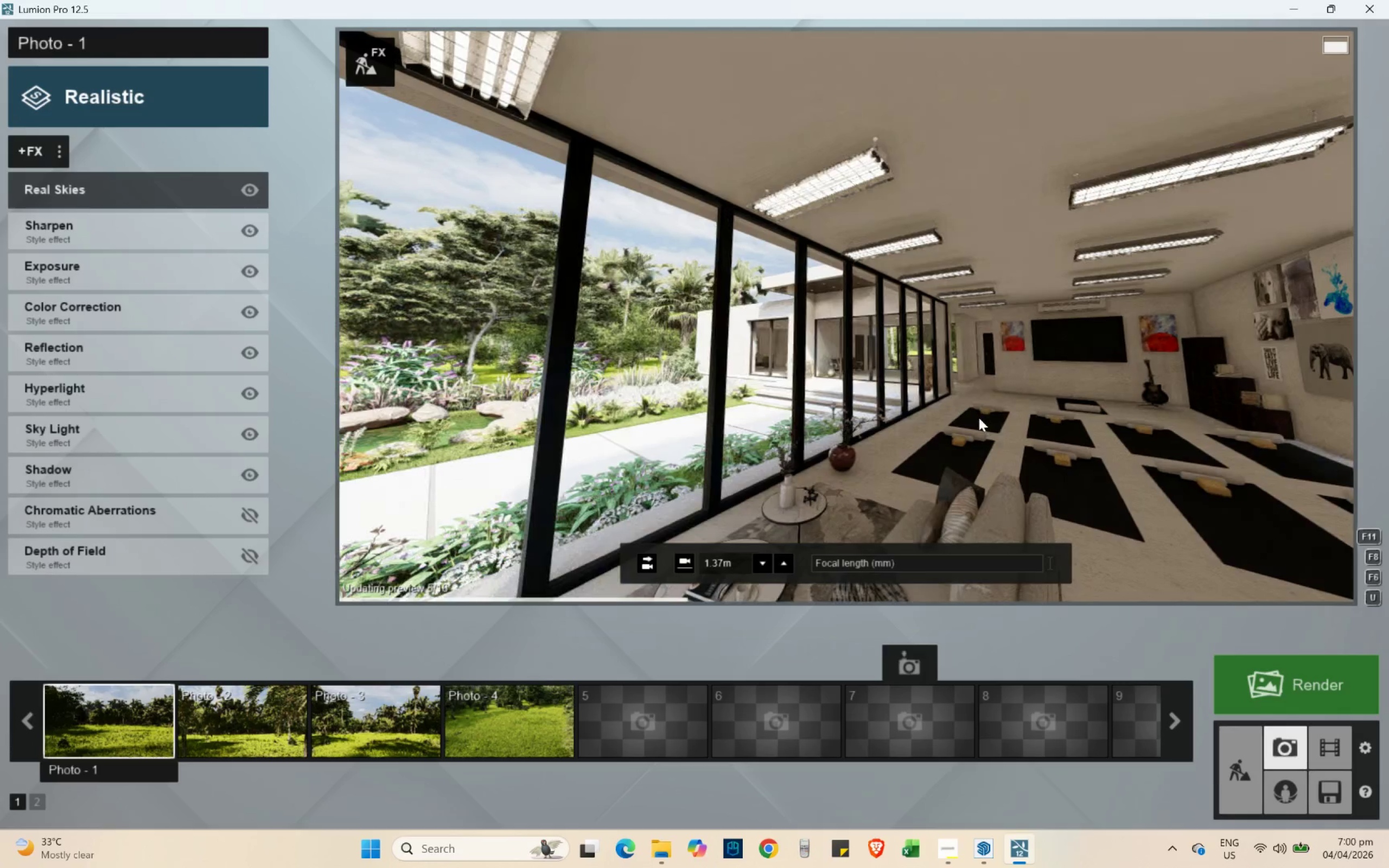 
key(D)
 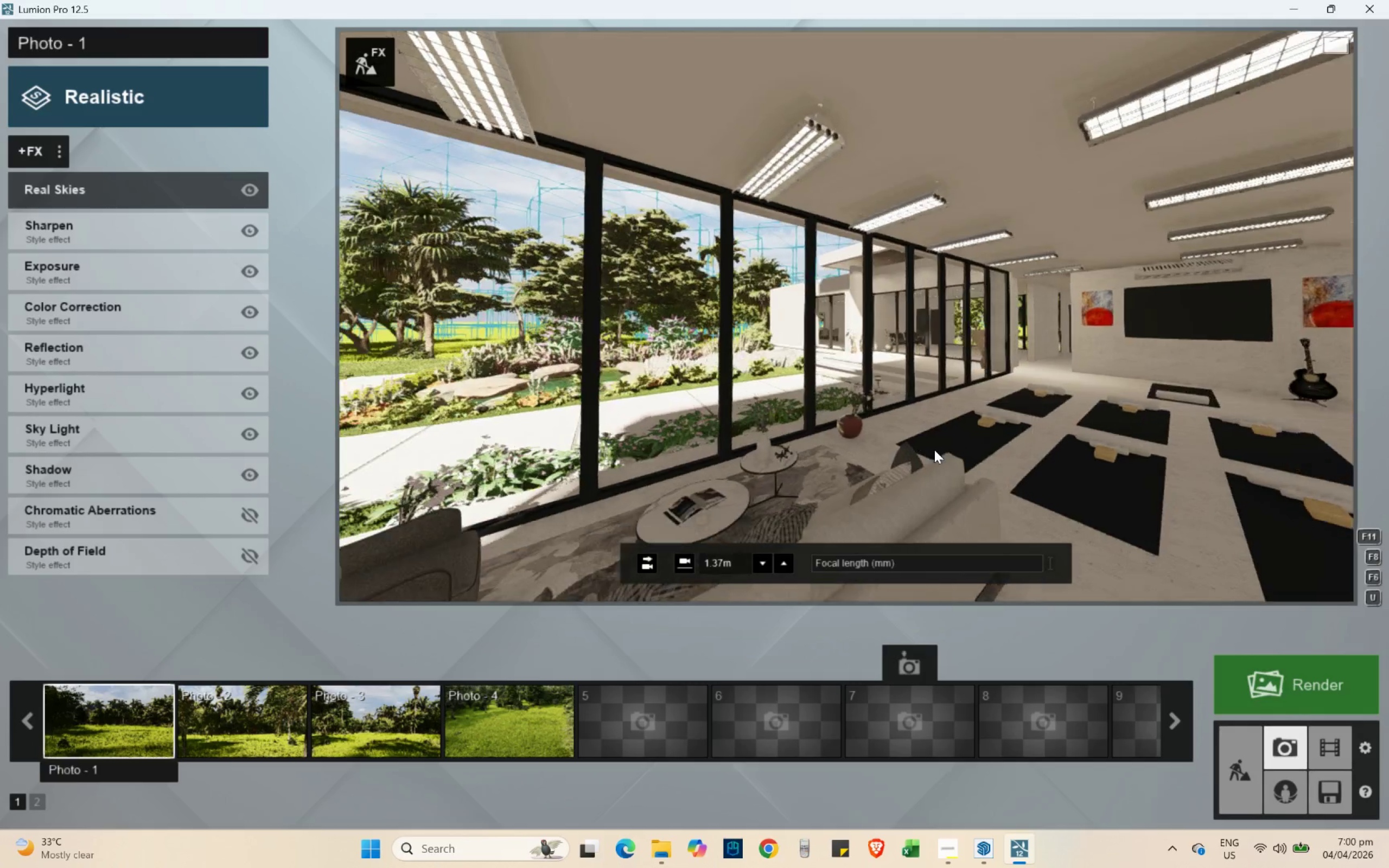 
hold_key(key=D, duration=0.58)
 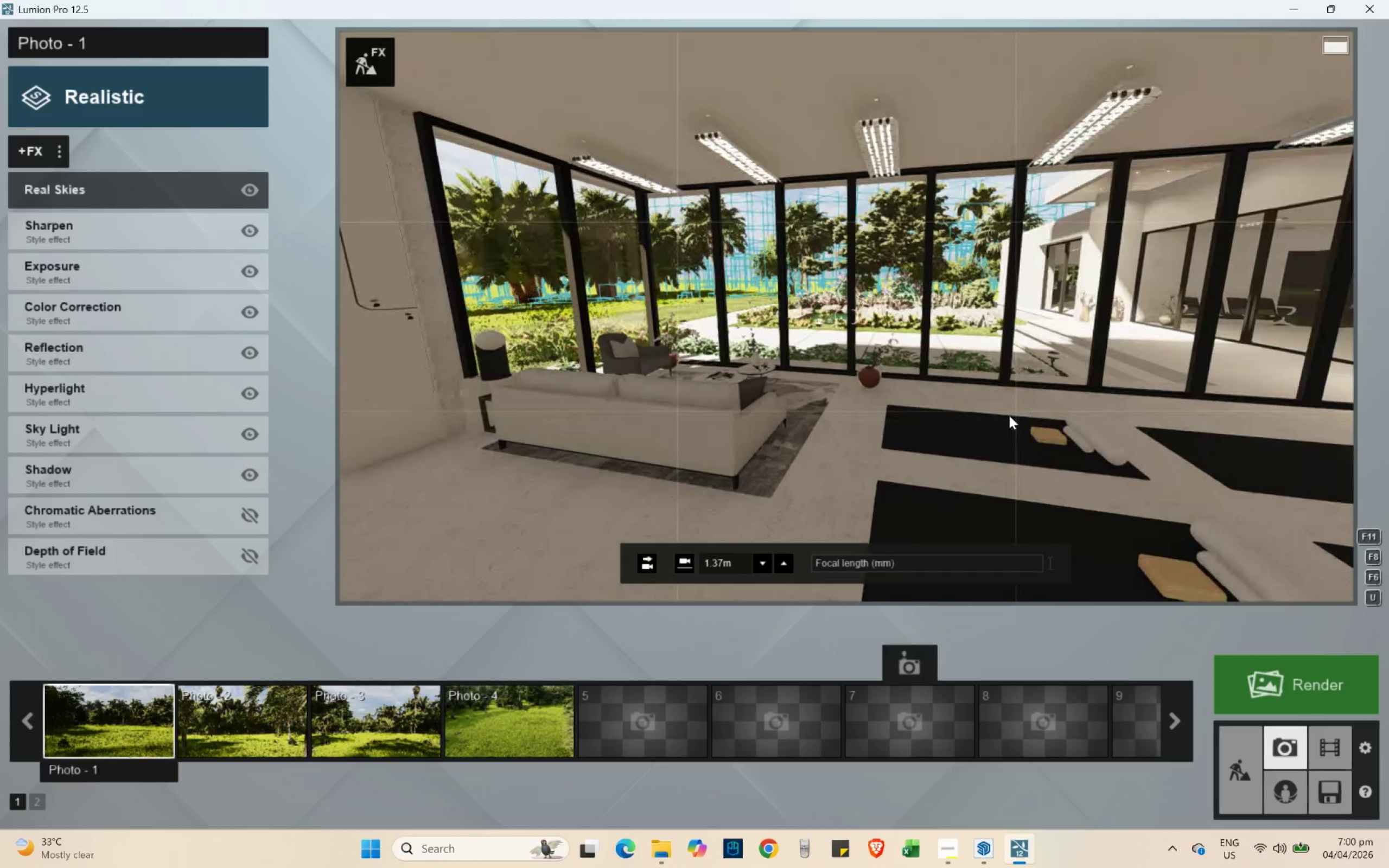 
hold_key(key=D, duration=0.58)
 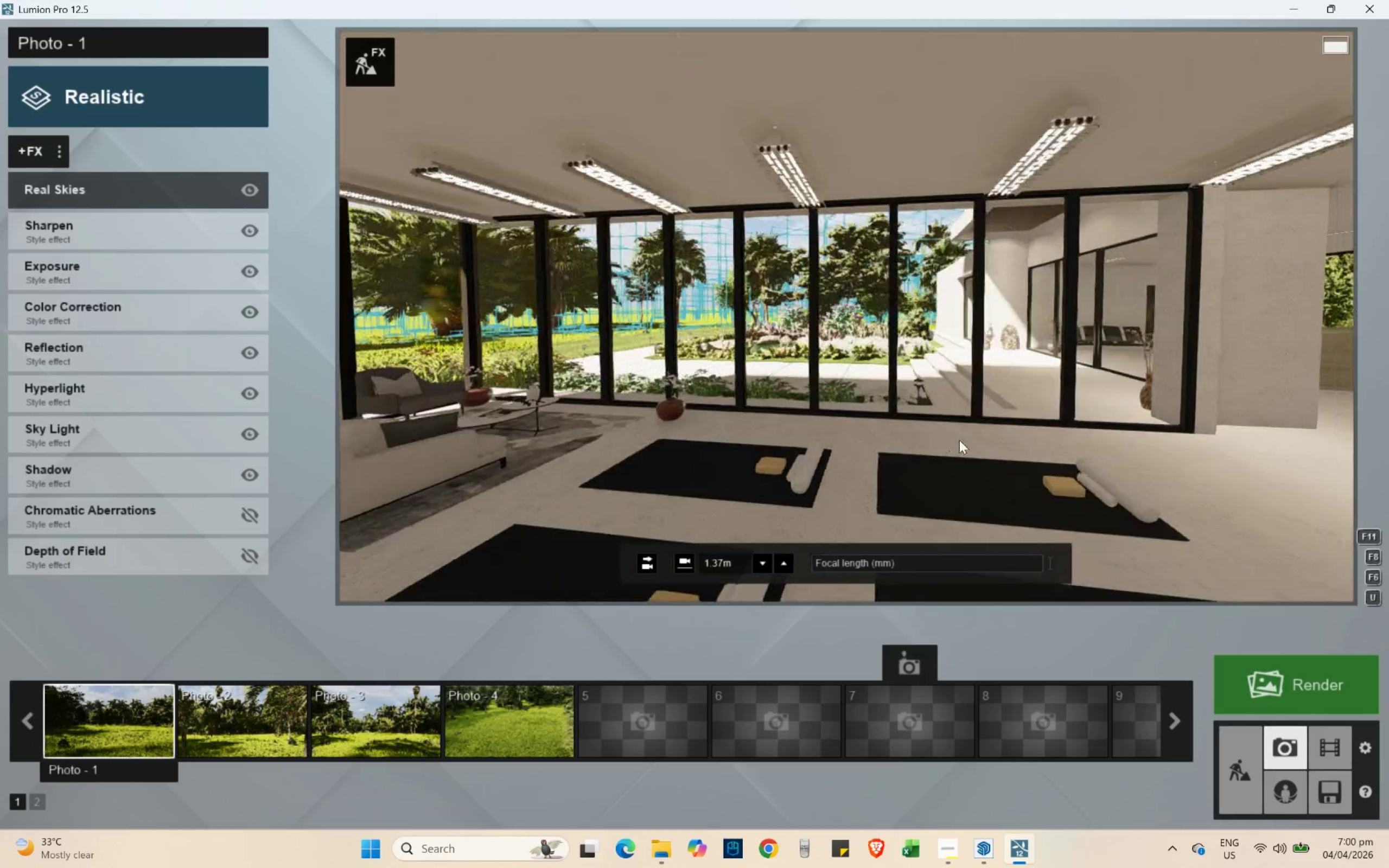 
type(sas)
 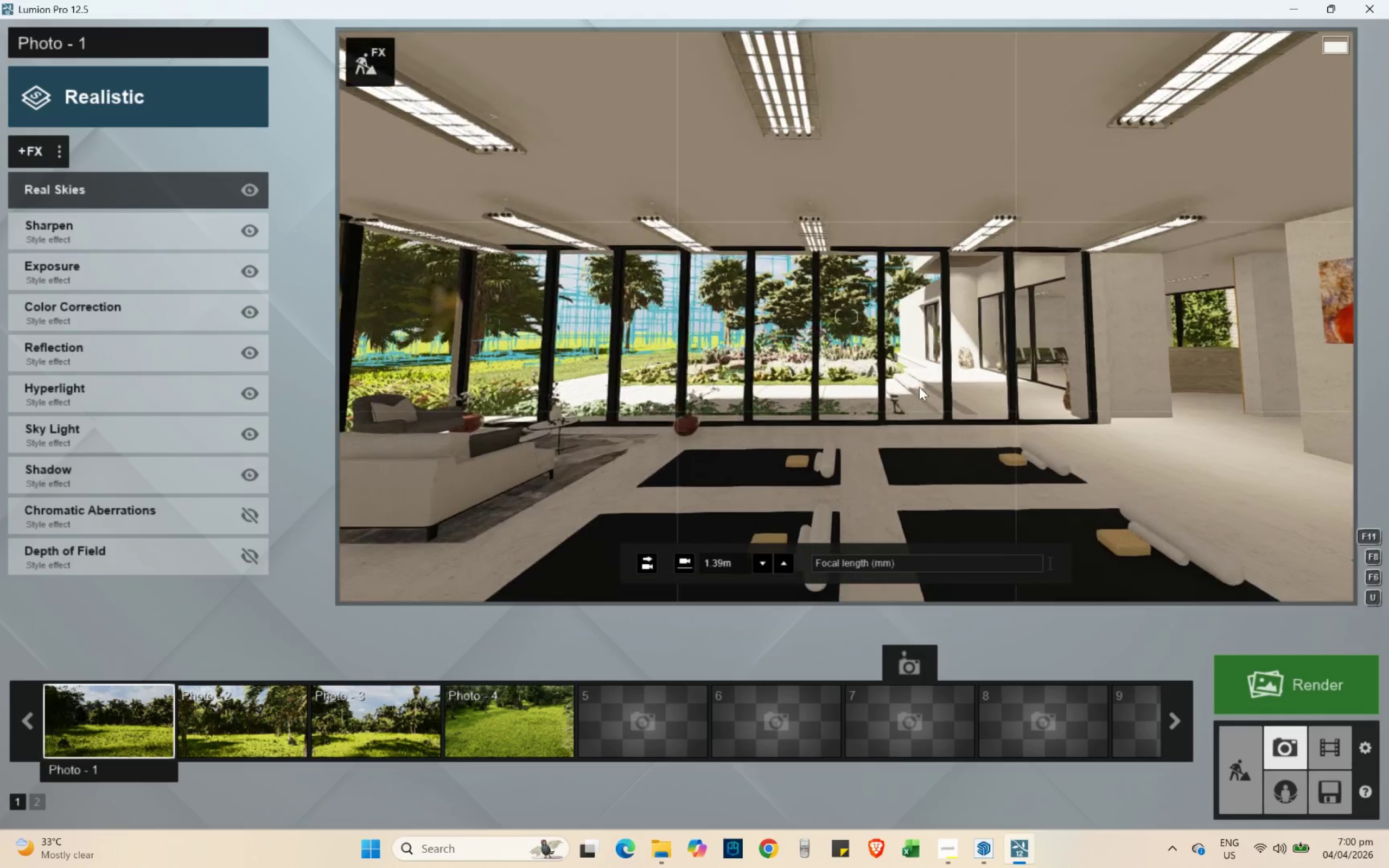 
left_click([902, 384])
 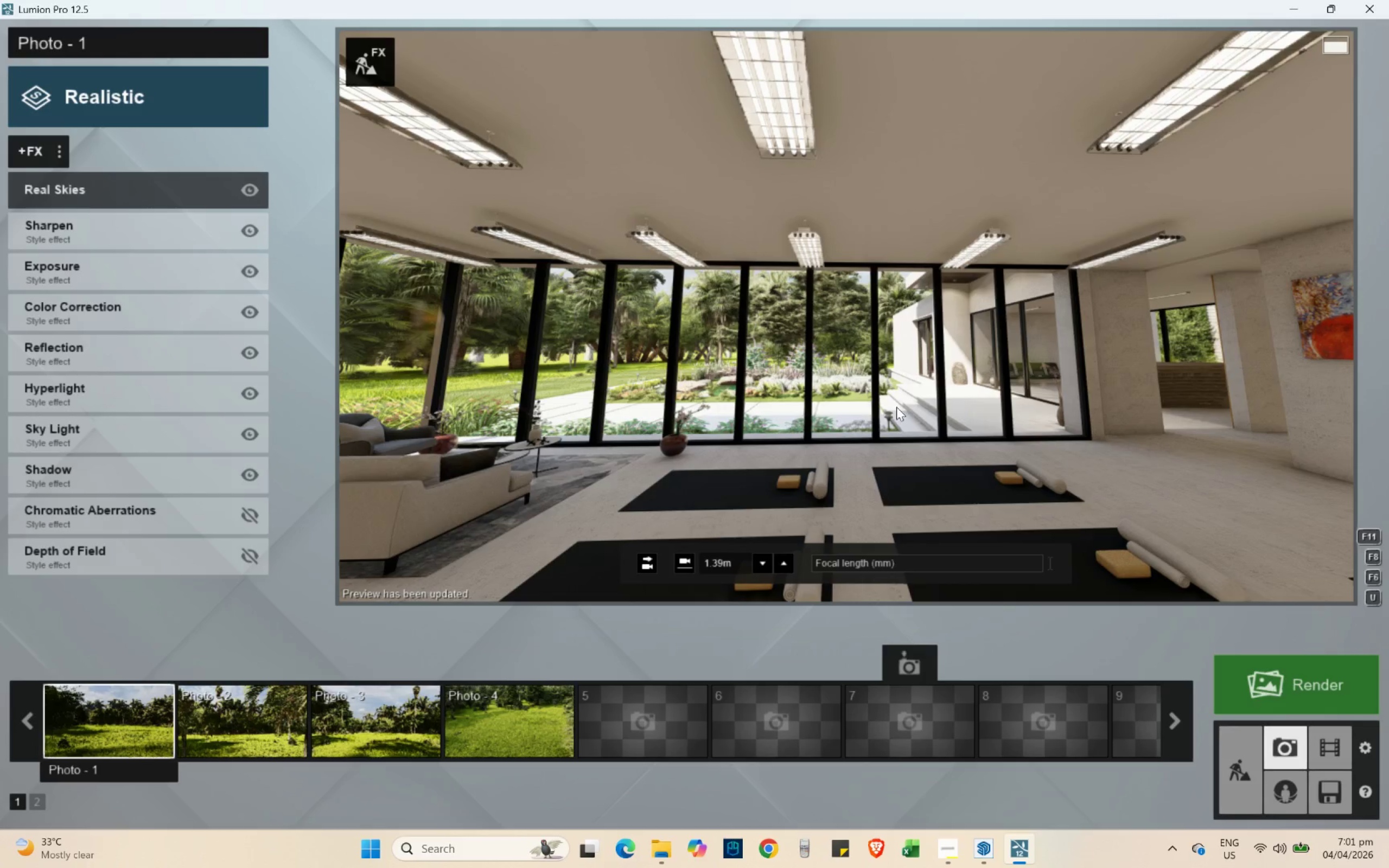 
wait(6.01)
 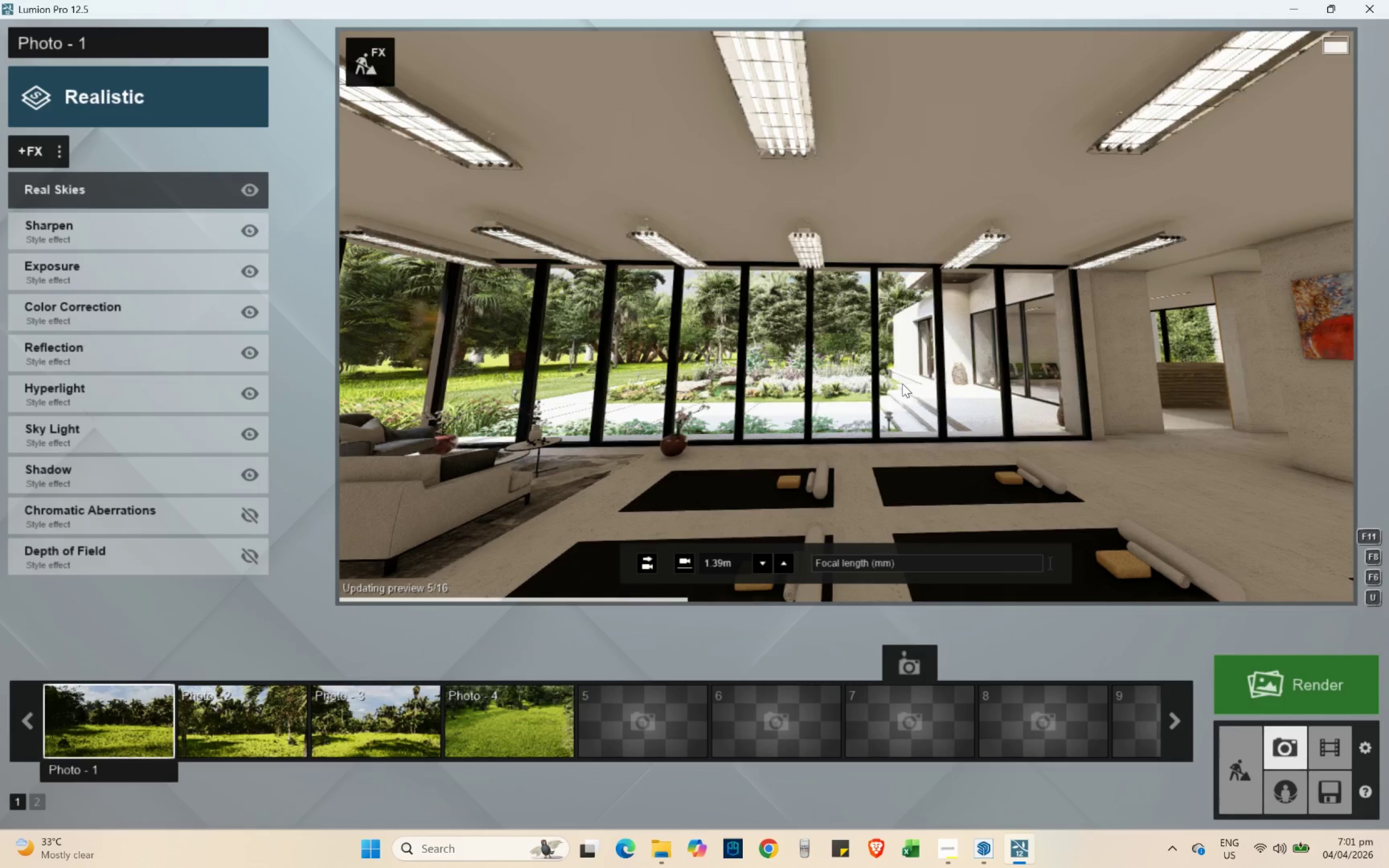 
hold_key(key=D, duration=0.92)
 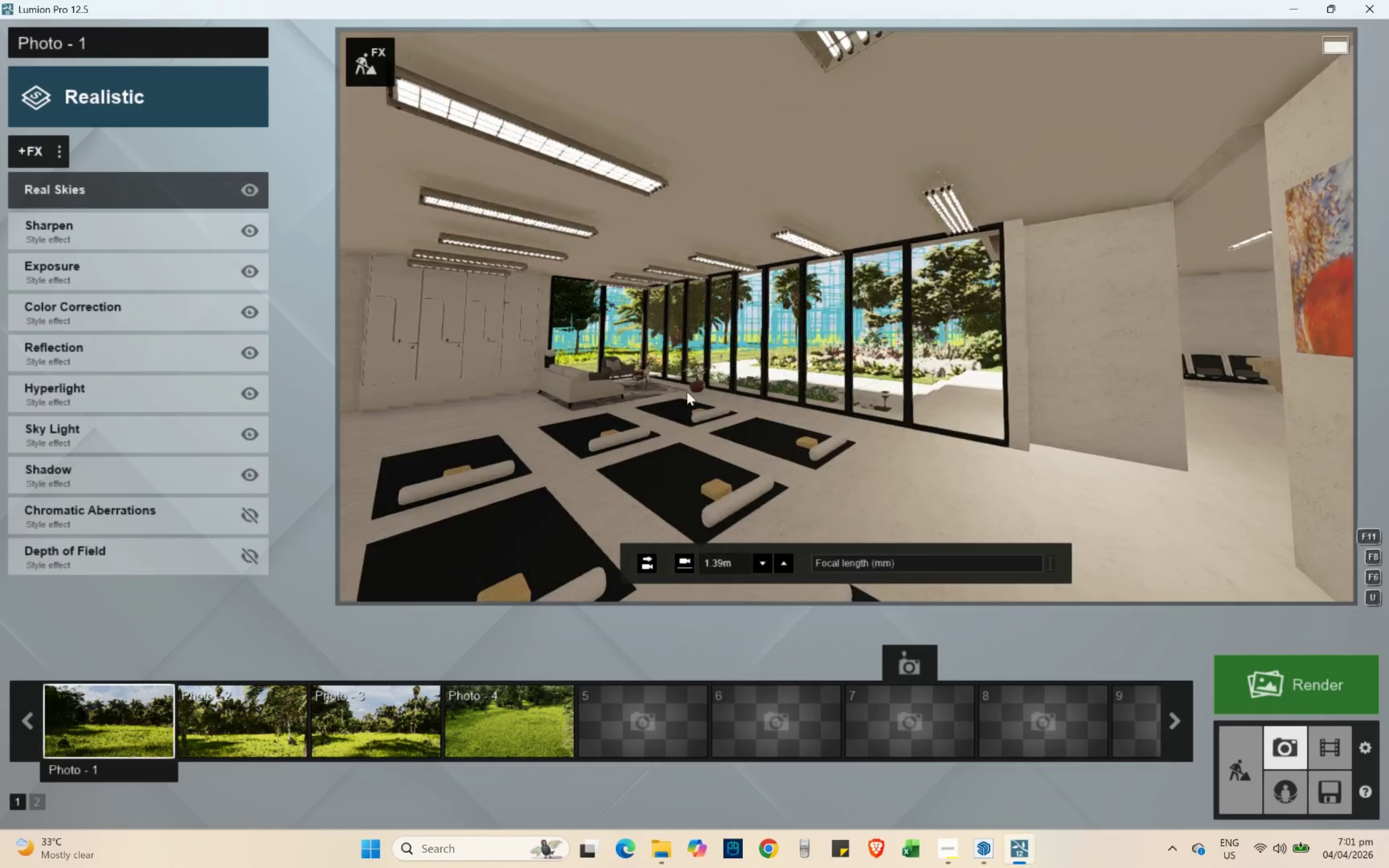 
left_click([680, 388])
 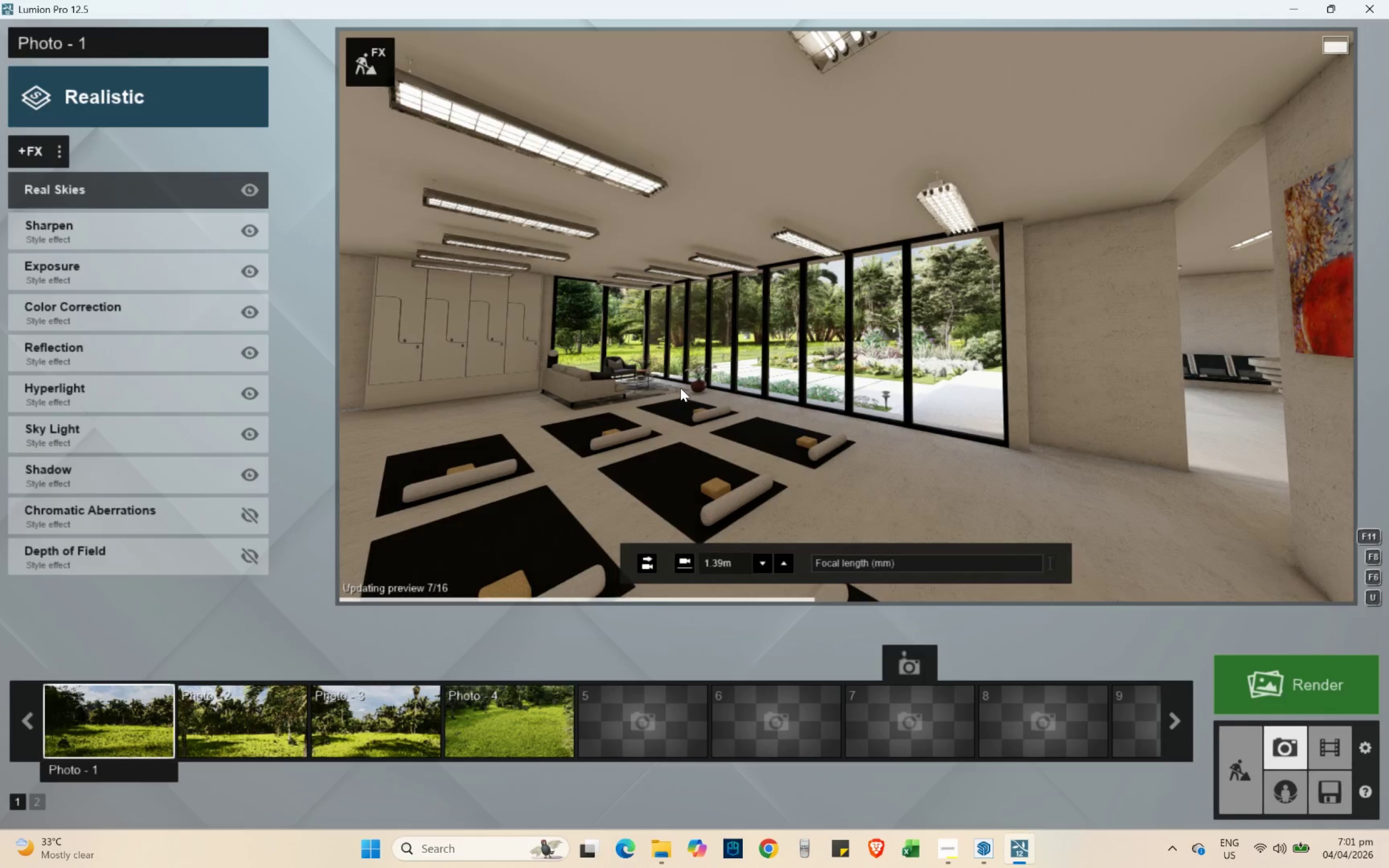 
key(W)
 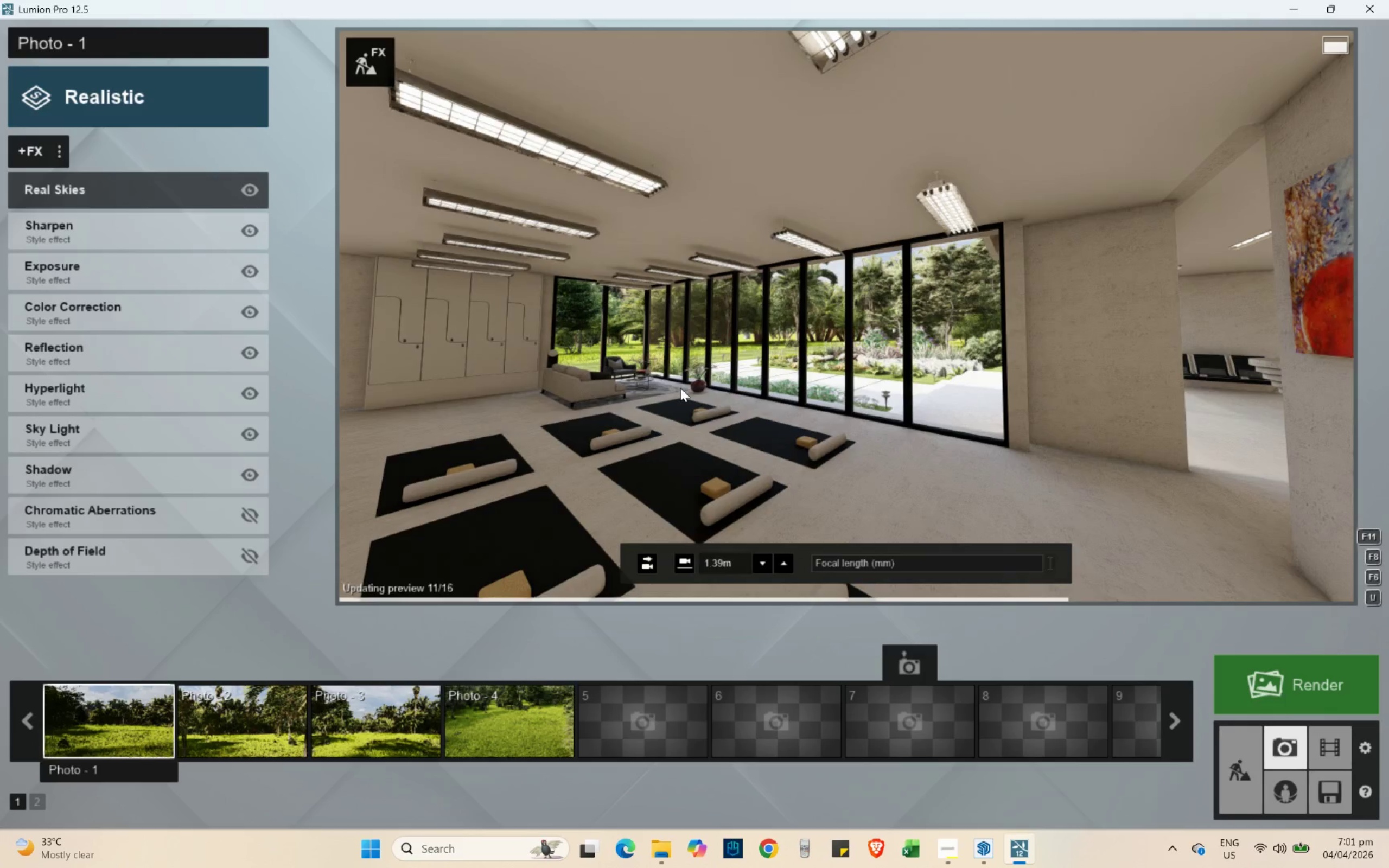 
hold_key(key=A, duration=1.28)
 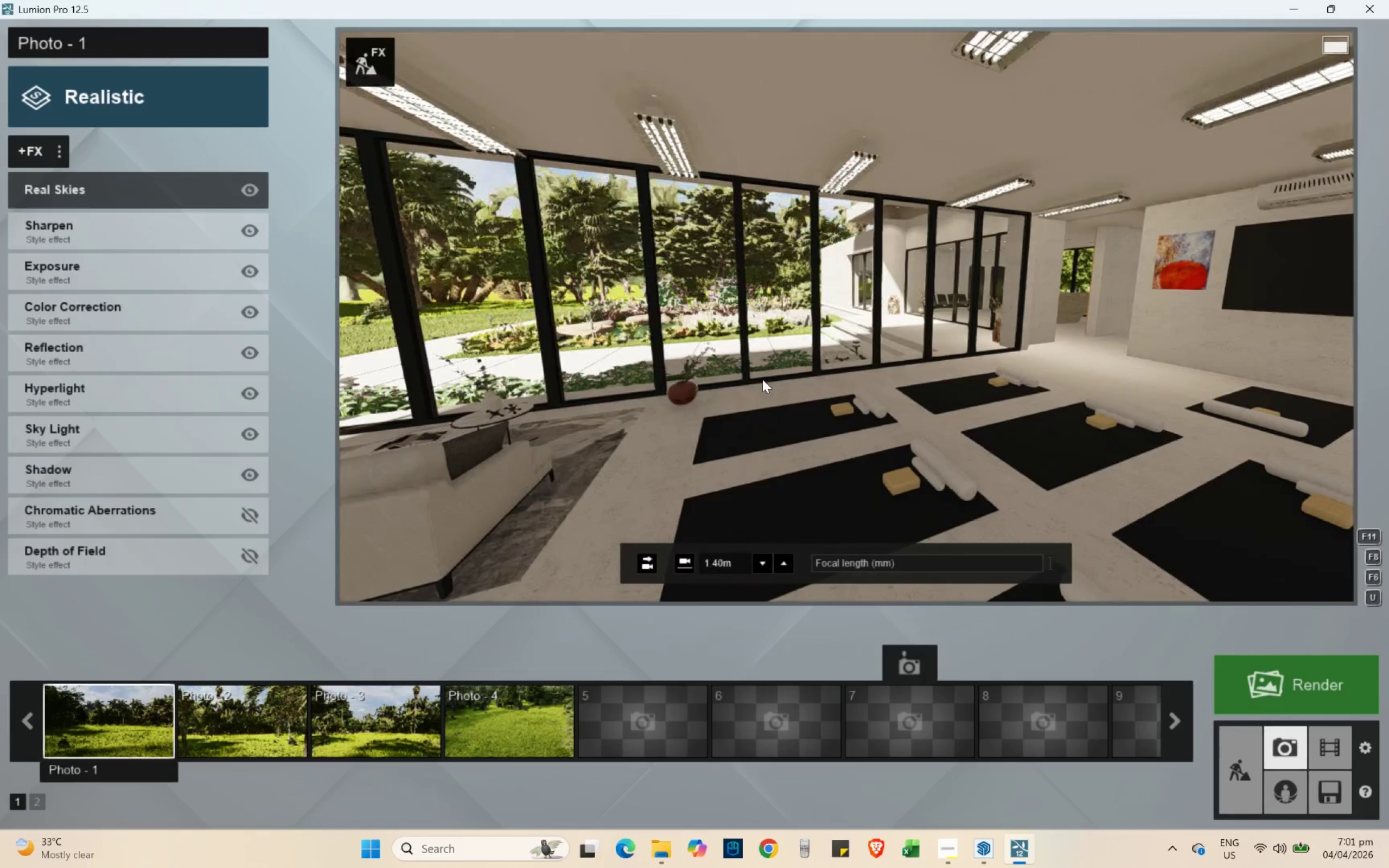 
key(S)
 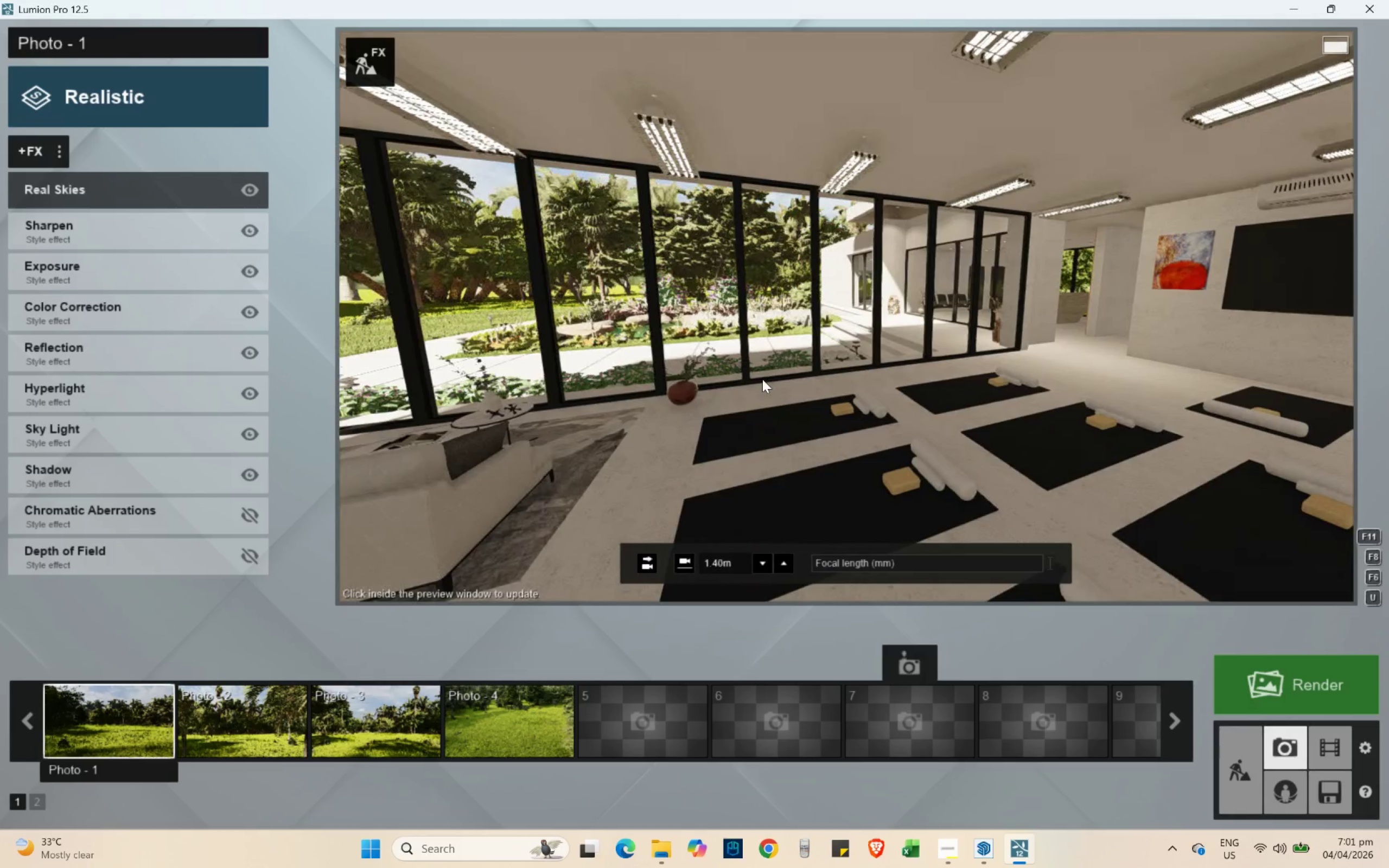 
hold_key(key=A, duration=0.47)
 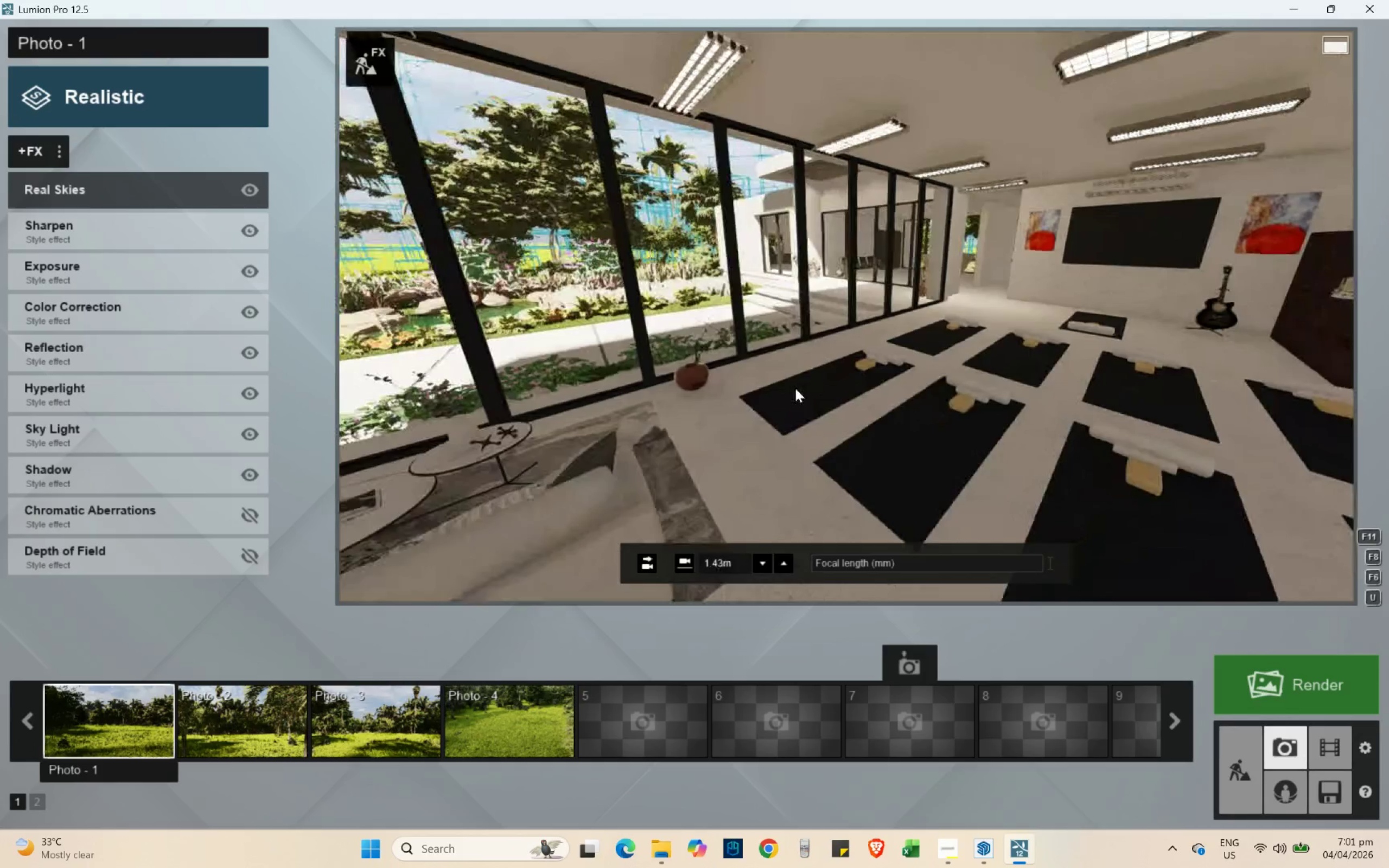 
type(sa)
 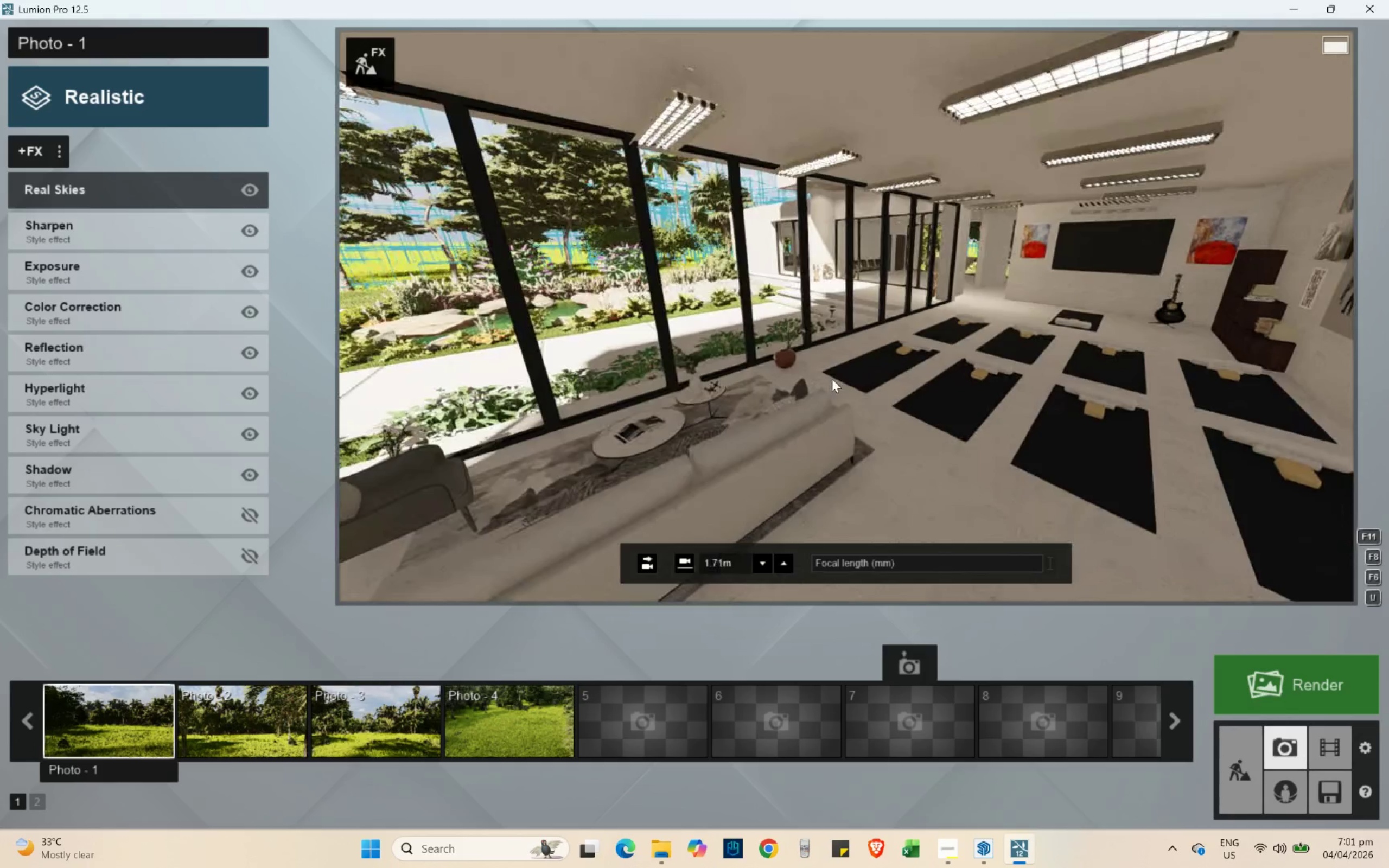 
type(sad)
 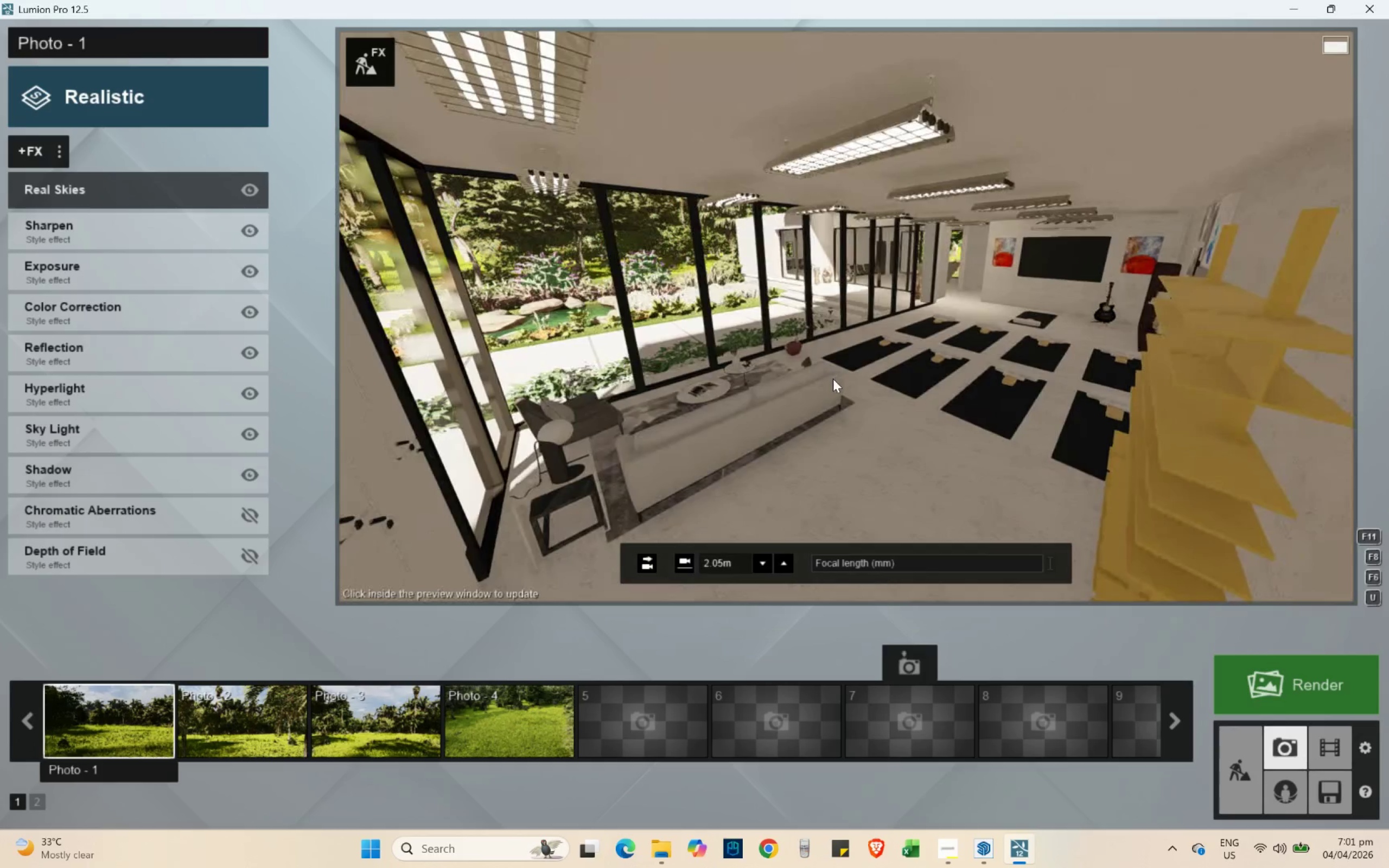 
left_click([799, 331])
 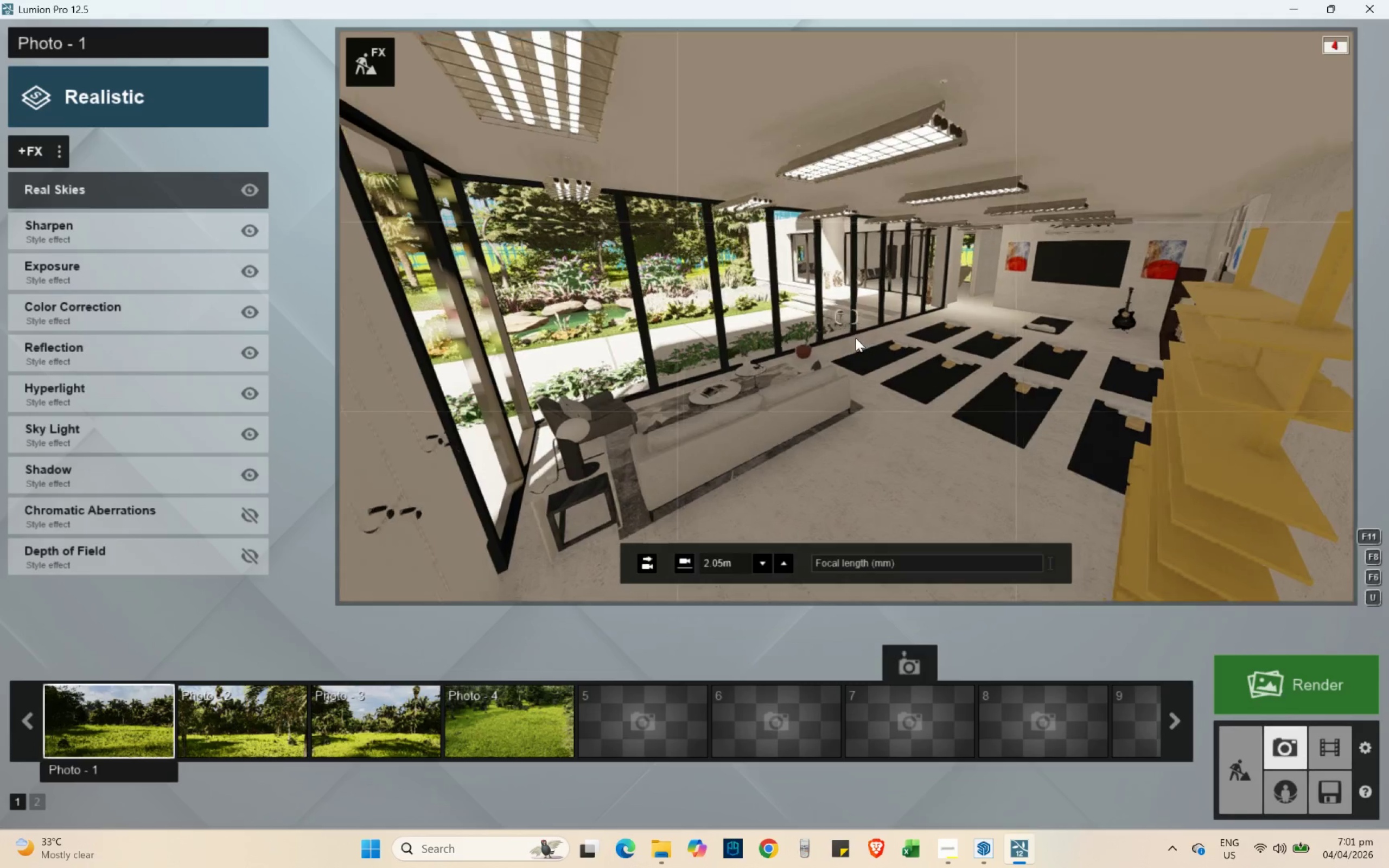 
wait(6.34)
 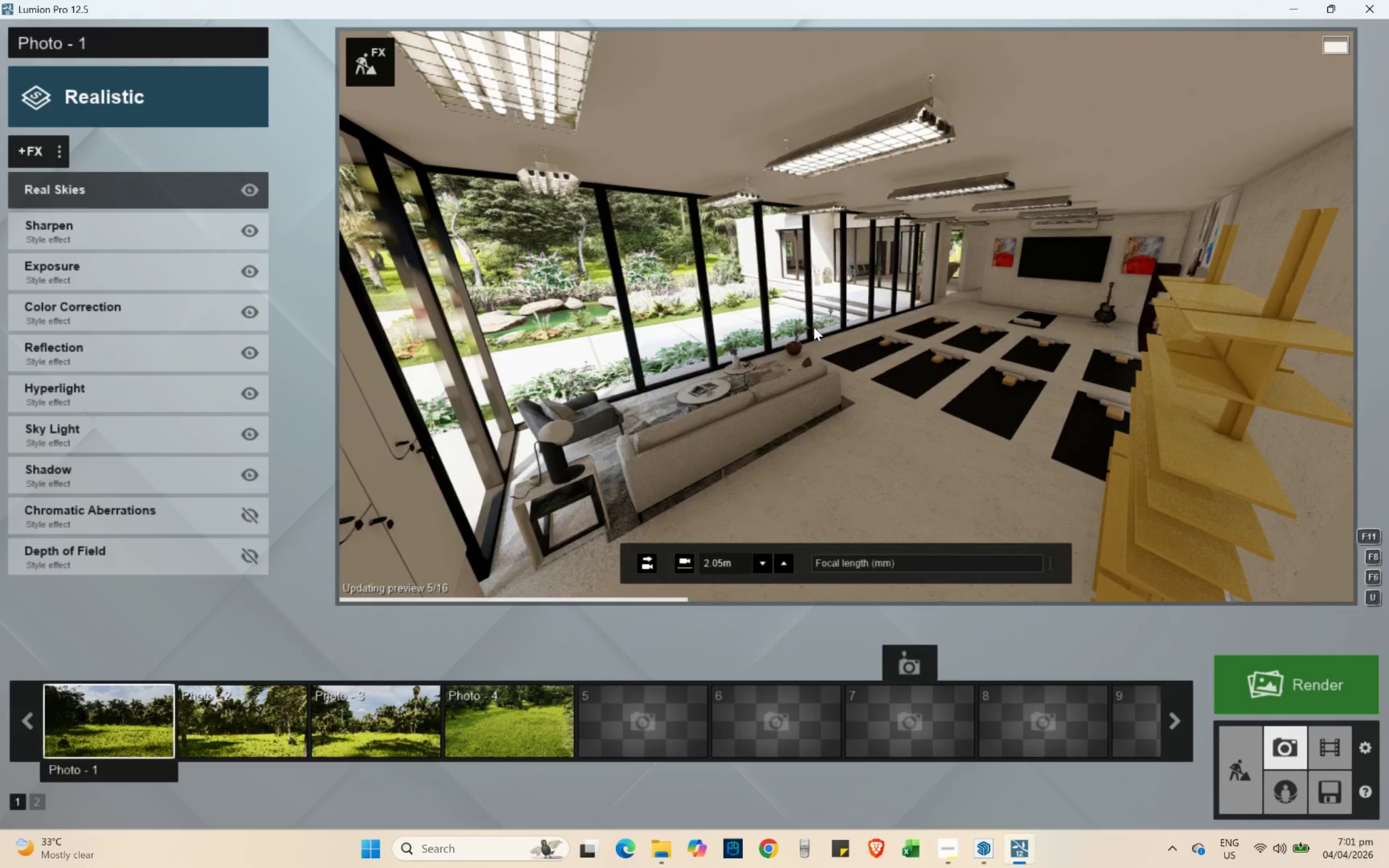 
left_click_drag(start_coordinate=[812, 569], to_coordinate=[852, 577])
 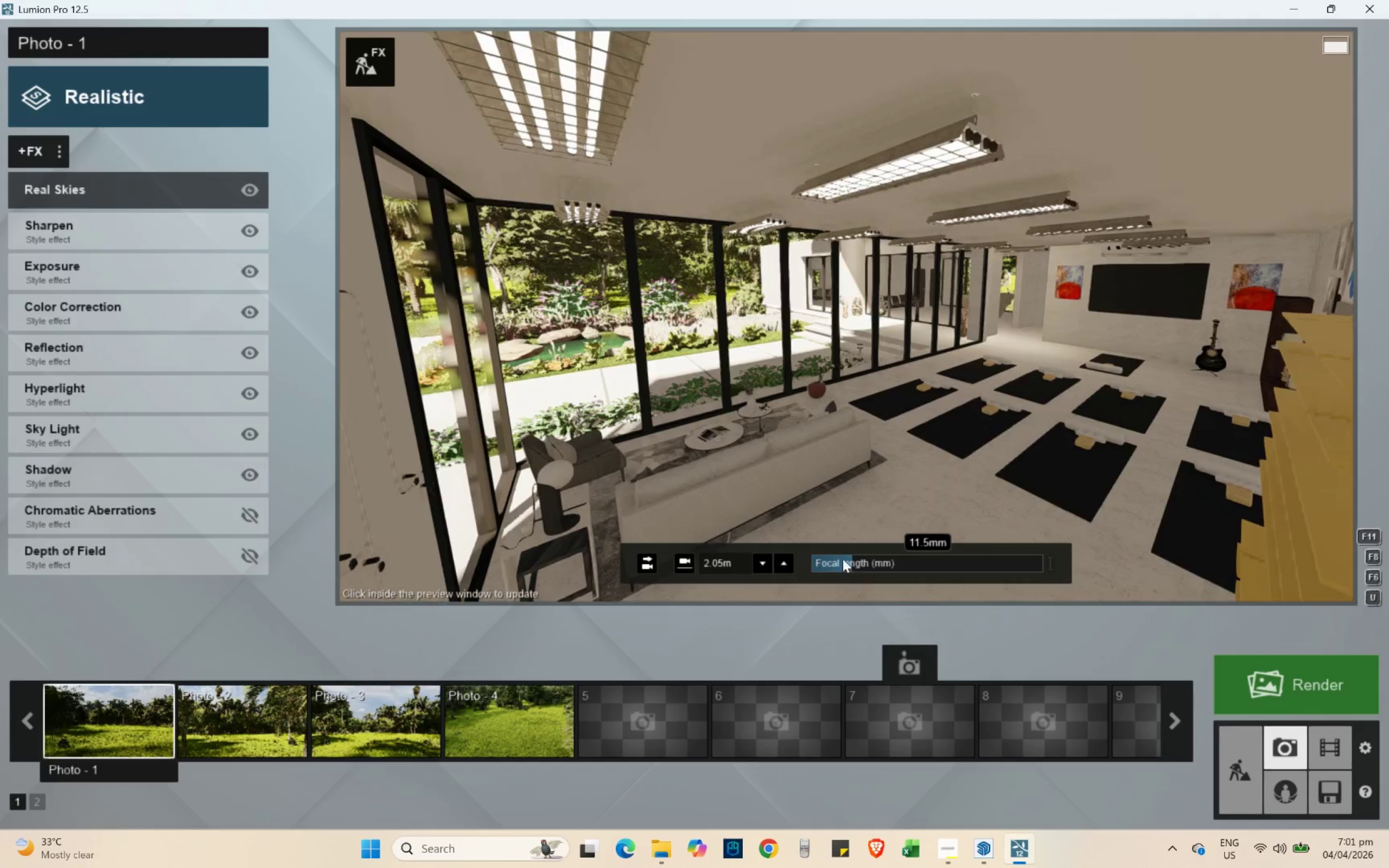 
type(wwsesw)
 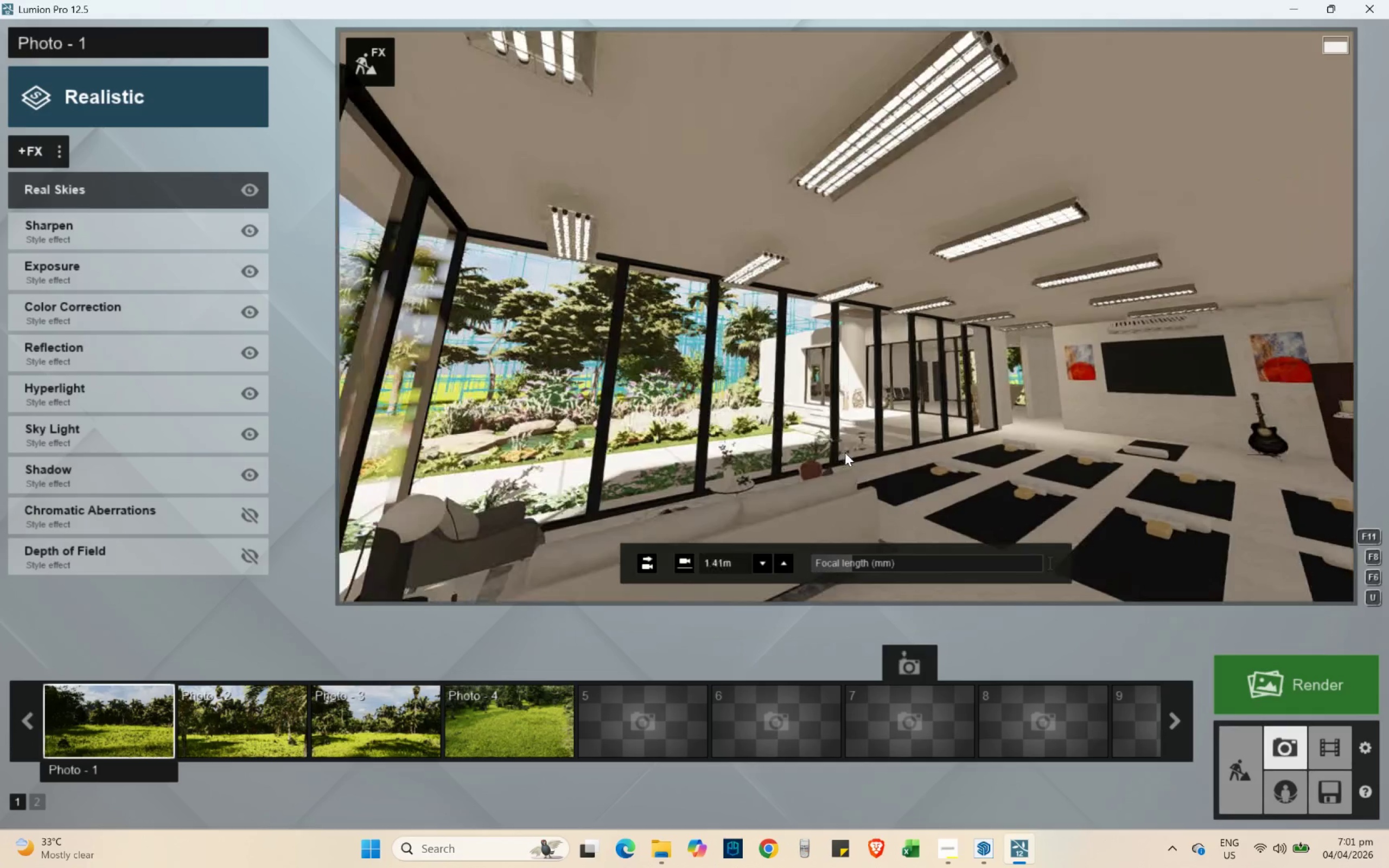 
key(S)
 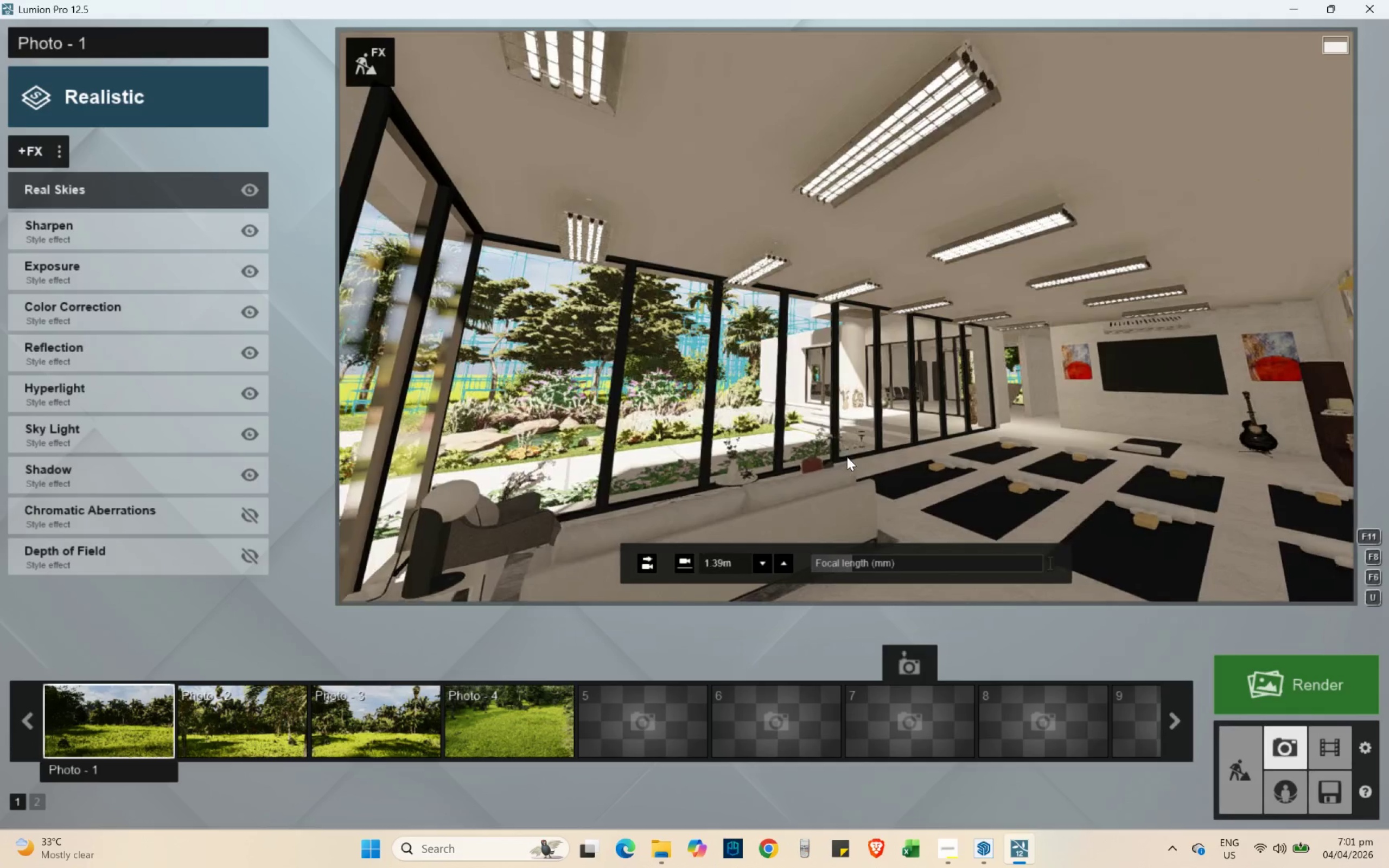 
left_click([847, 457])
 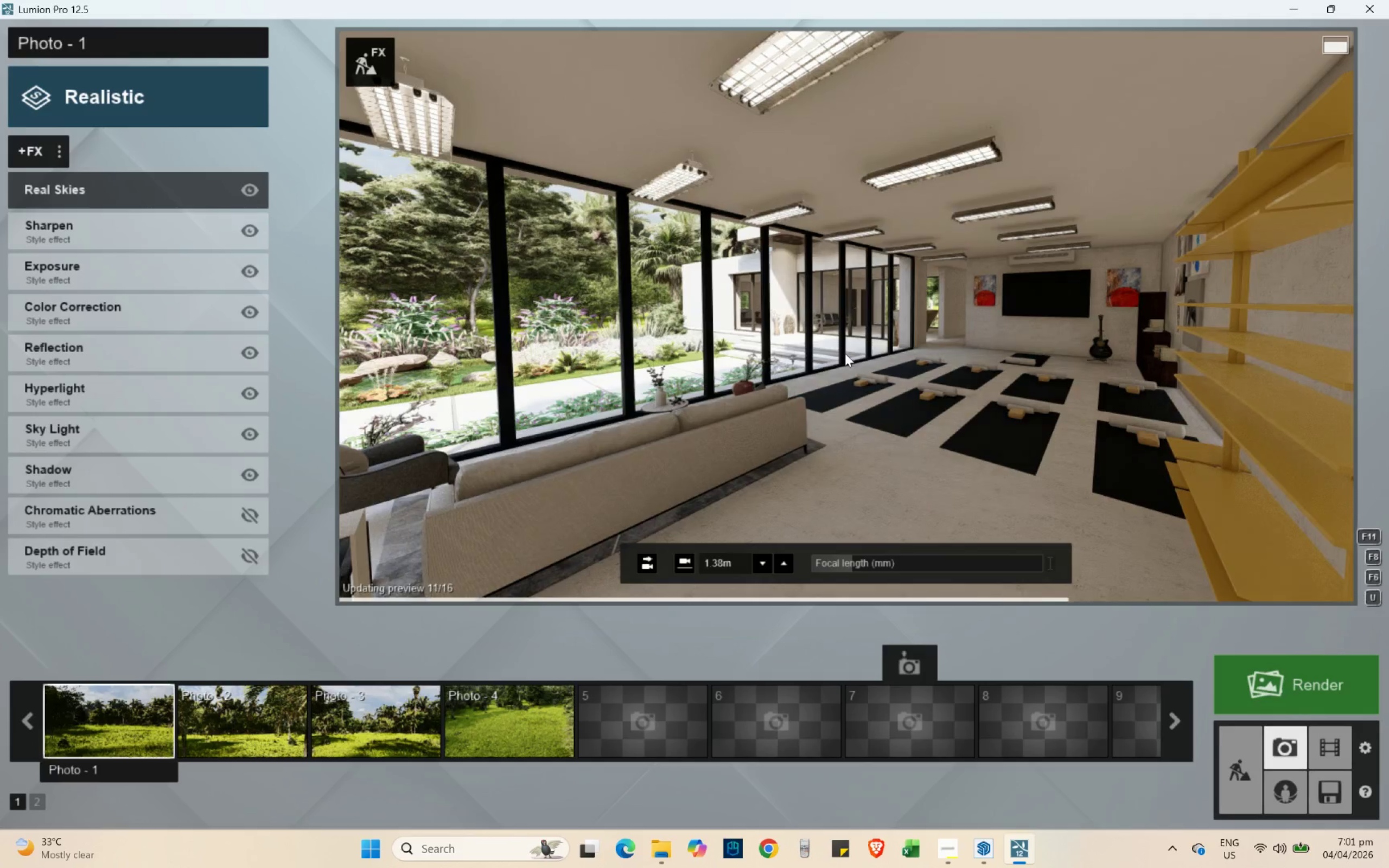 
wait(15.97)
 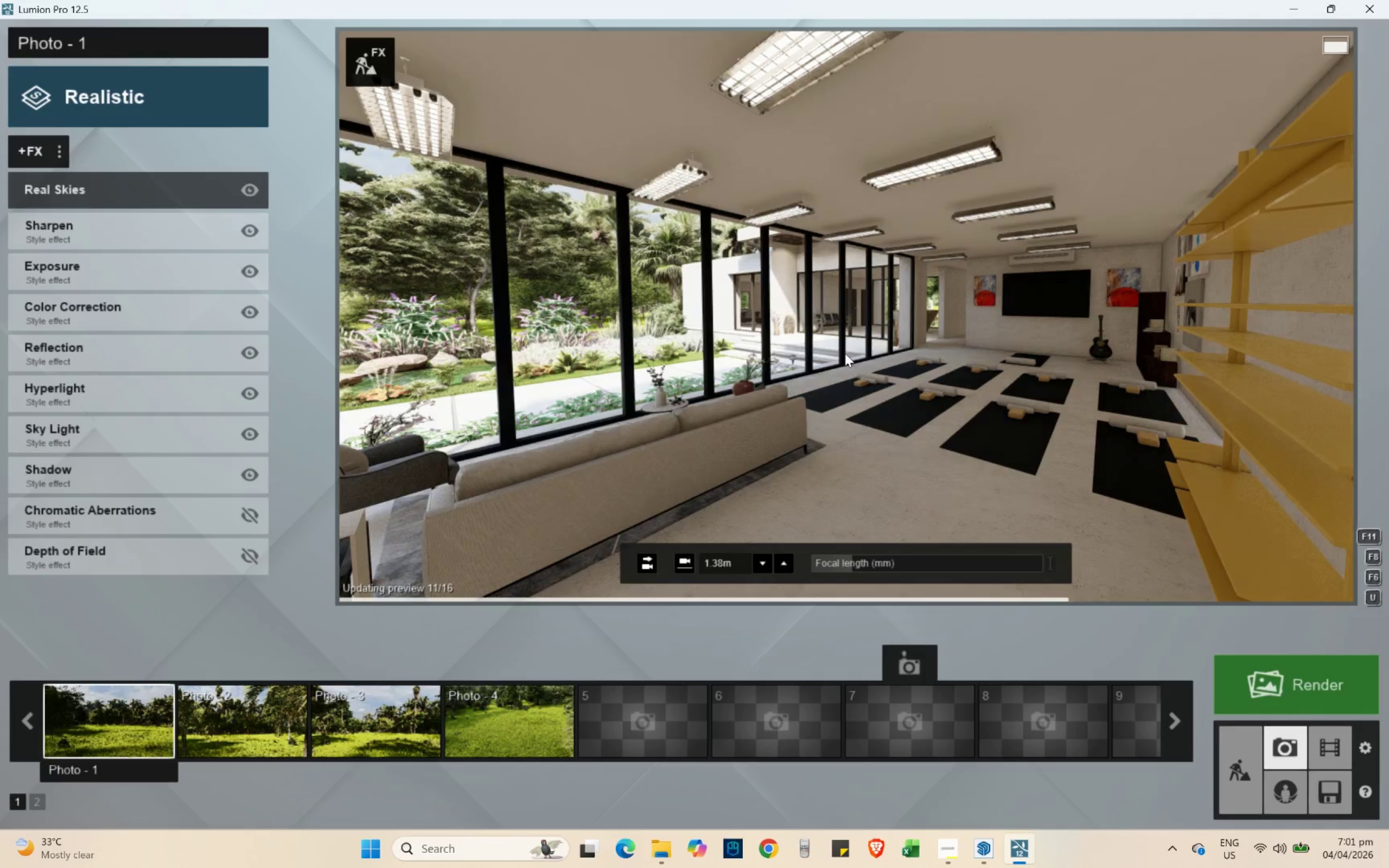 
left_click([845, 354])
 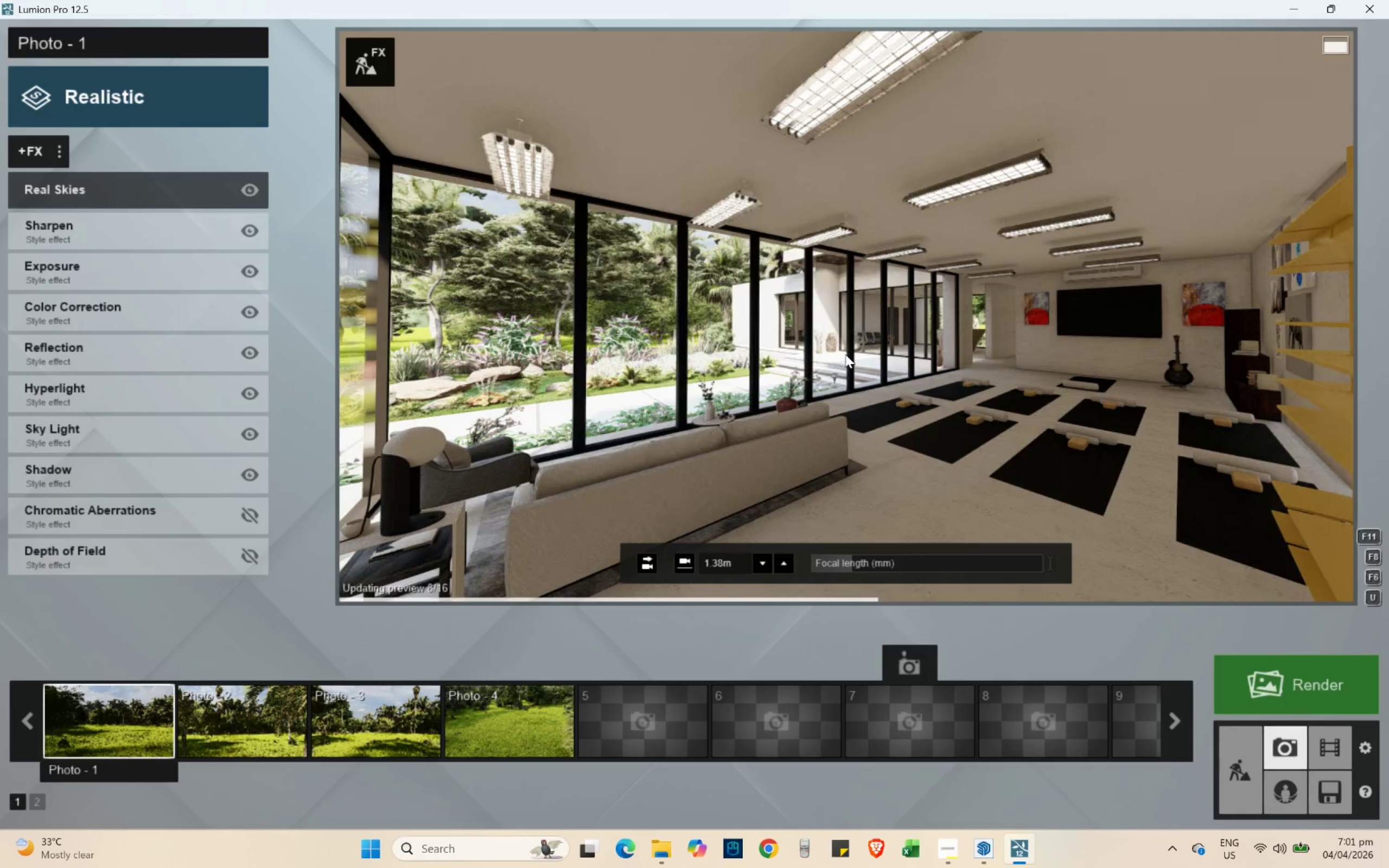 
key(Q)
 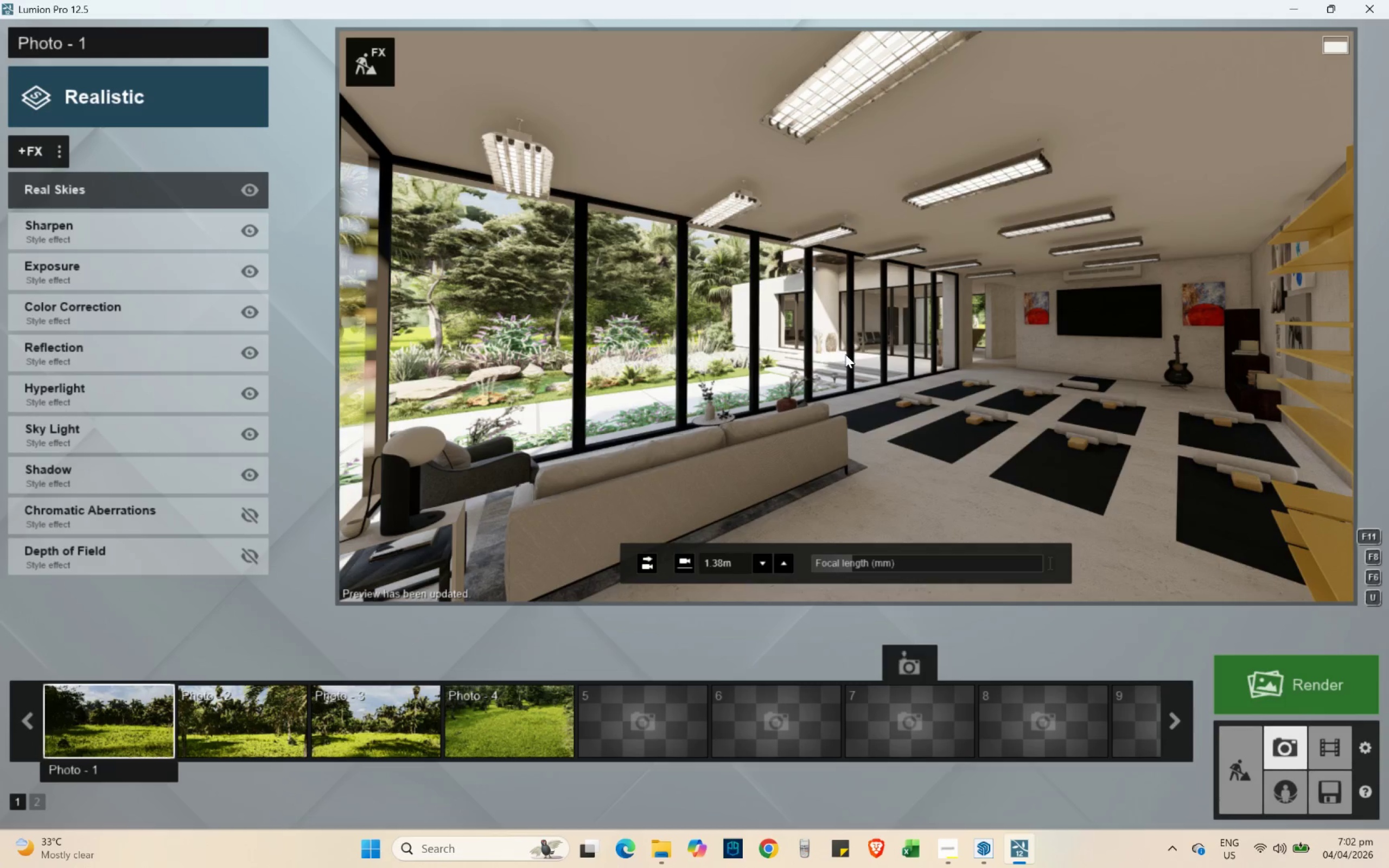 
wait(19.47)
 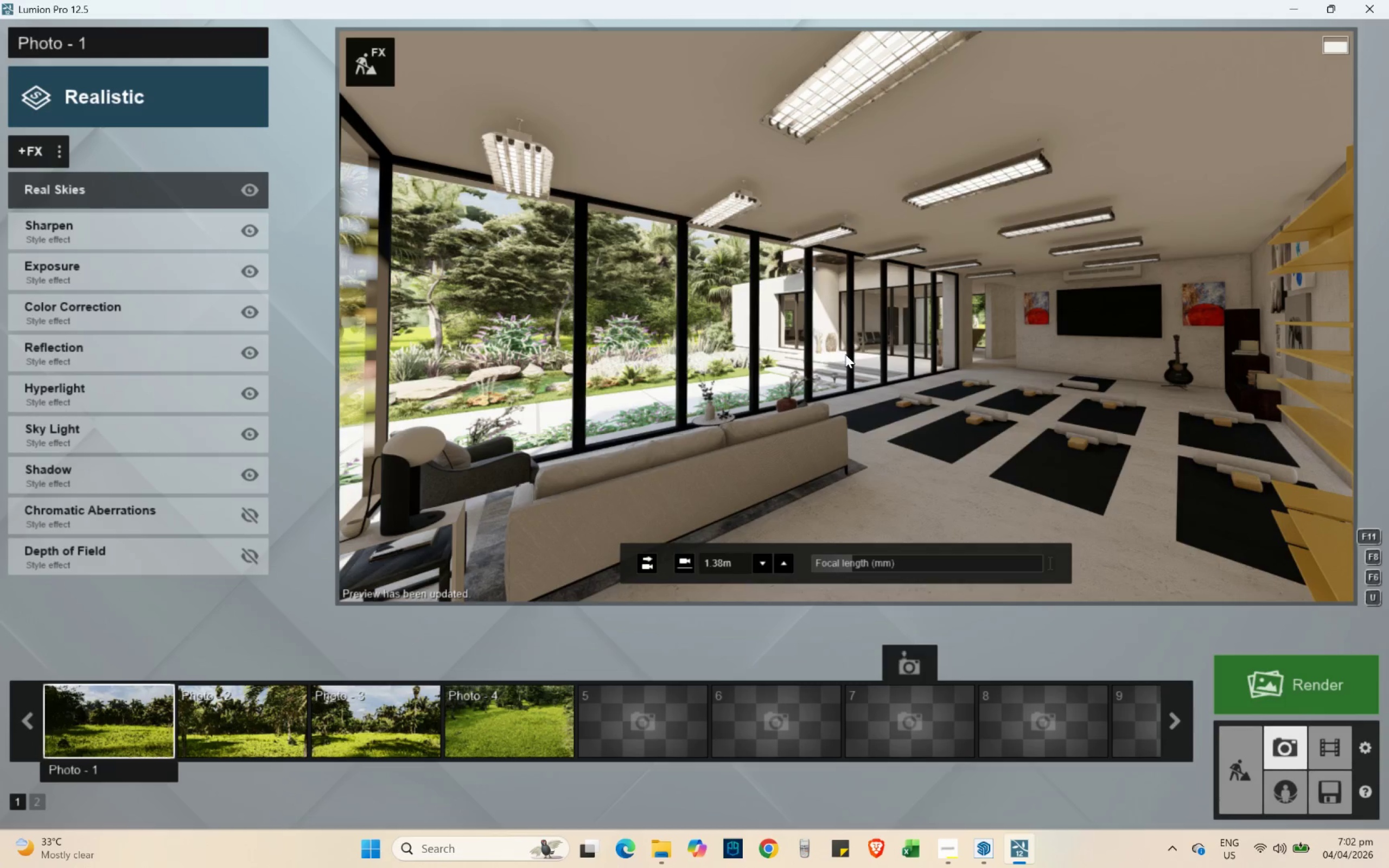 
key(W)
 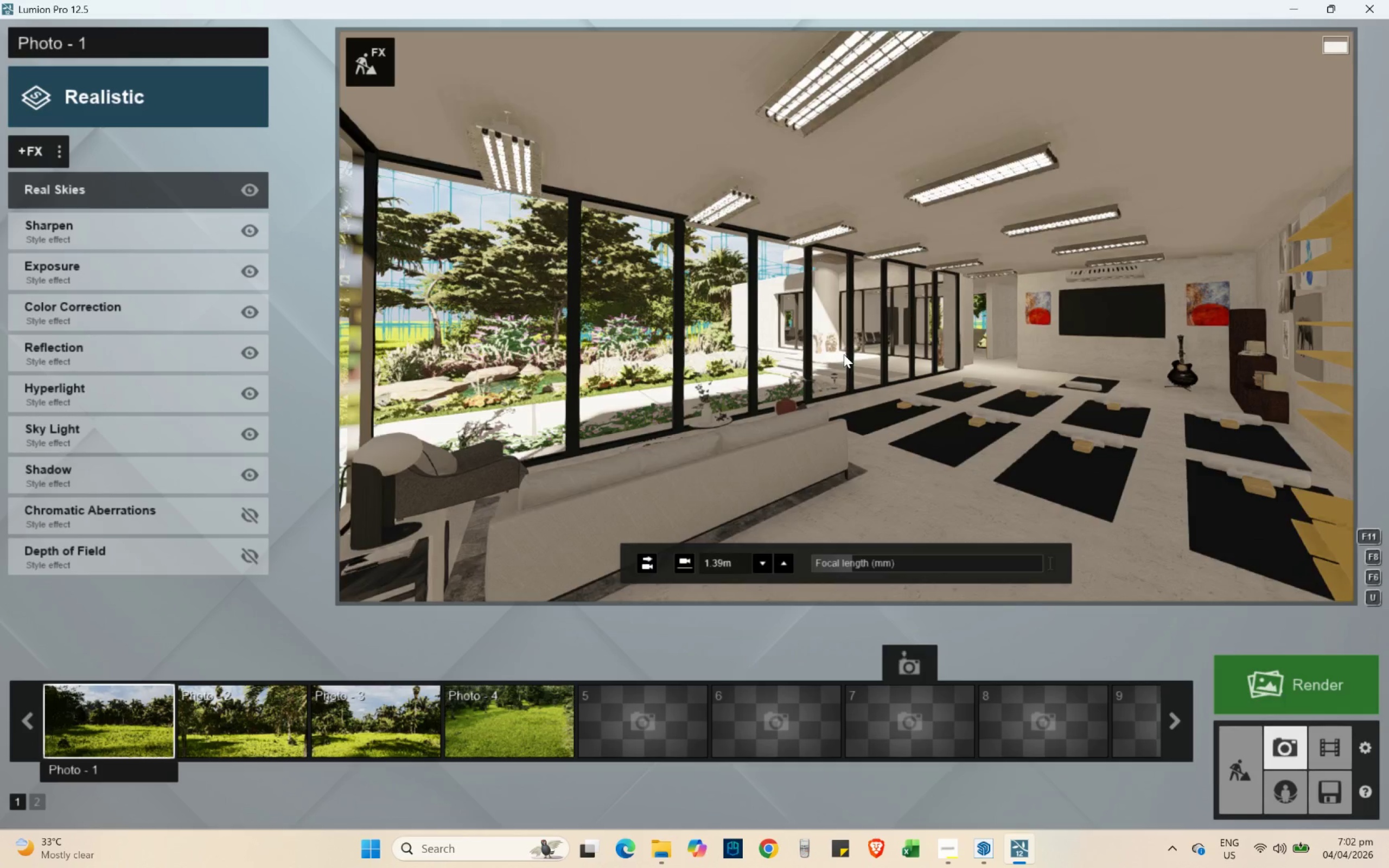 
hold_key(key=D, duration=0.42)
 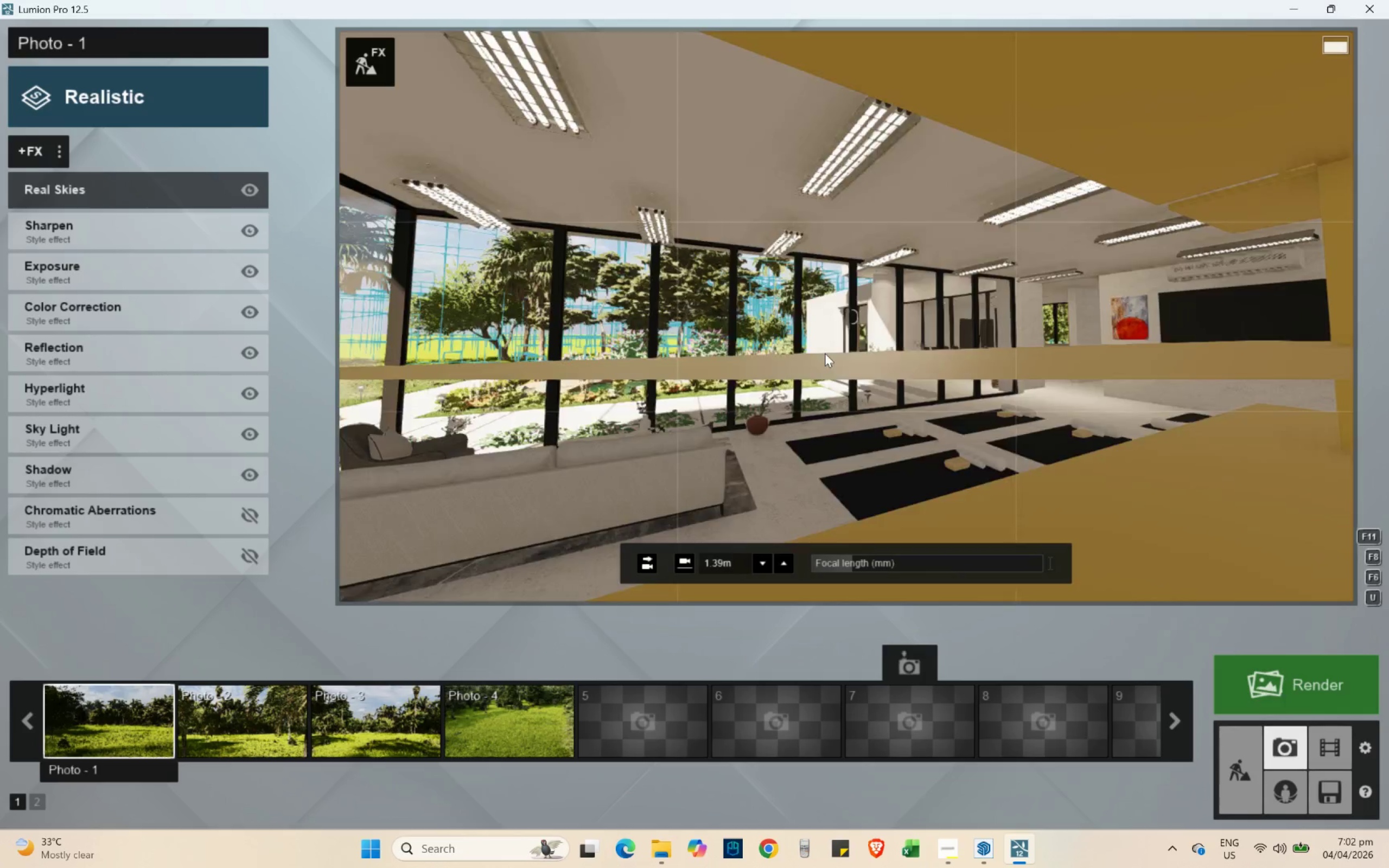 
type(dwdd)
 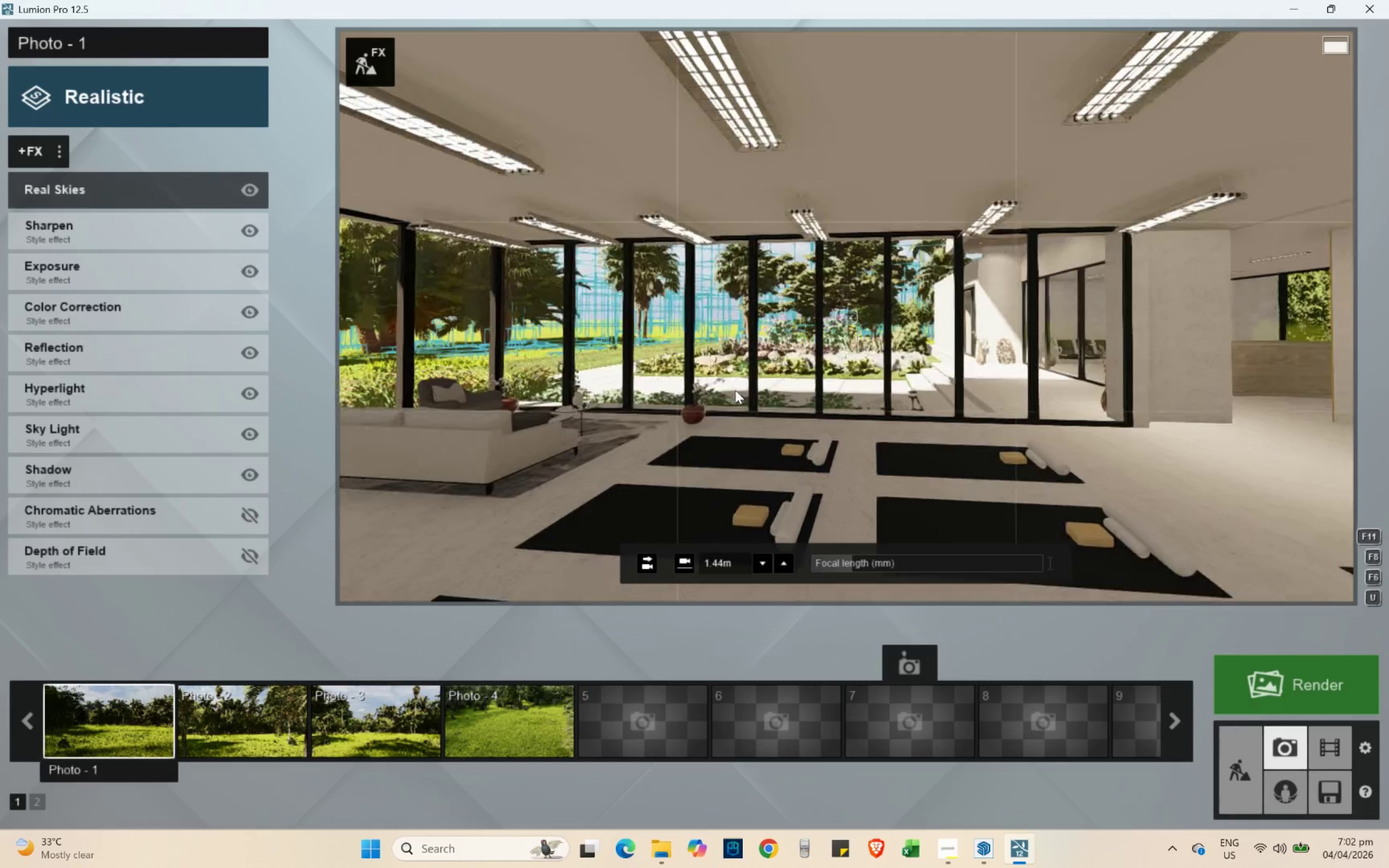 
key(A)
 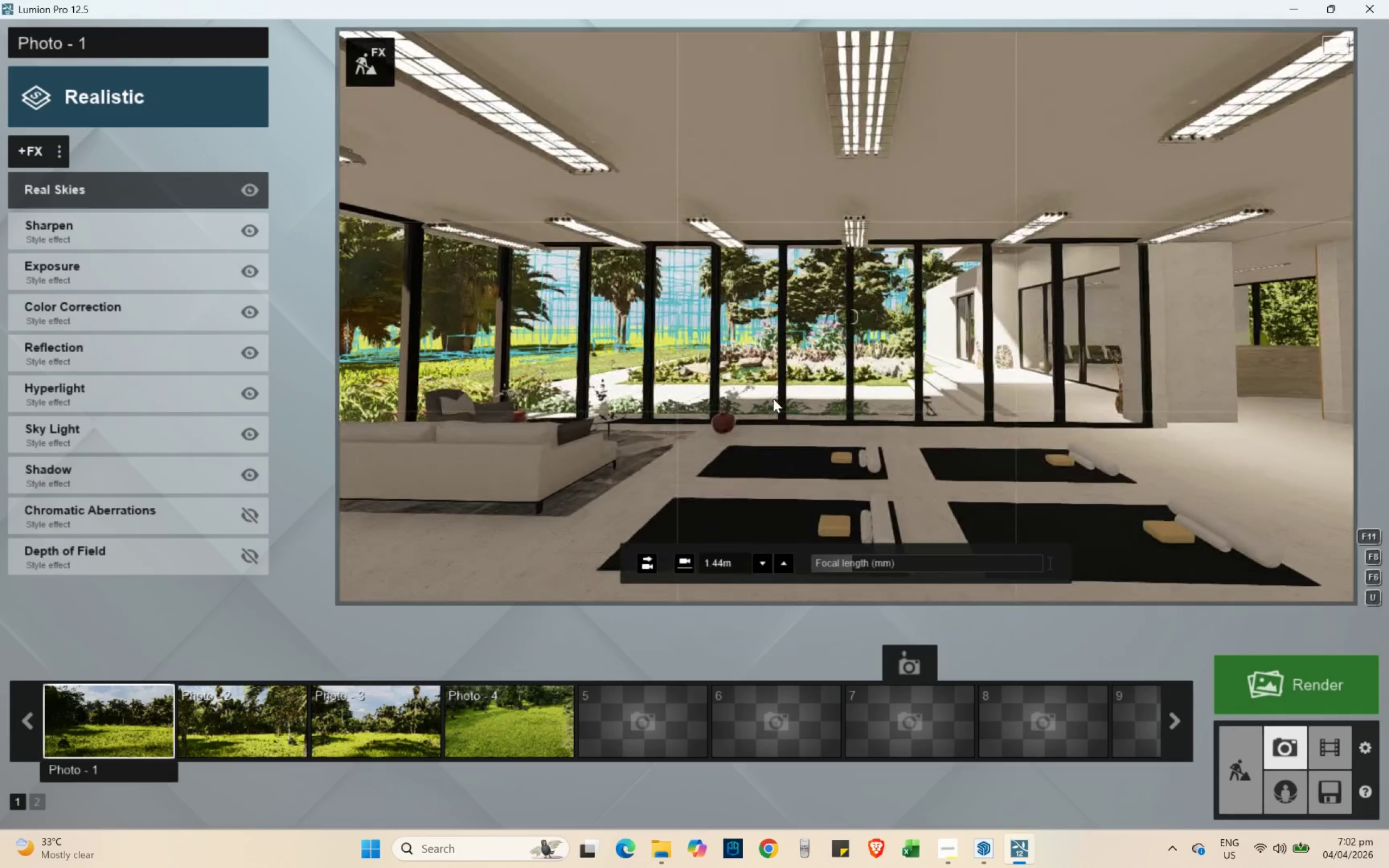 
left_click_drag(start_coordinate=[770, 398], to_coordinate=[766, 397])
 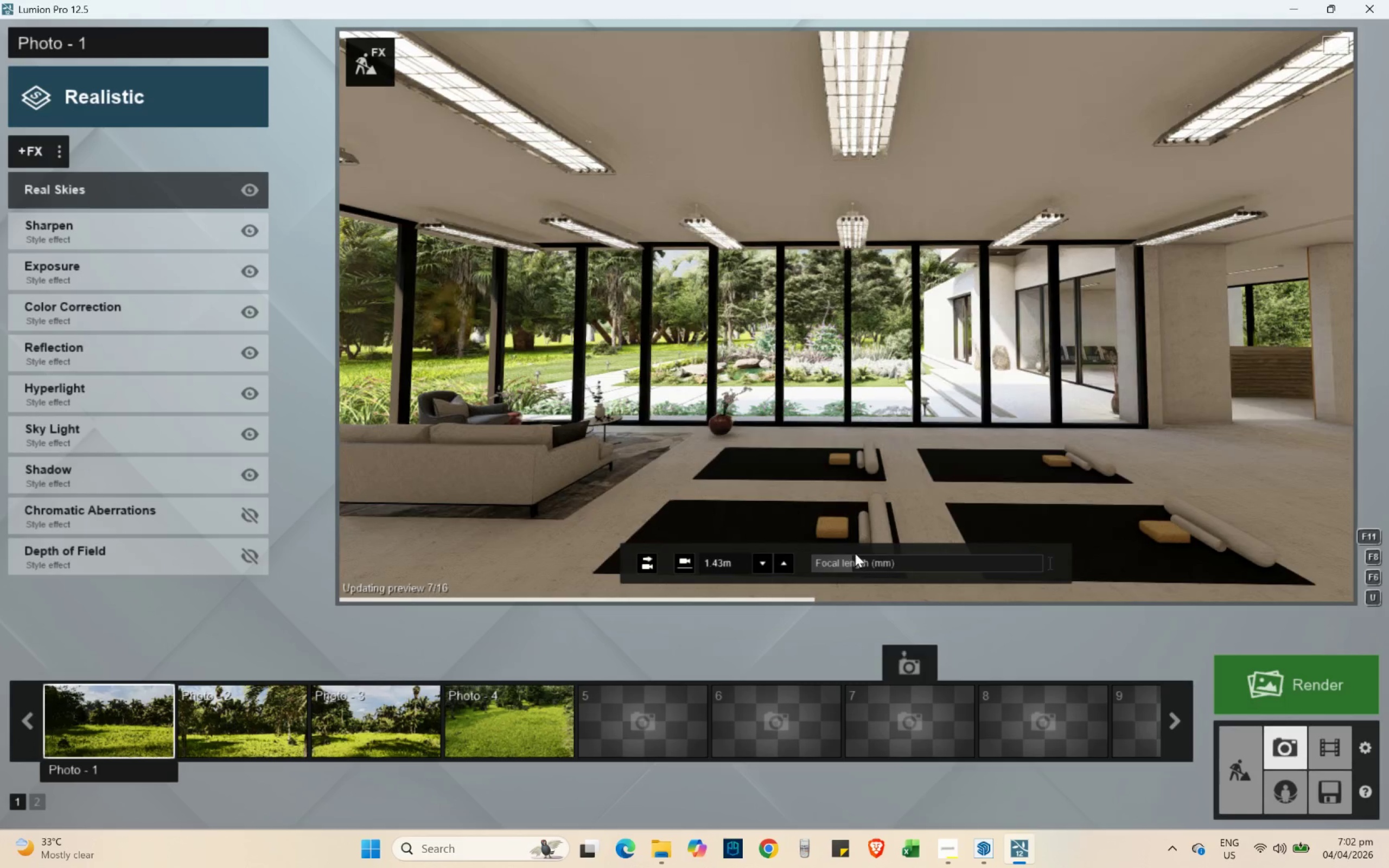 
left_click_drag(start_coordinate=[854, 575], to_coordinate=[810, 566])
 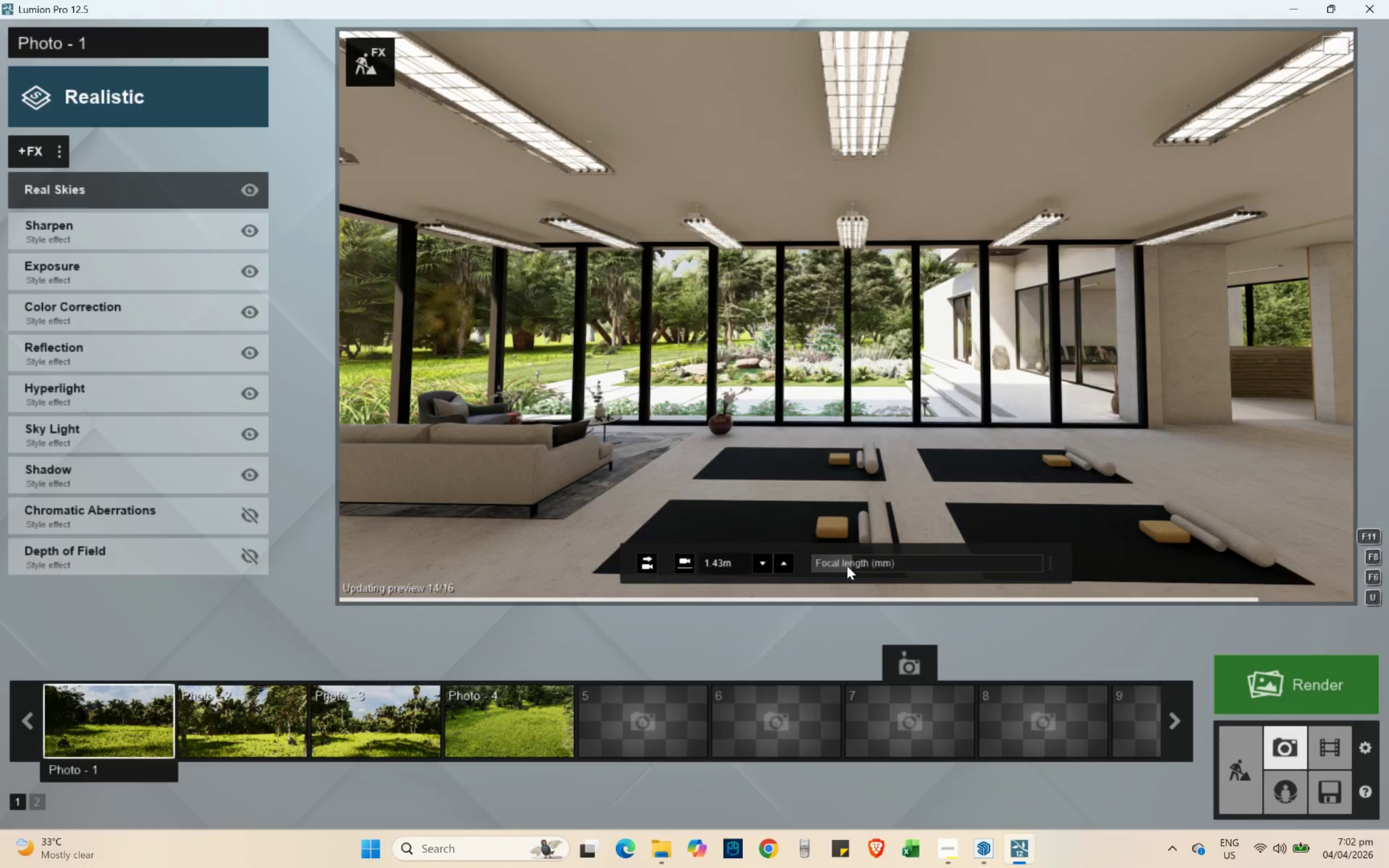 
left_click_drag(start_coordinate=[847, 566], to_coordinate=[787, 558])
 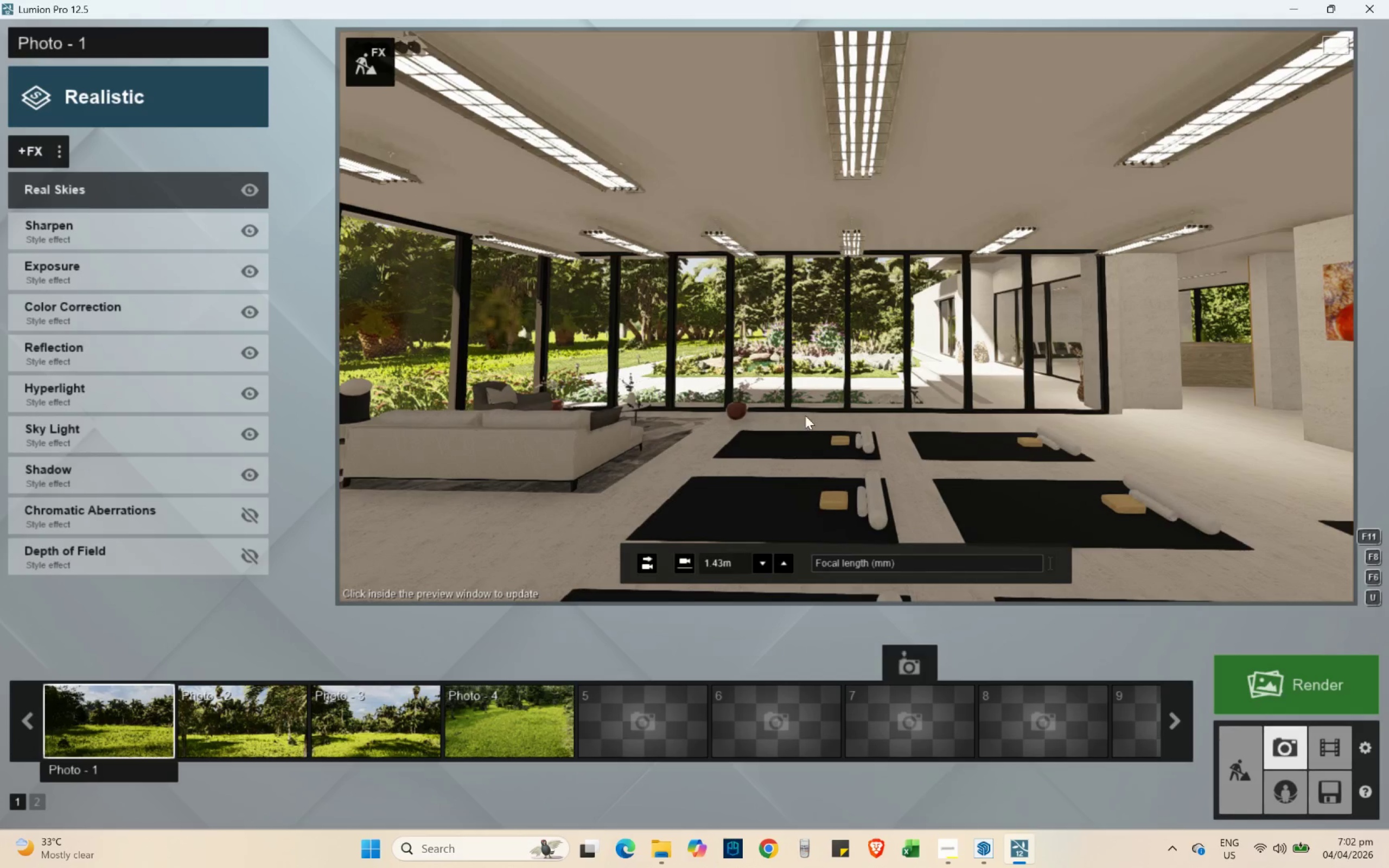 
left_click([805, 416])
 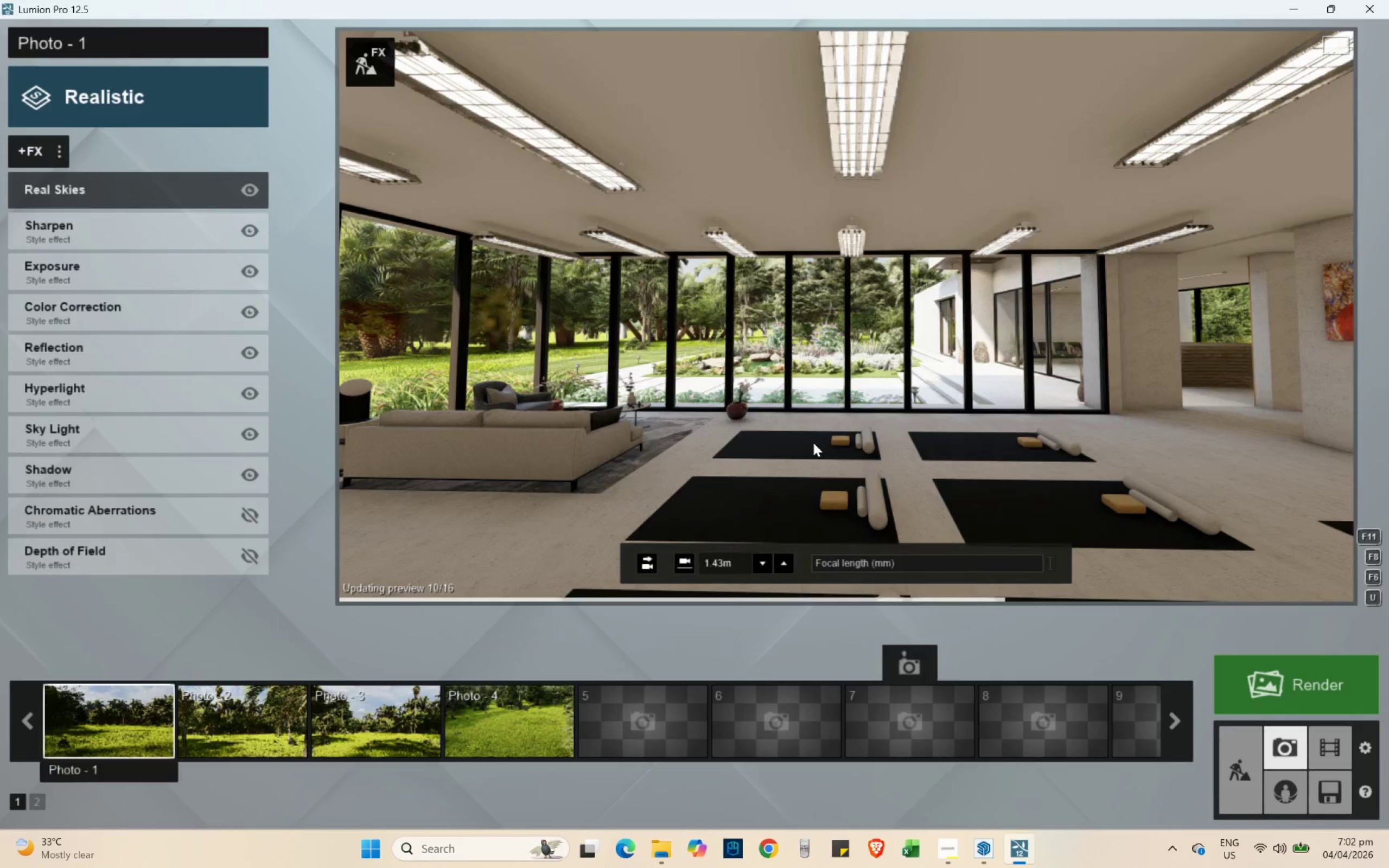 
type(sss)
 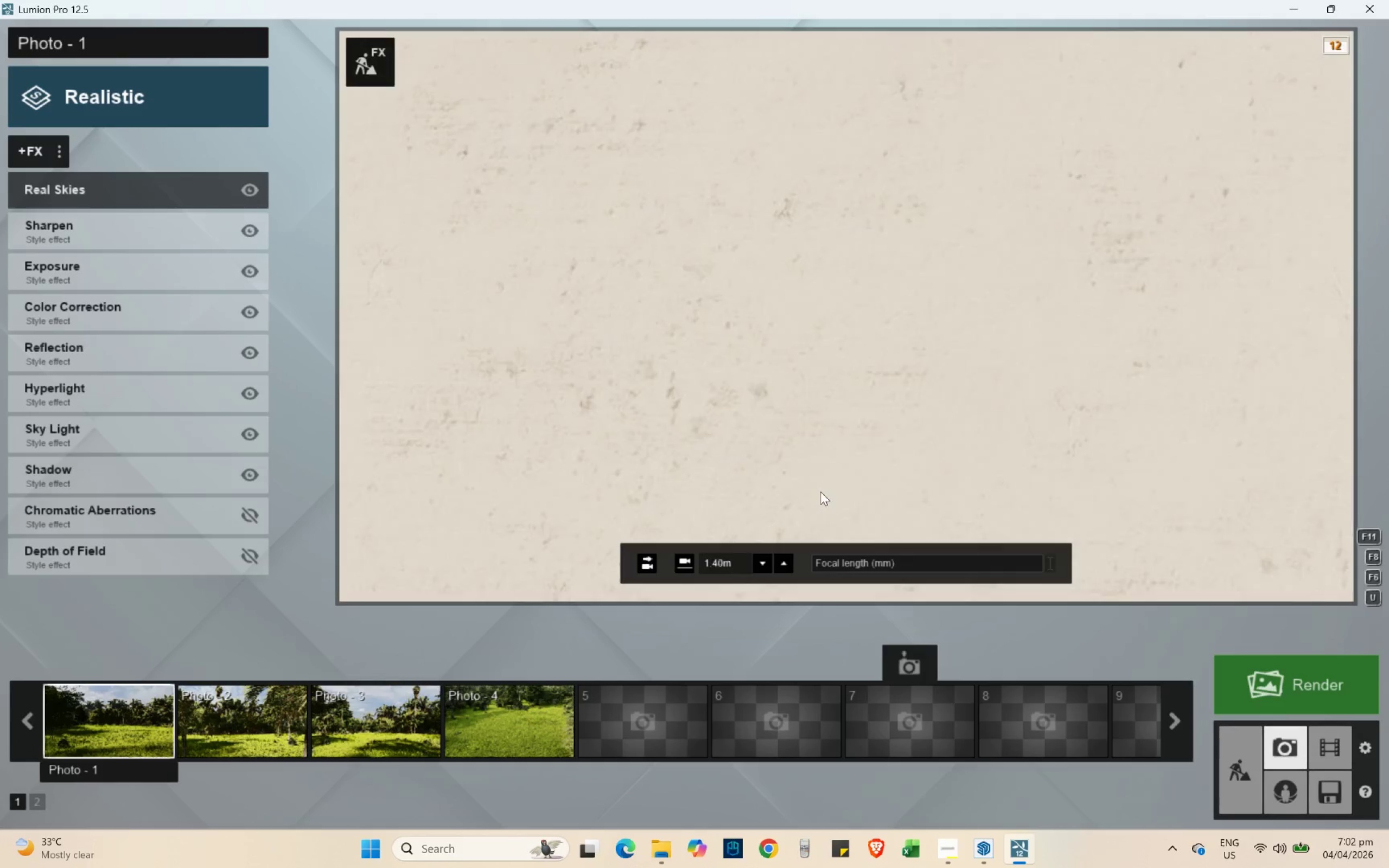 
type(wq)
 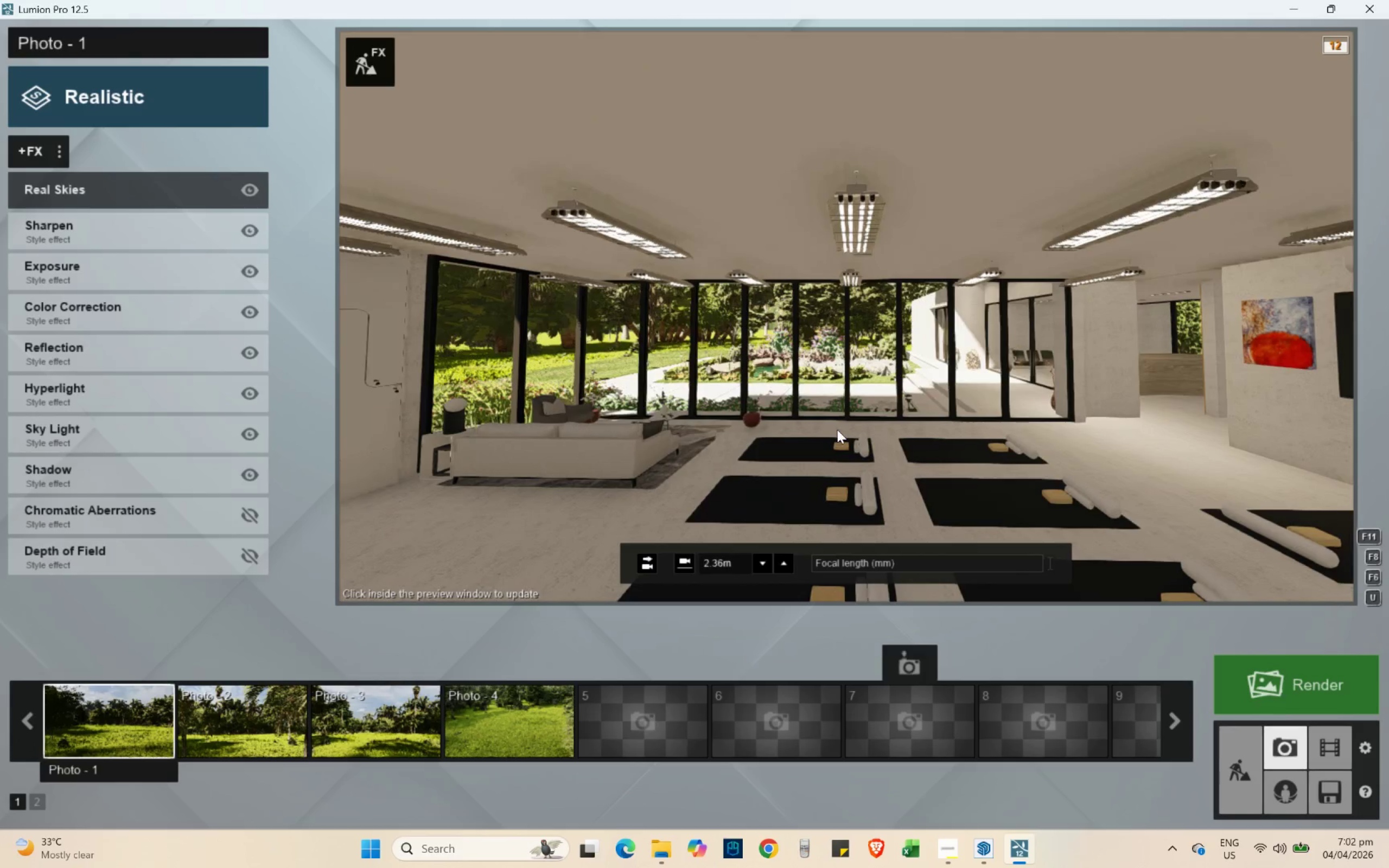 
key(E)
 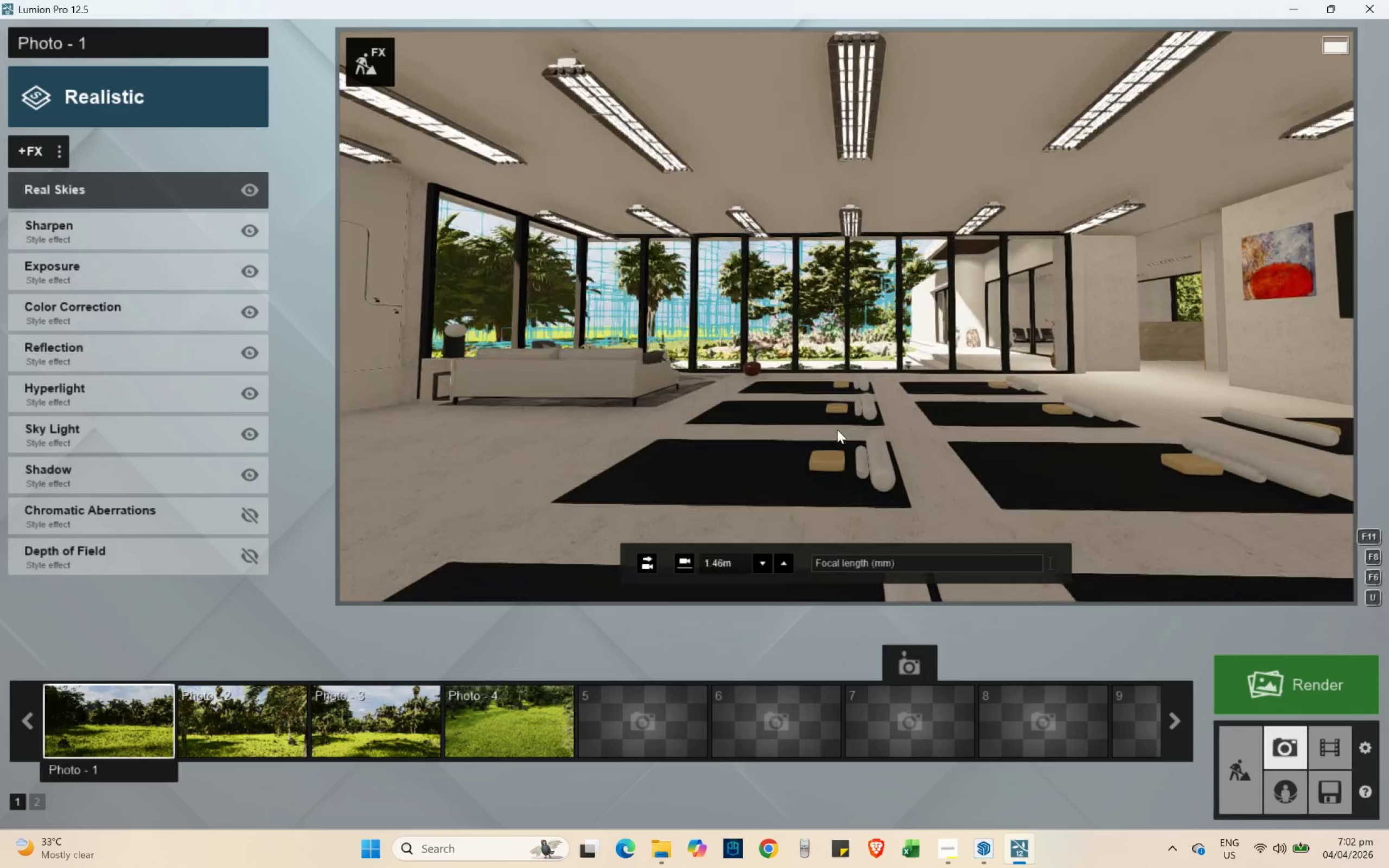 
left_click([846, 362])
 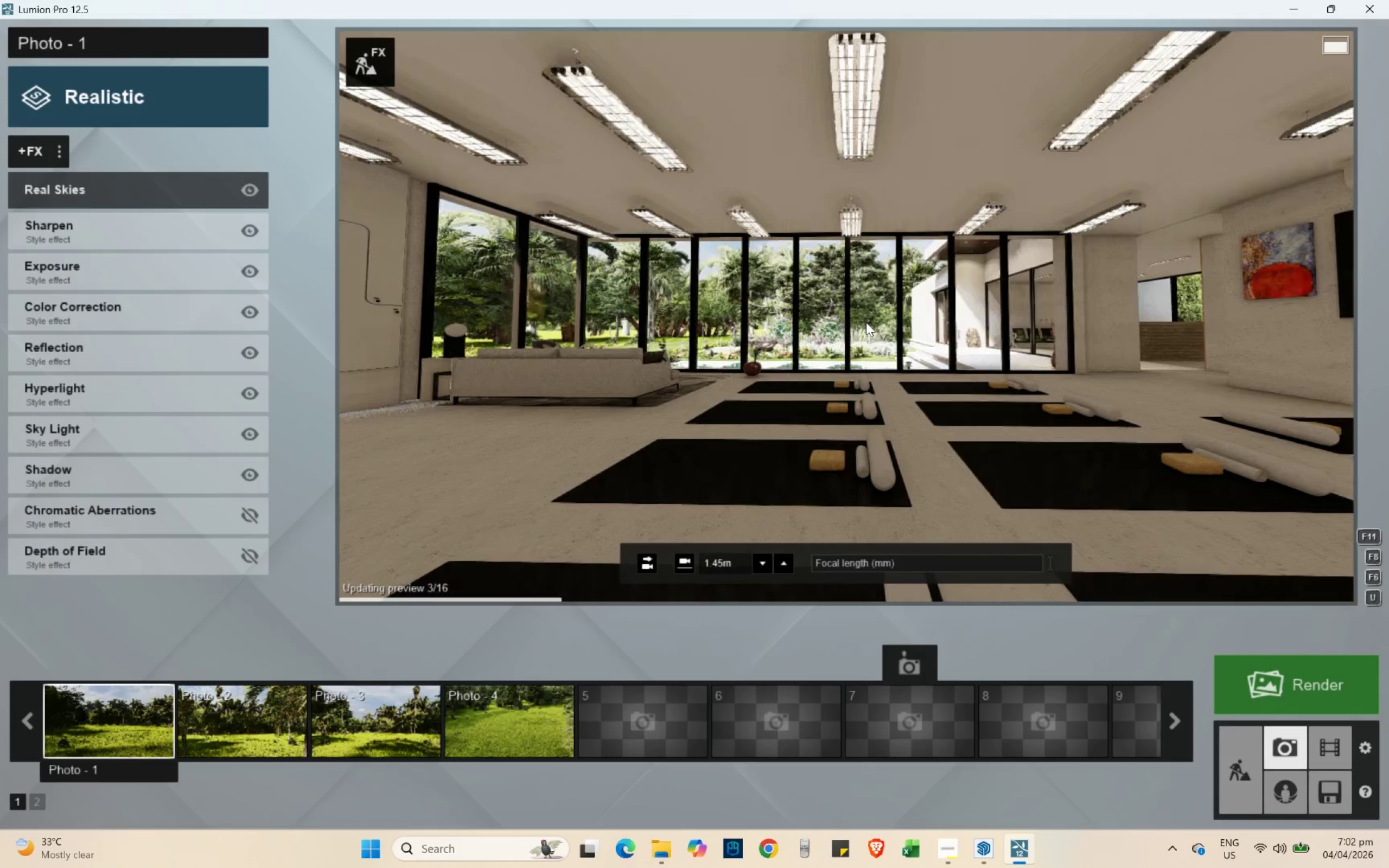 
key(Q)
 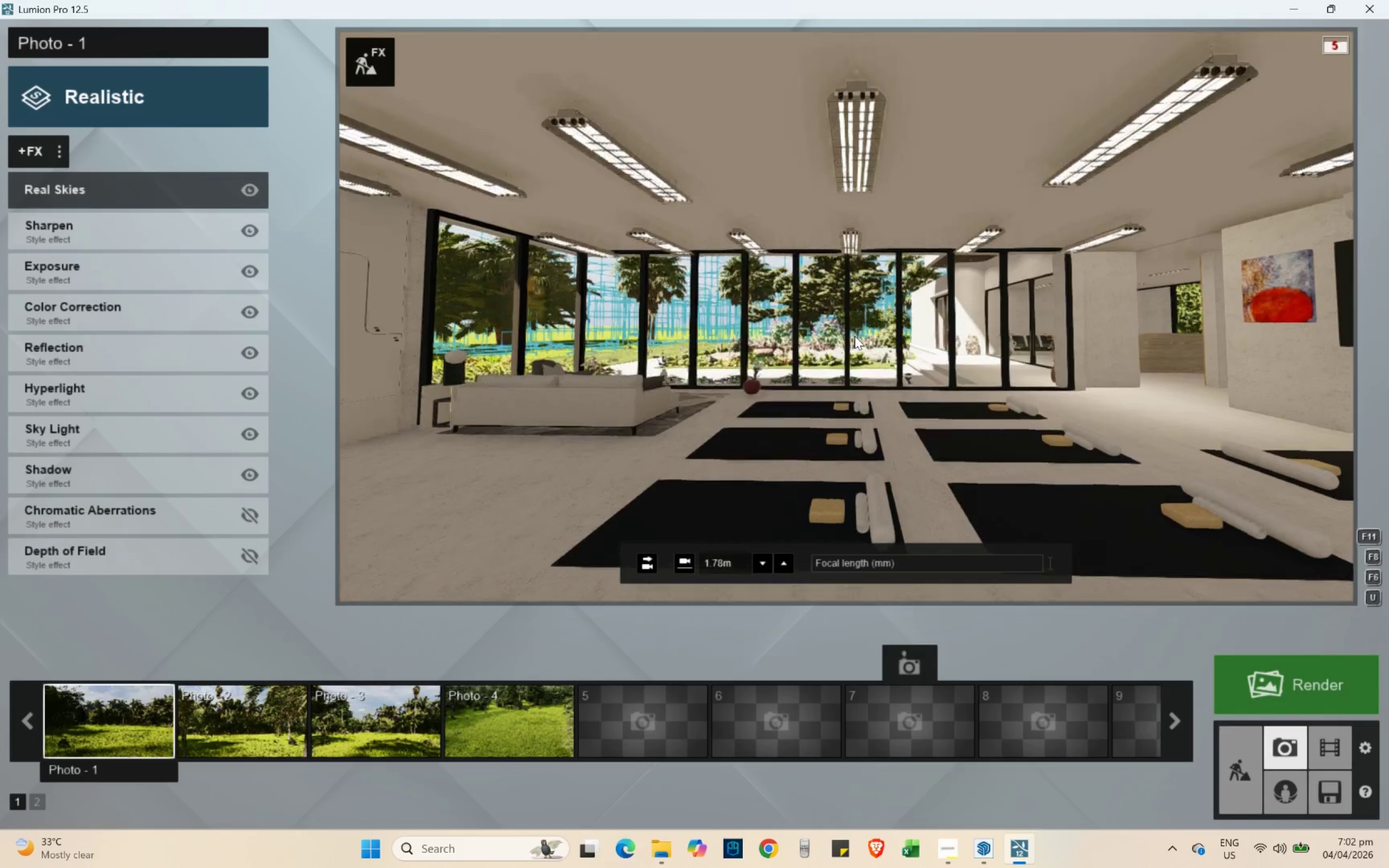 
key(Q)
 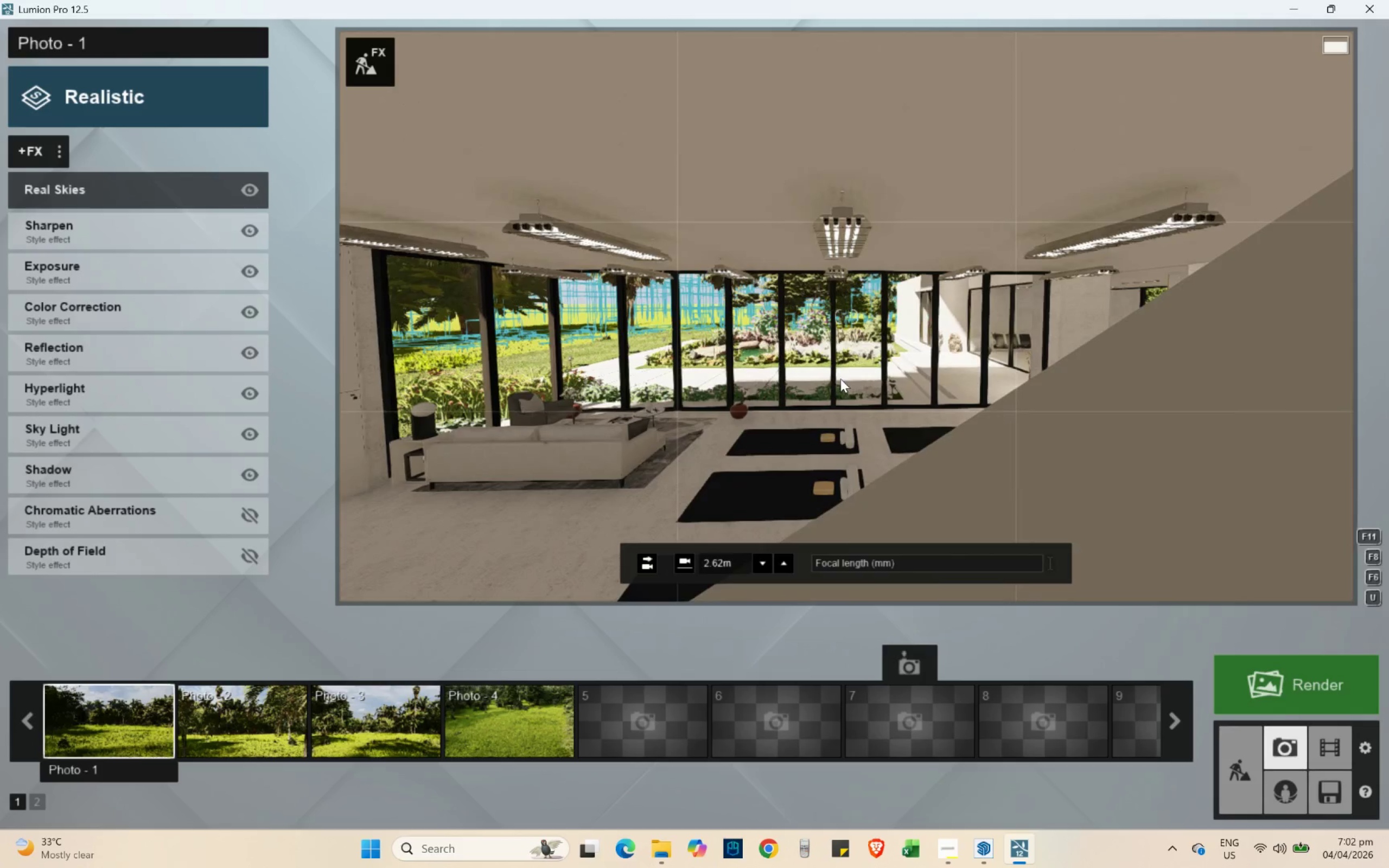 
key(W)
 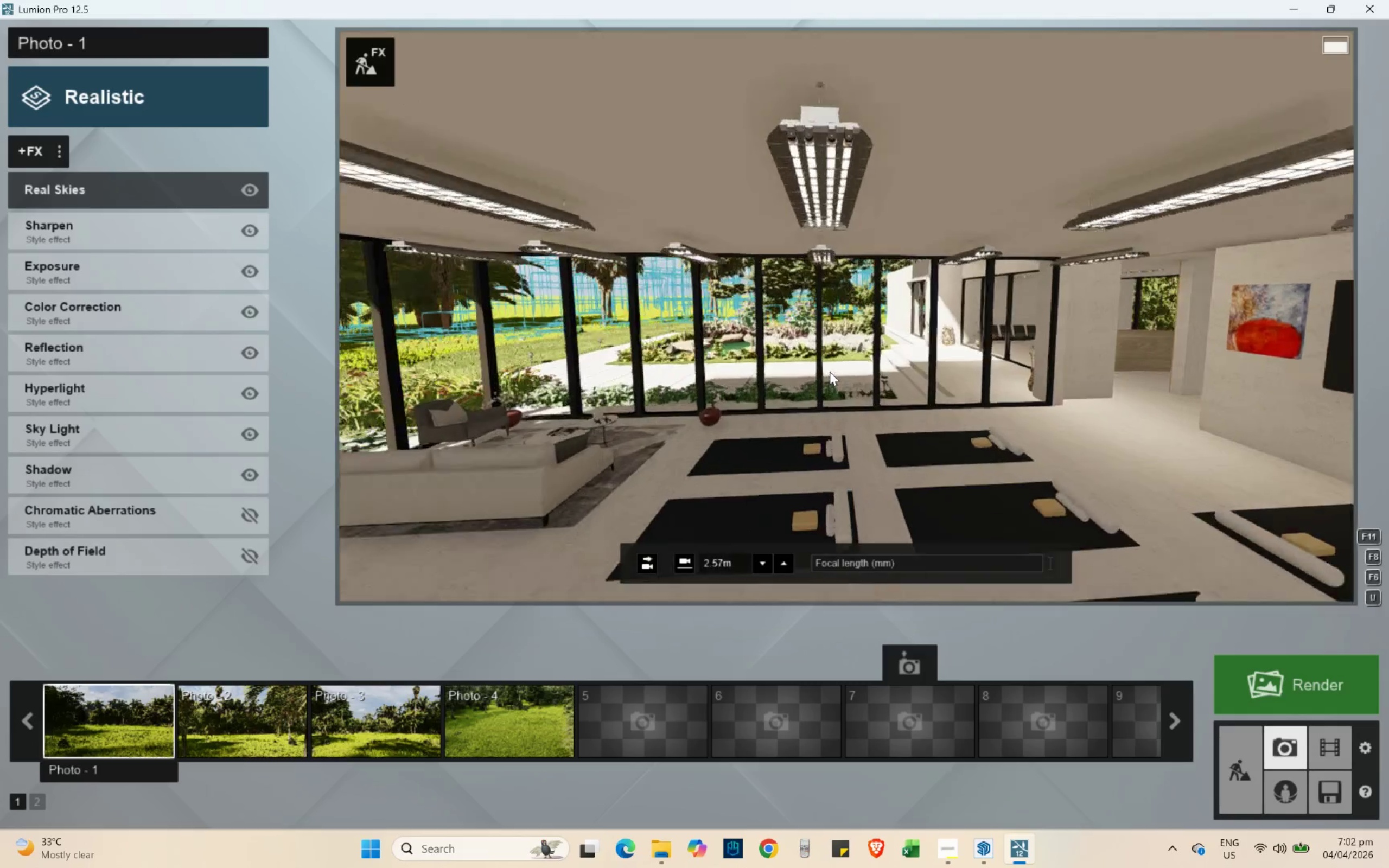 
hold_key(key=A, duration=0.62)
 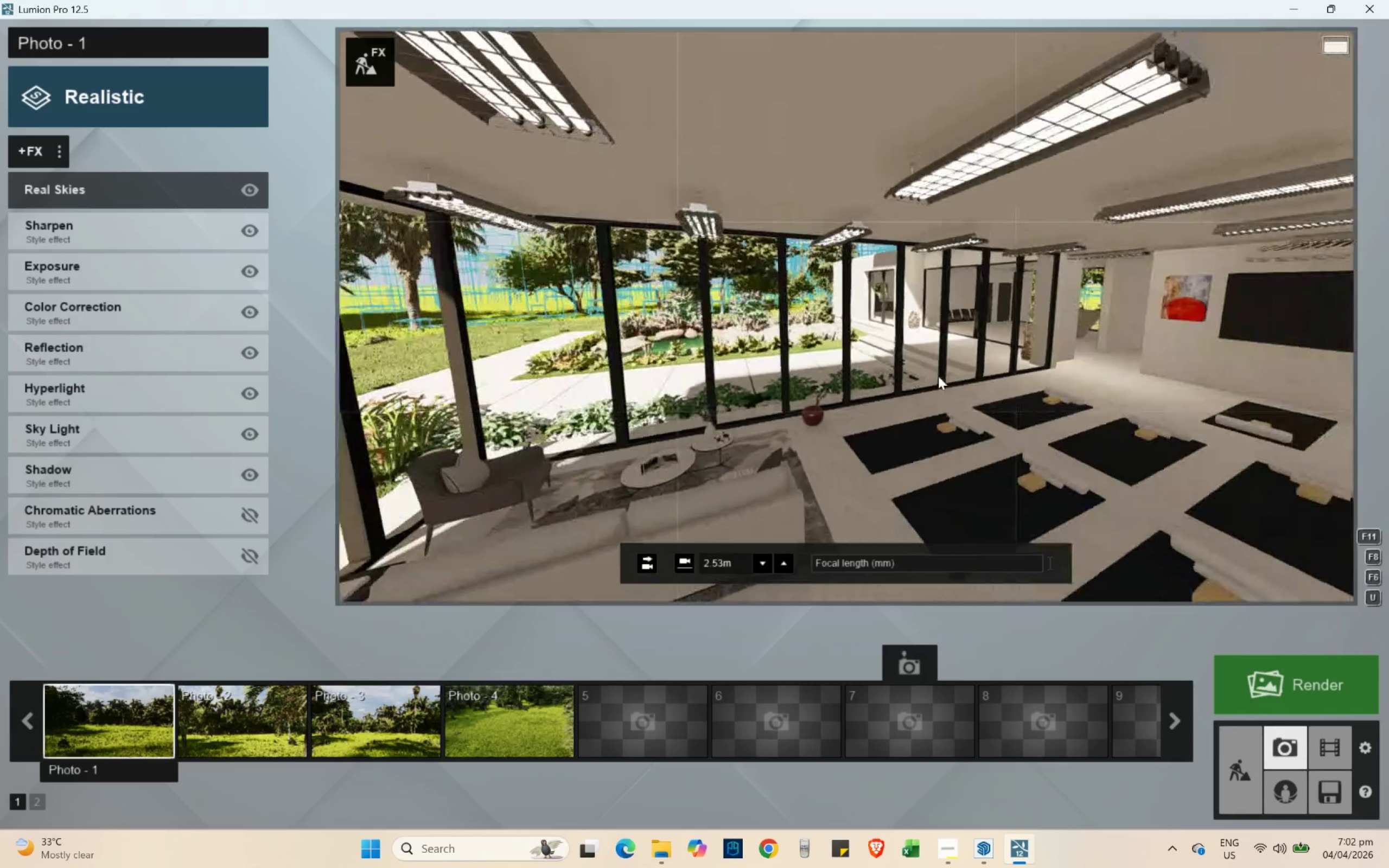 
key(S)
 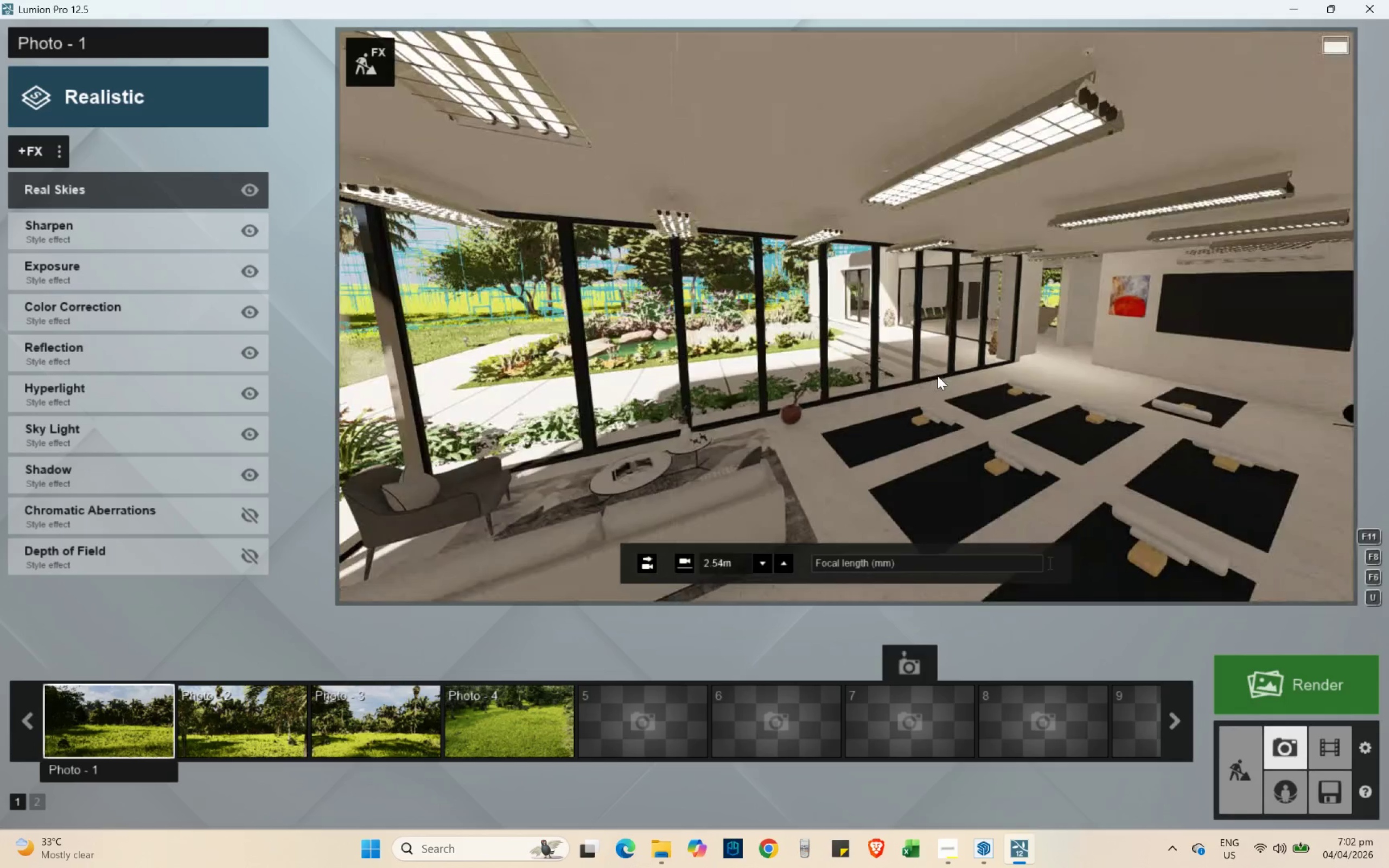 
hold_key(key=A, duration=6.42)
 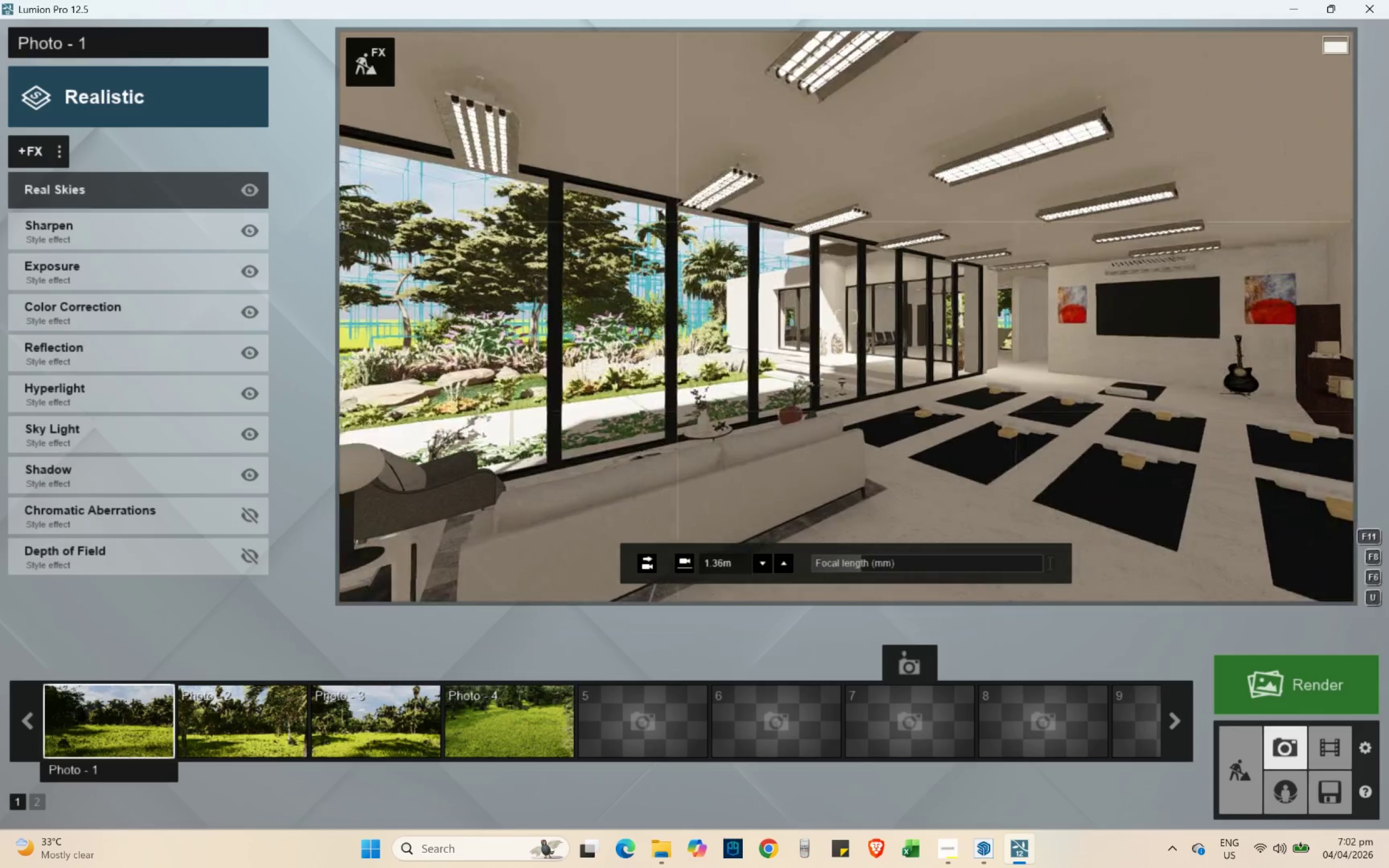 
left_click_drag(start_coordinate=[817, 565], to_coordinate=[861, 577])
 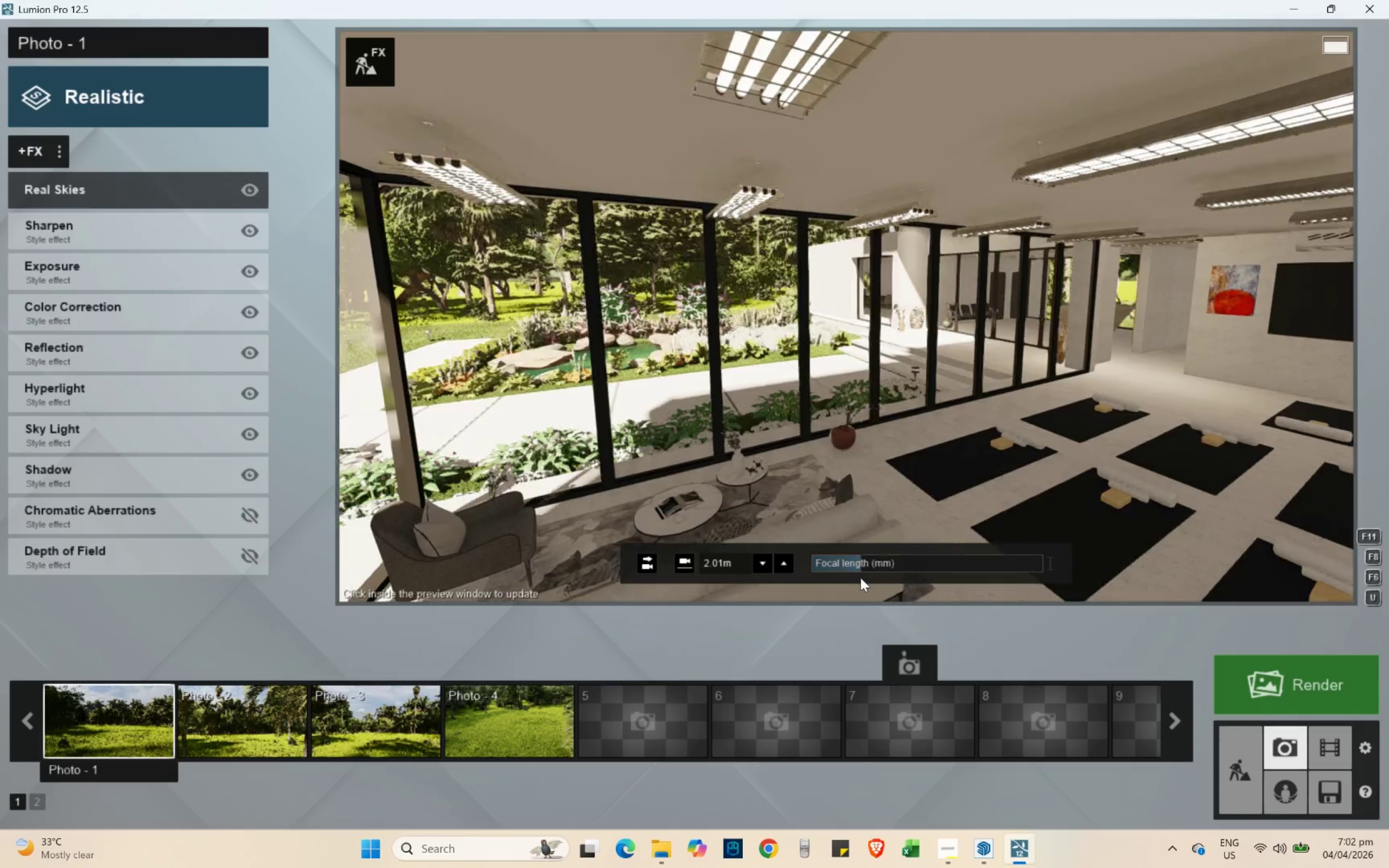 
type(sesqw)
 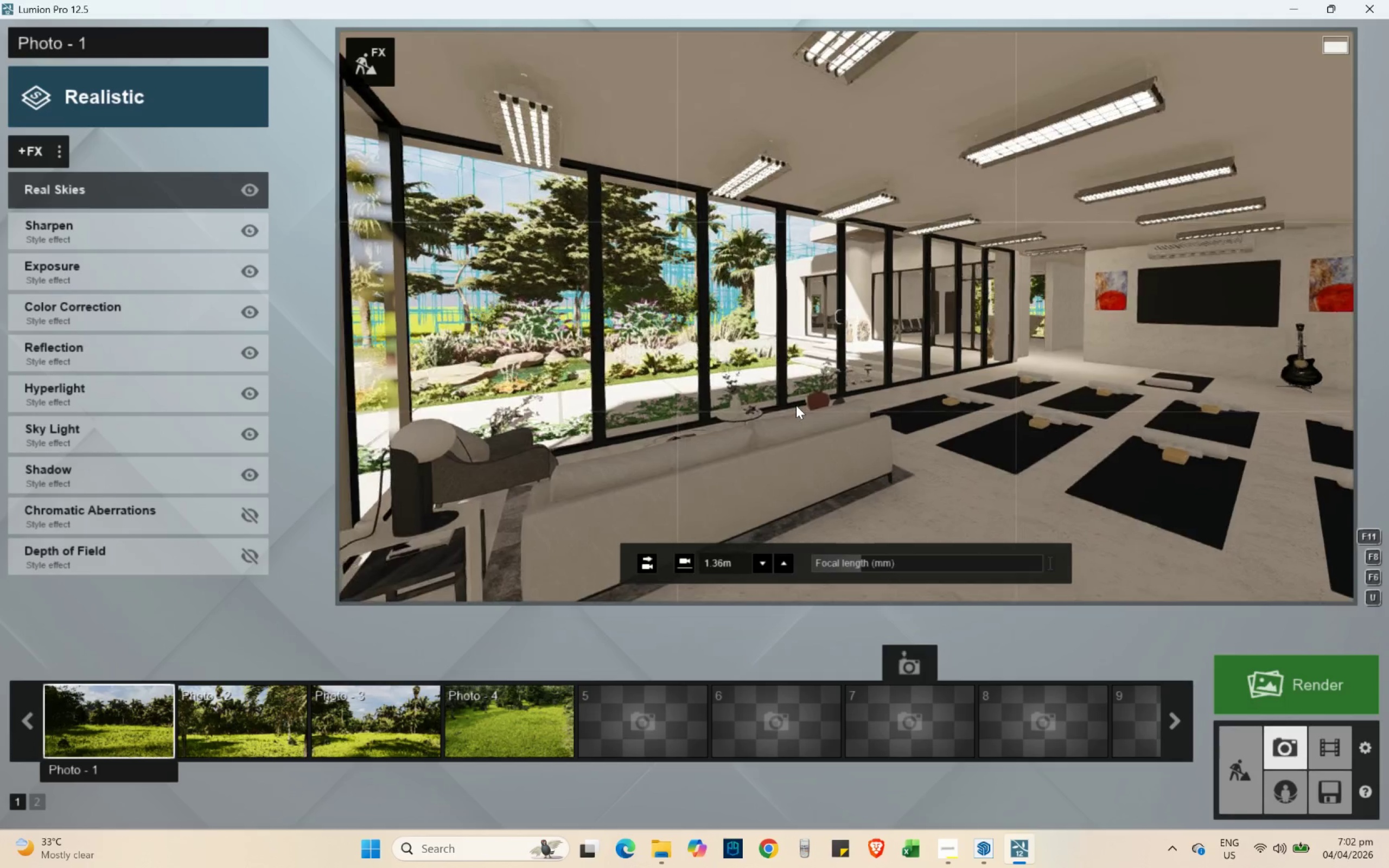 
right_click([796, 405])
 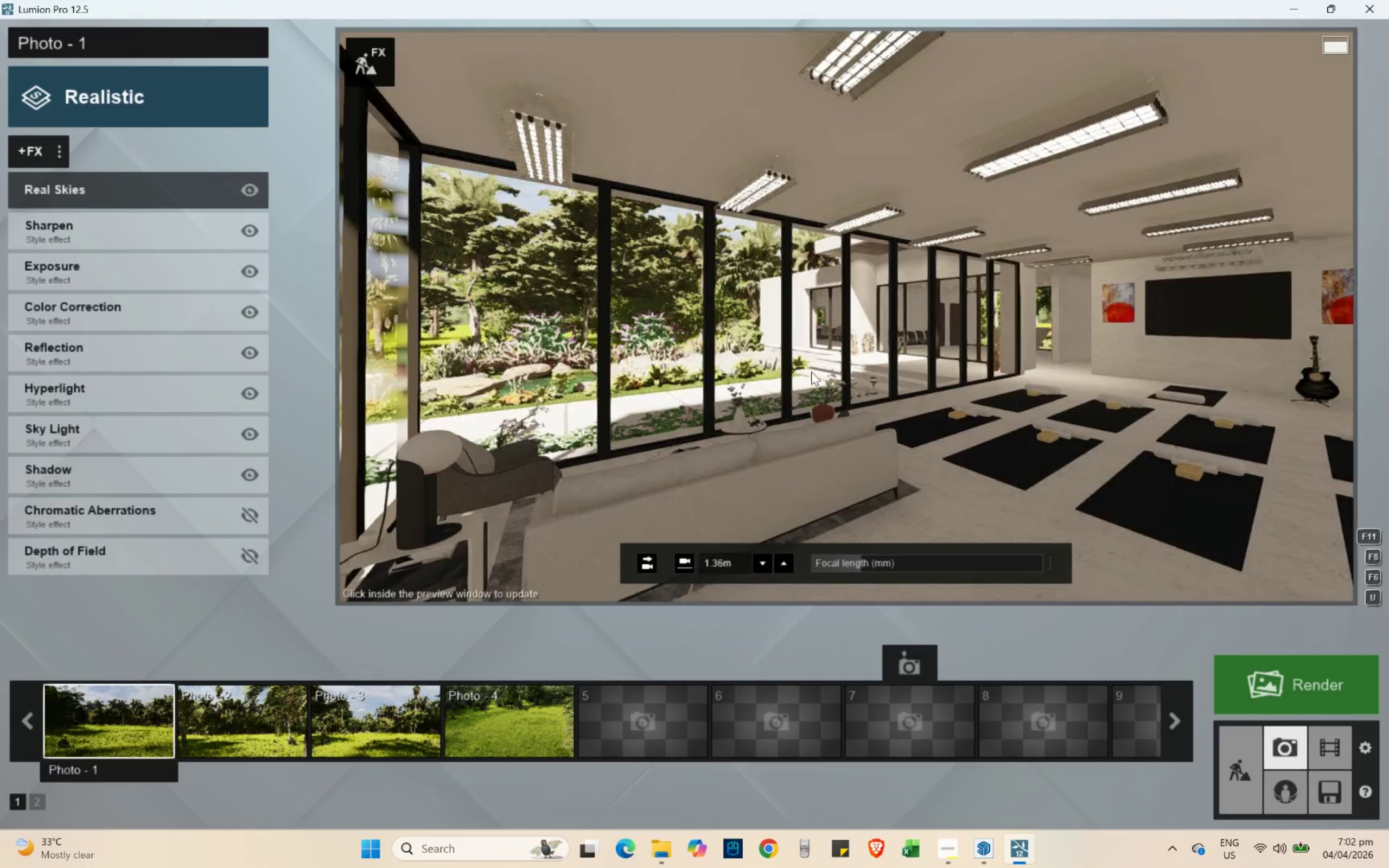 
left_click([810, 369])
 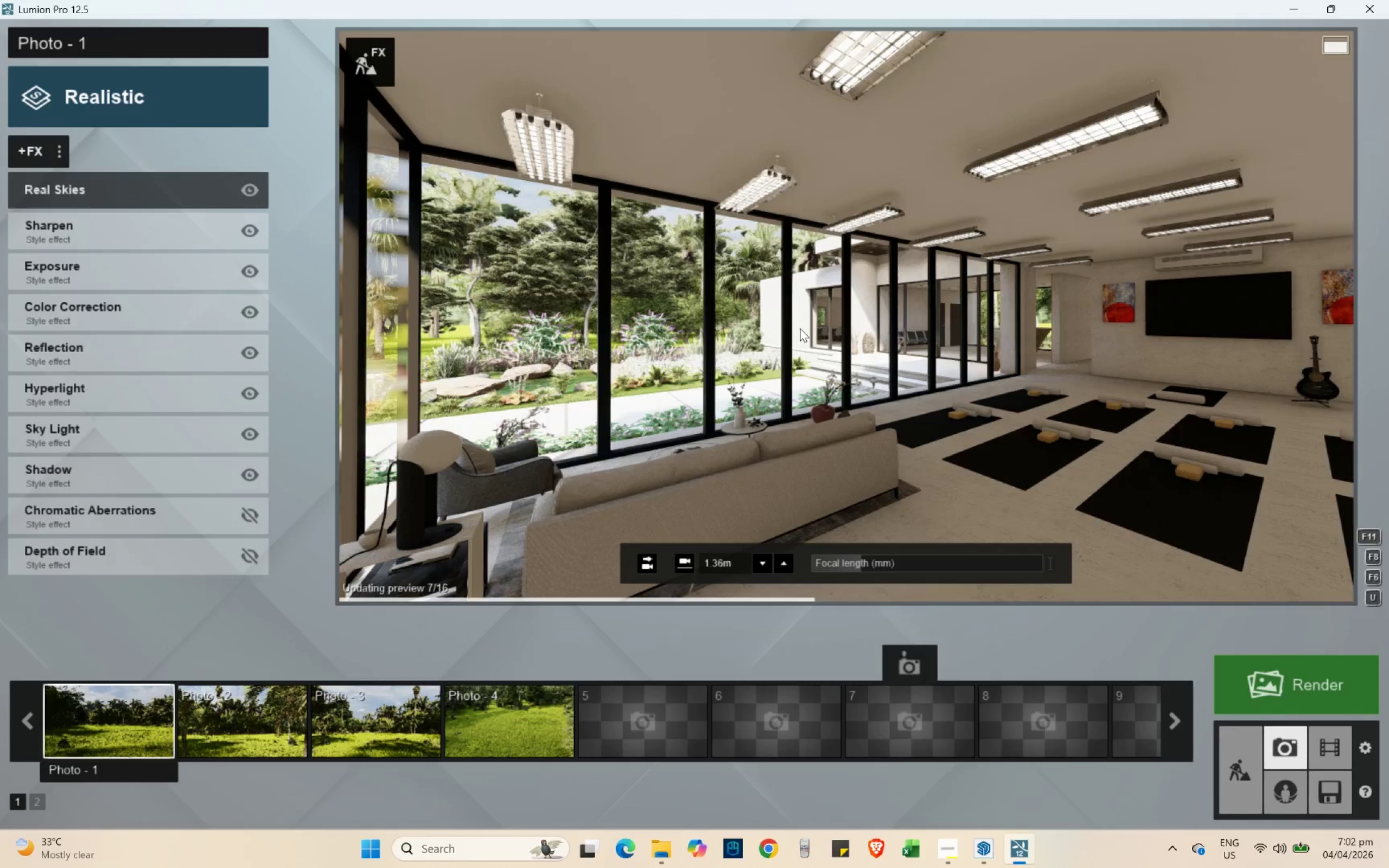 
type(qqe)
 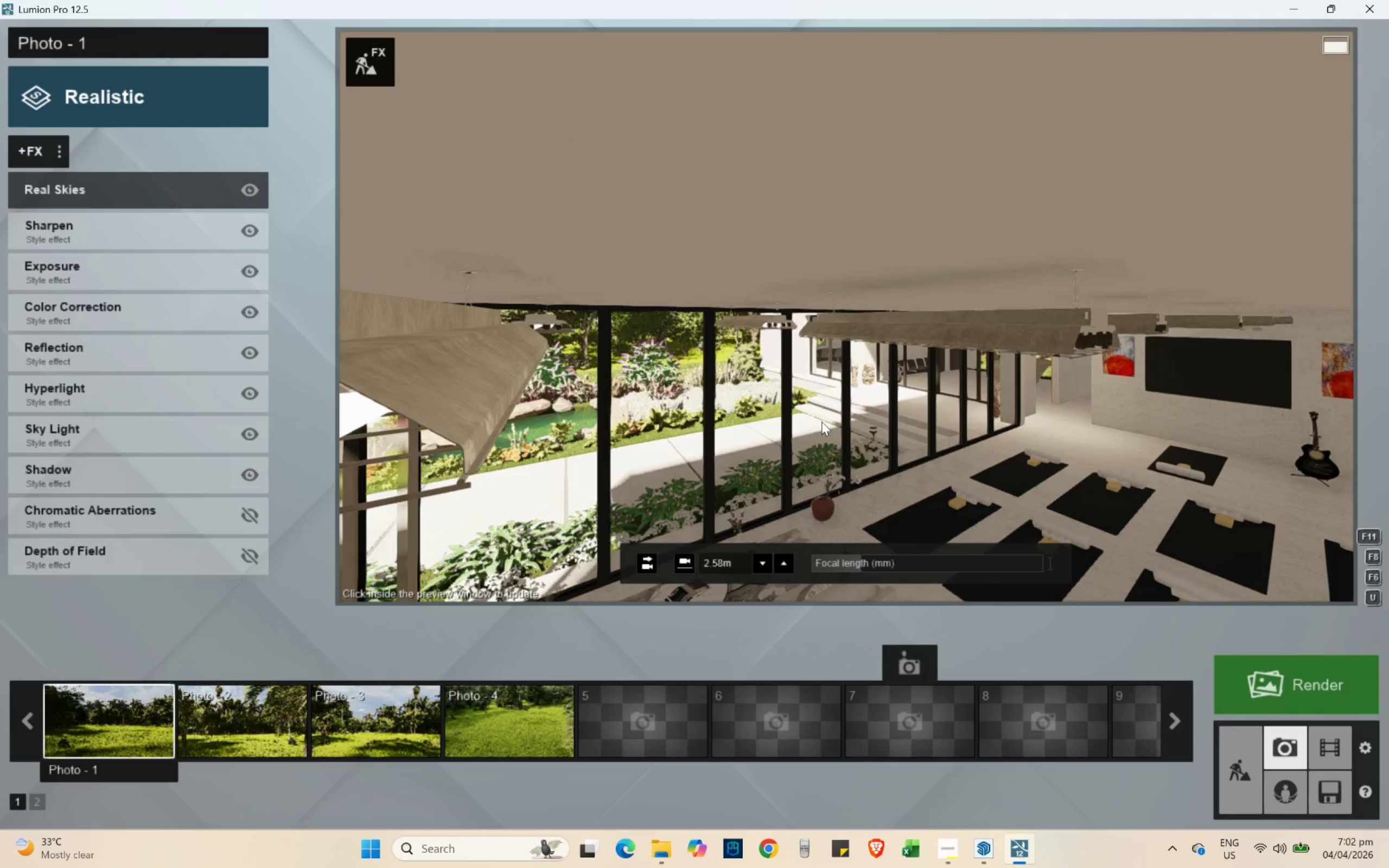 
key(E)
 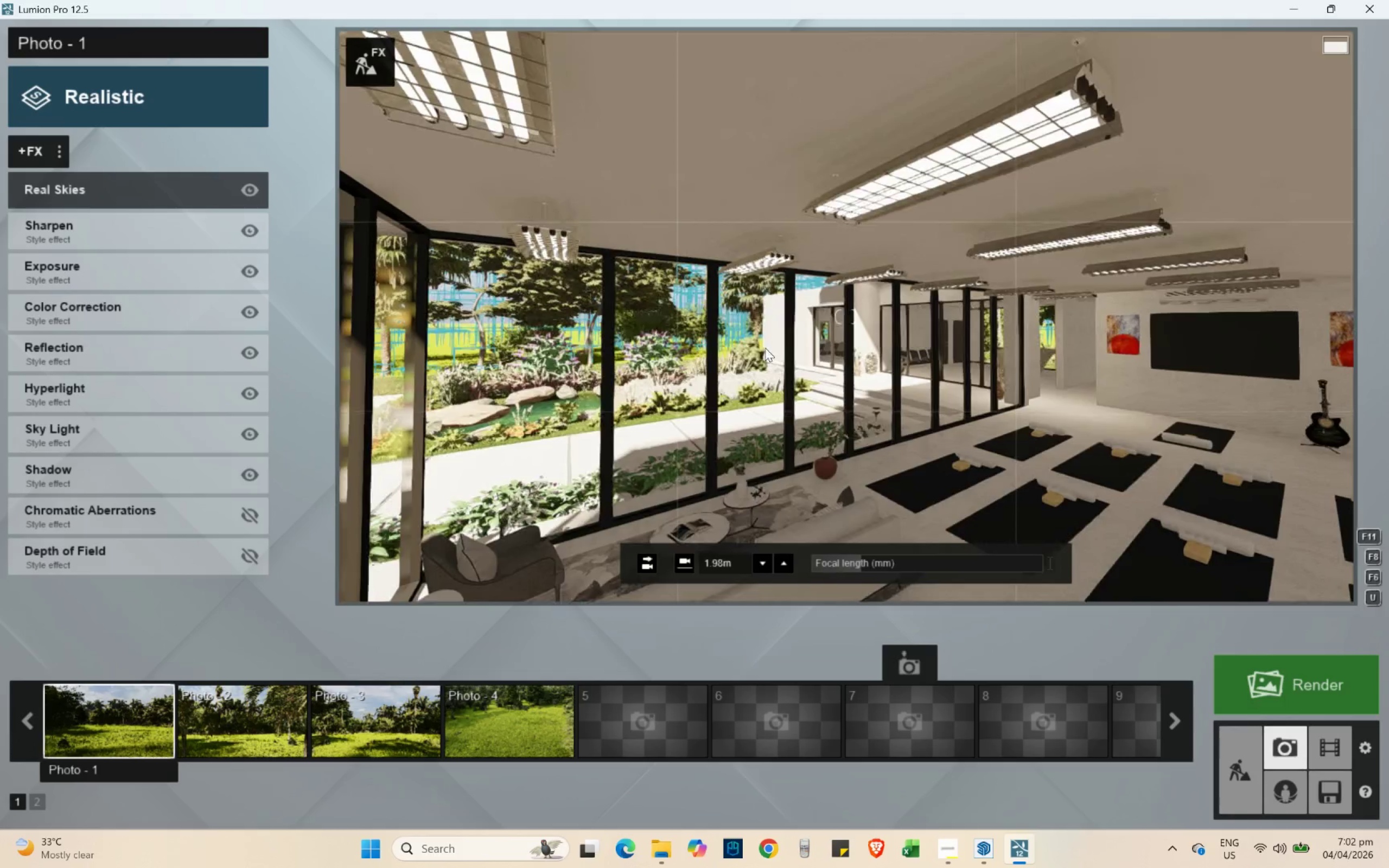 
wait(8.02)
 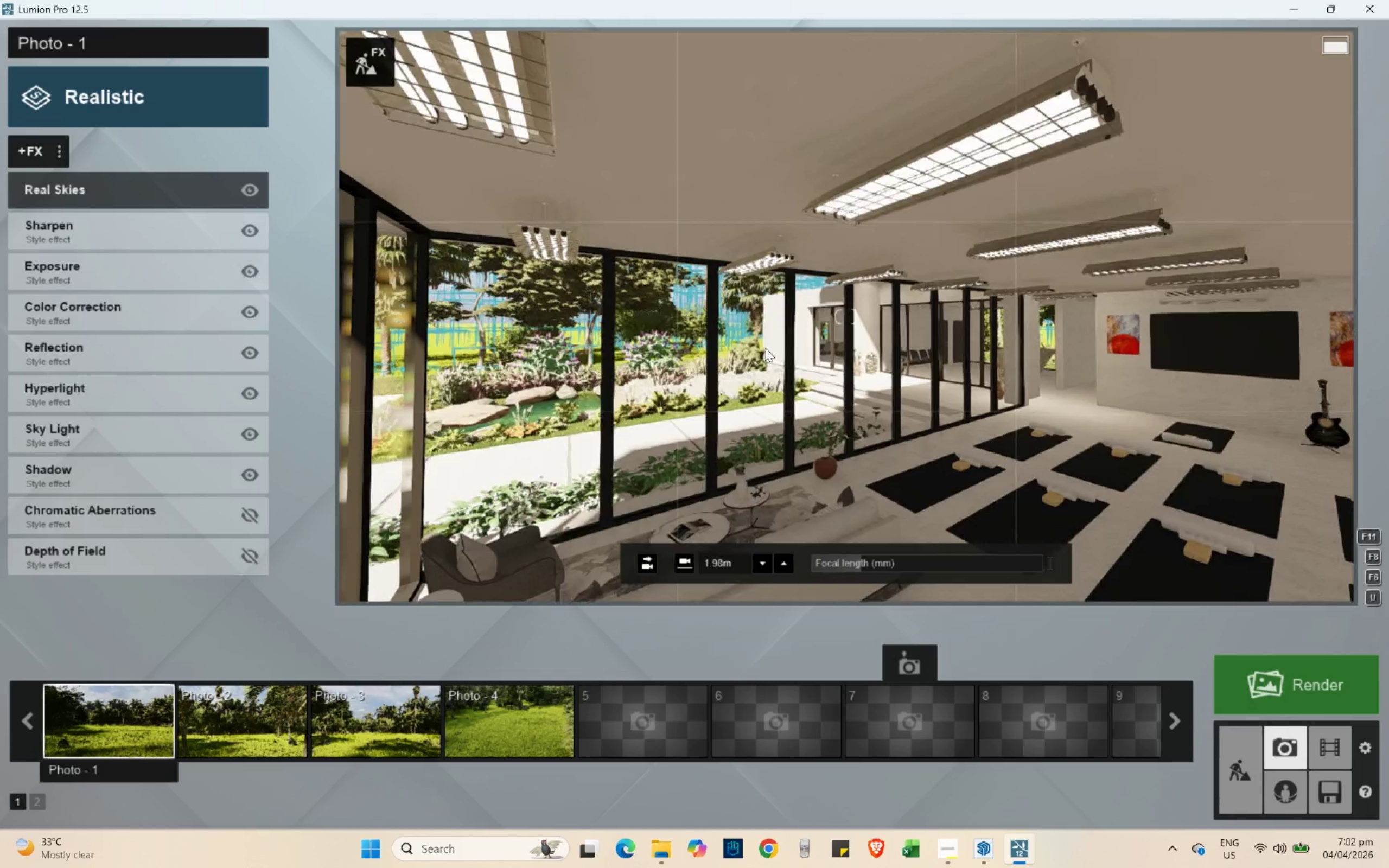 
left_click([638, 353])
 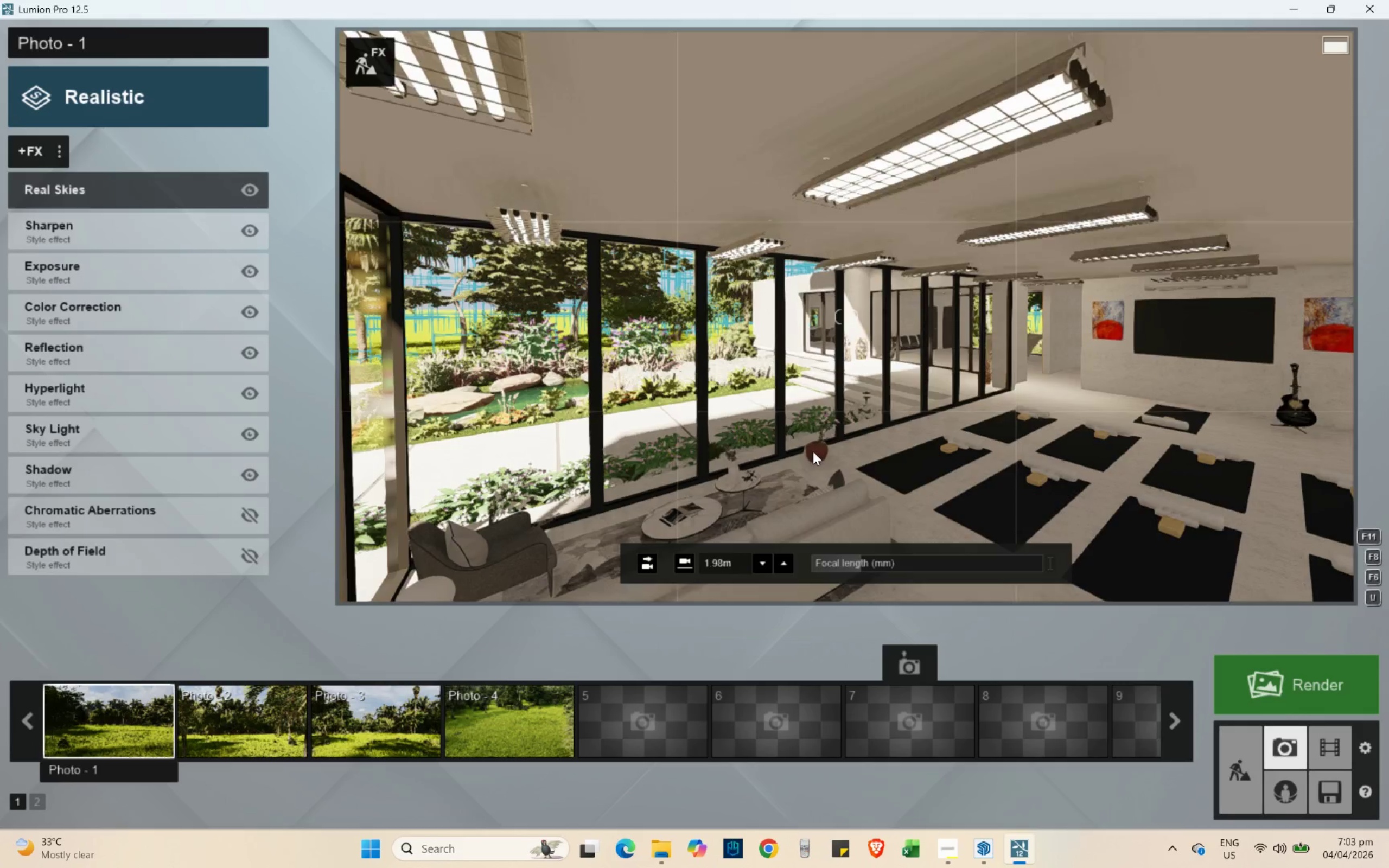 
wait(6.7)
 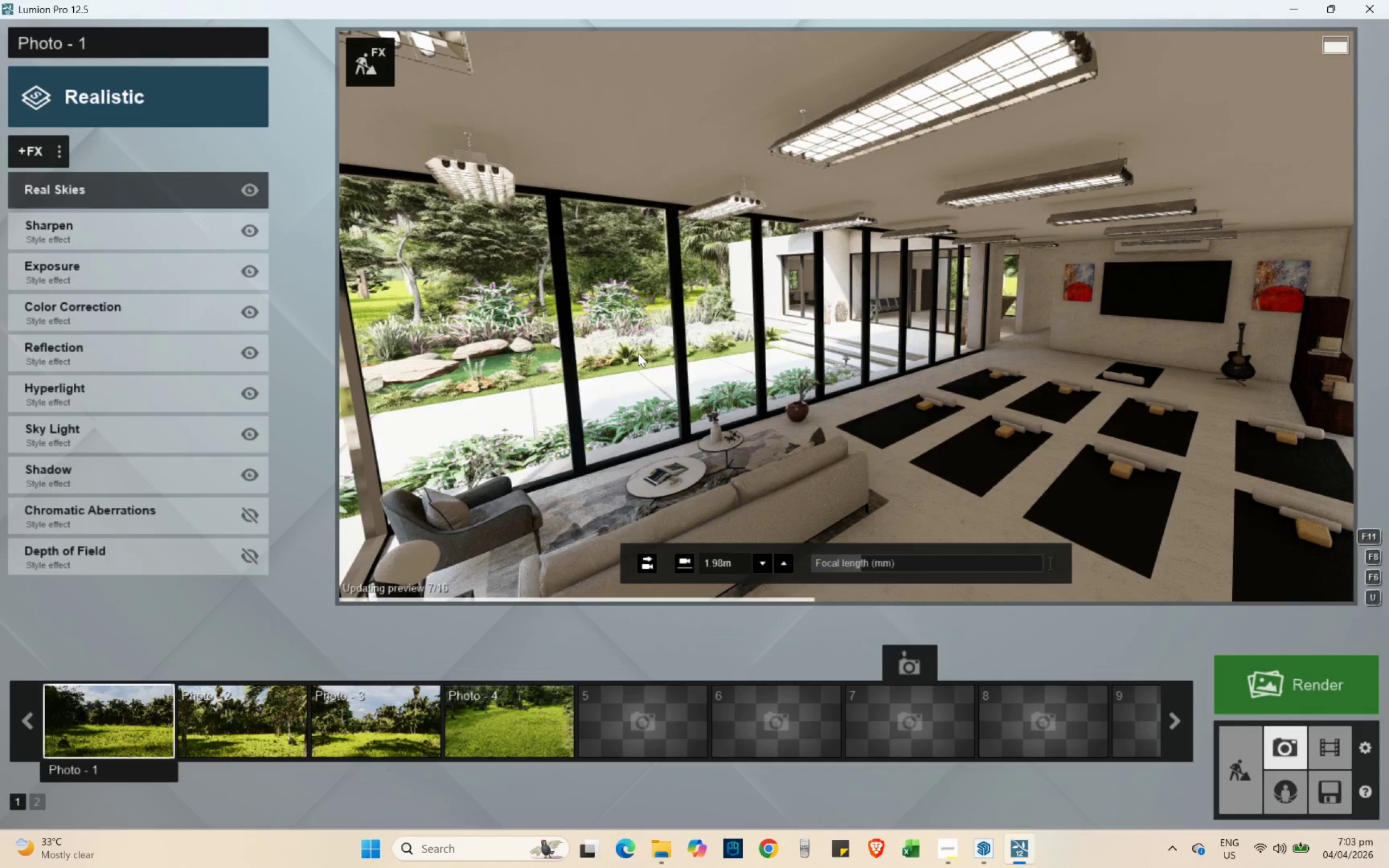 
right_click([812, 450])
 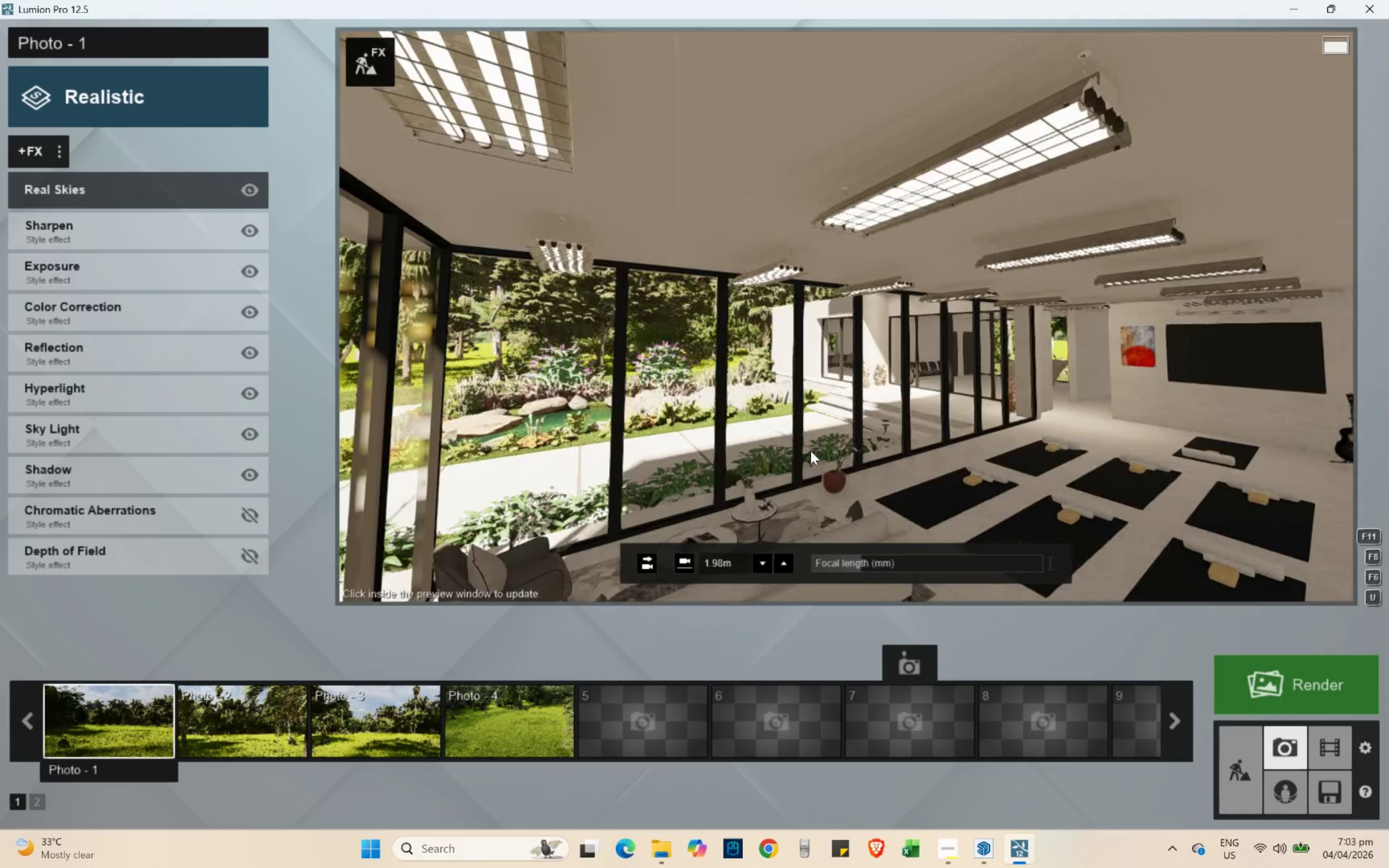 
key(E)
 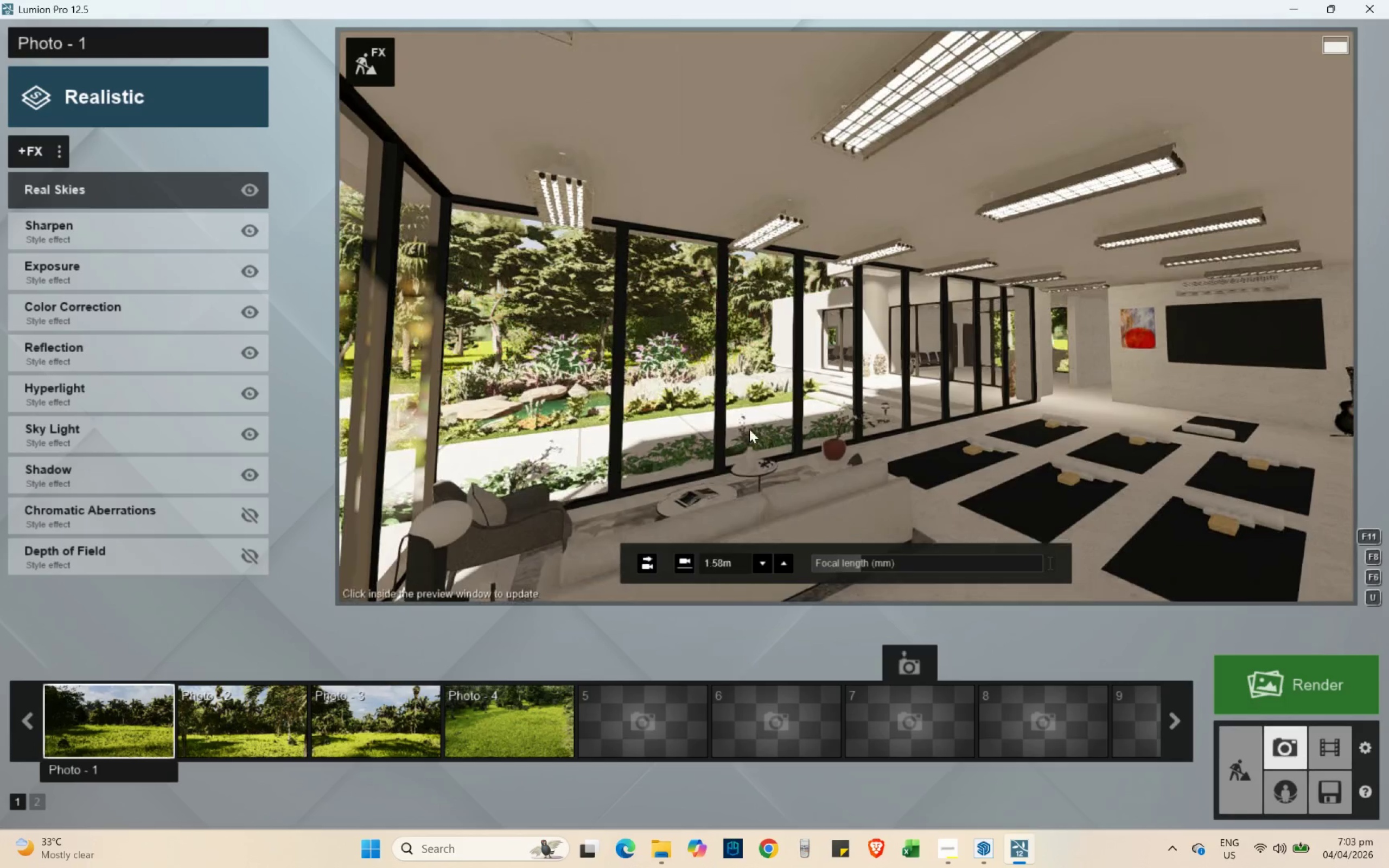 
left_click([706, 407])
 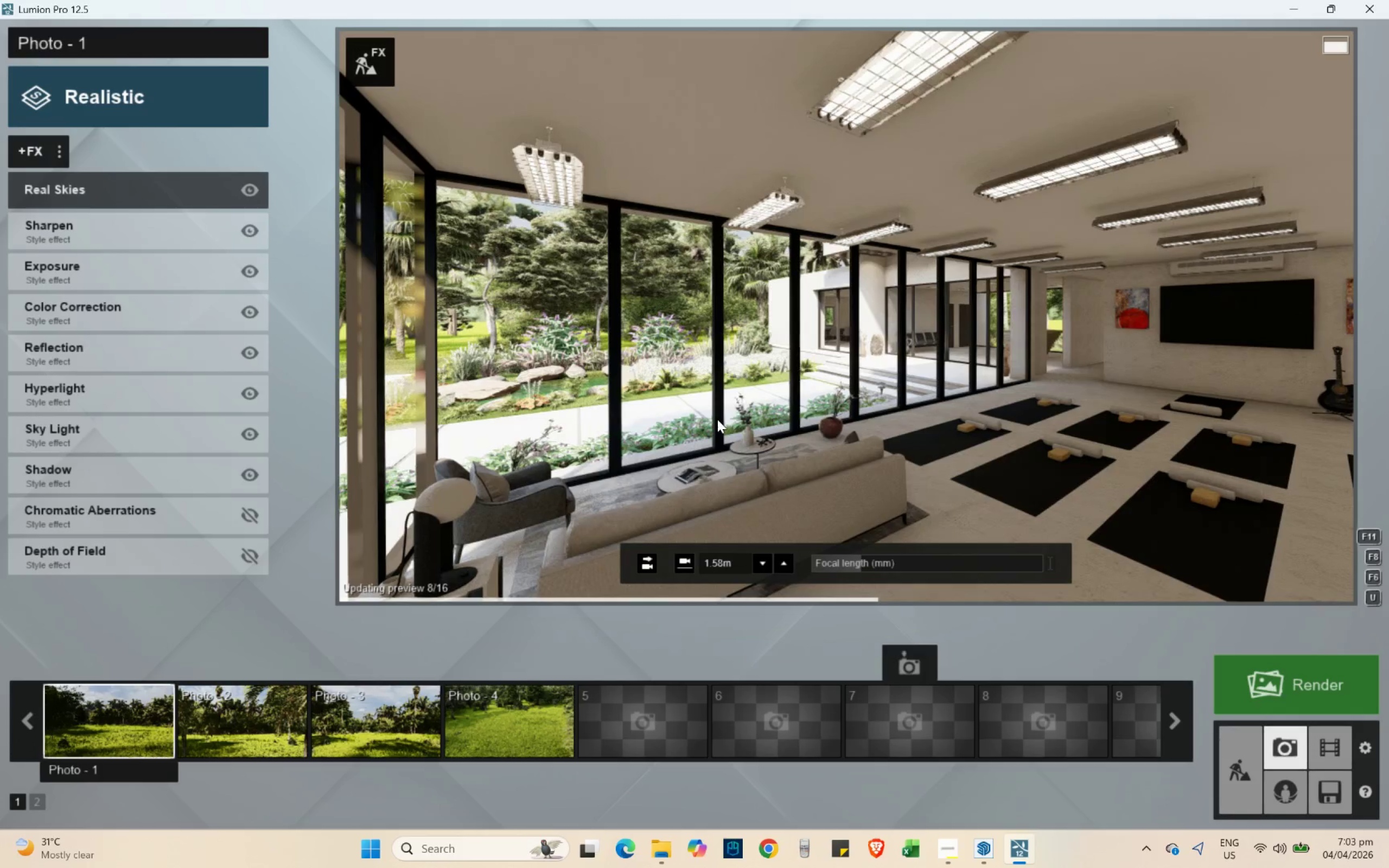 
wait(17.3)
 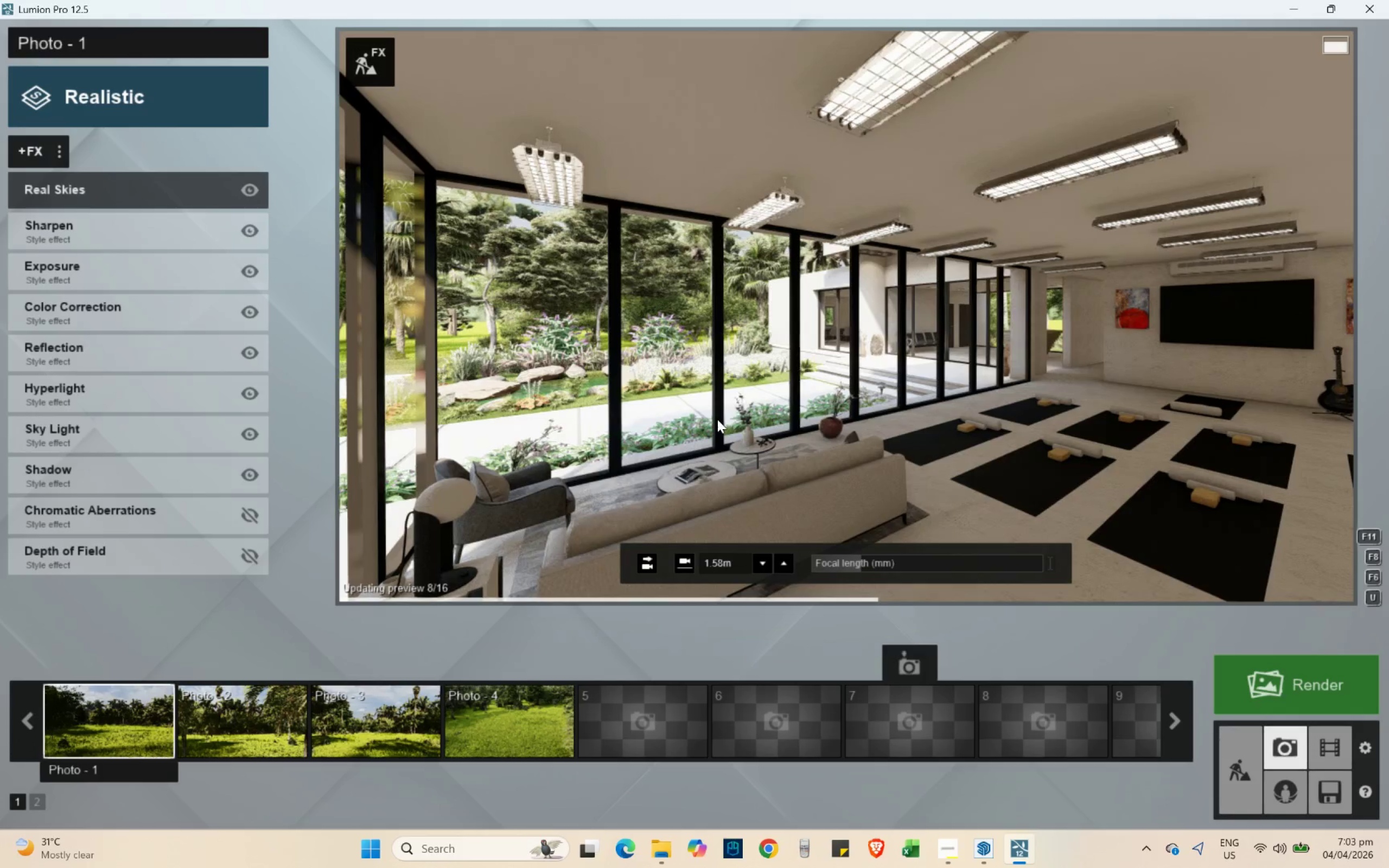 
left_click([1249, 687])
 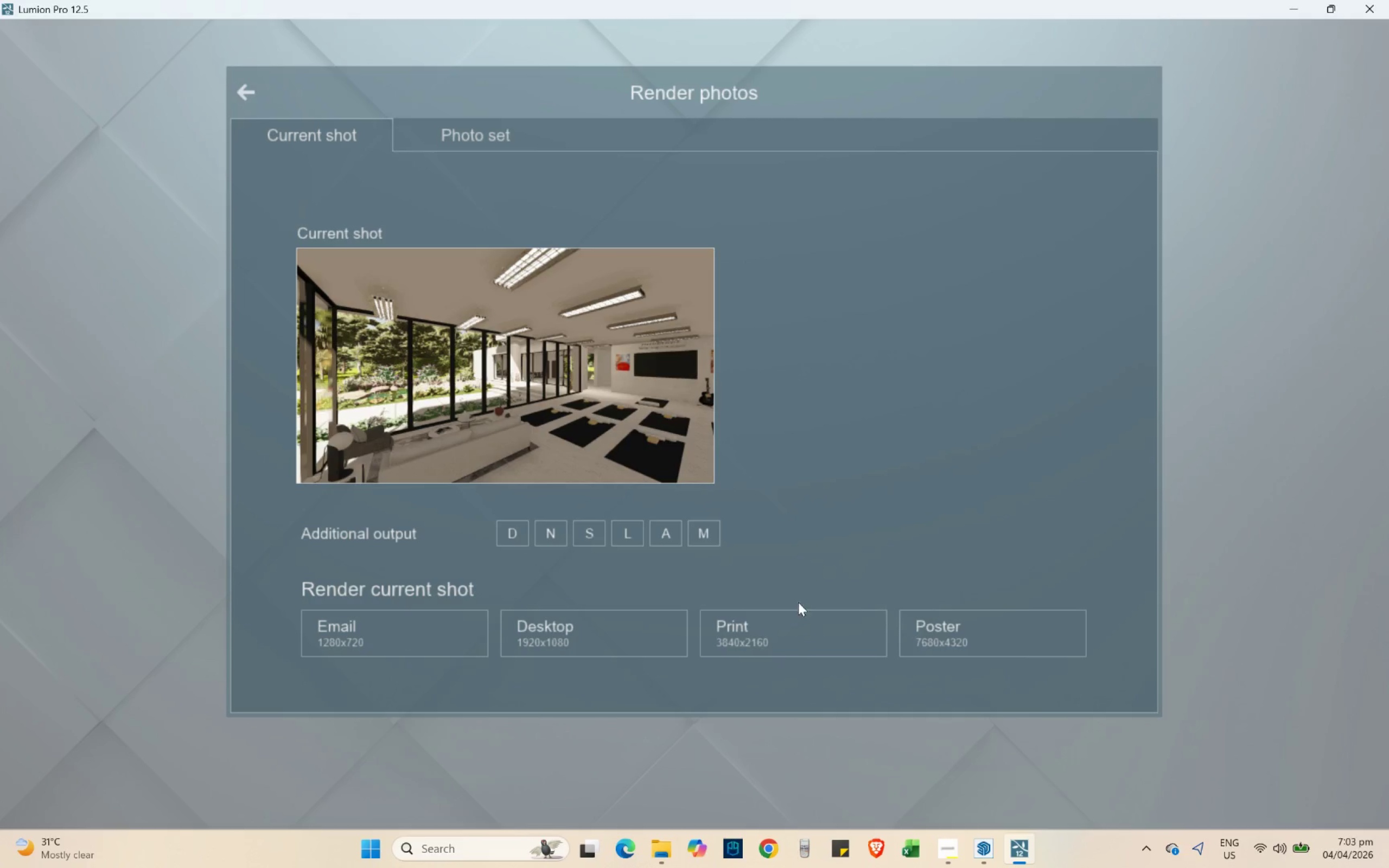 
left_click([951, 629])
 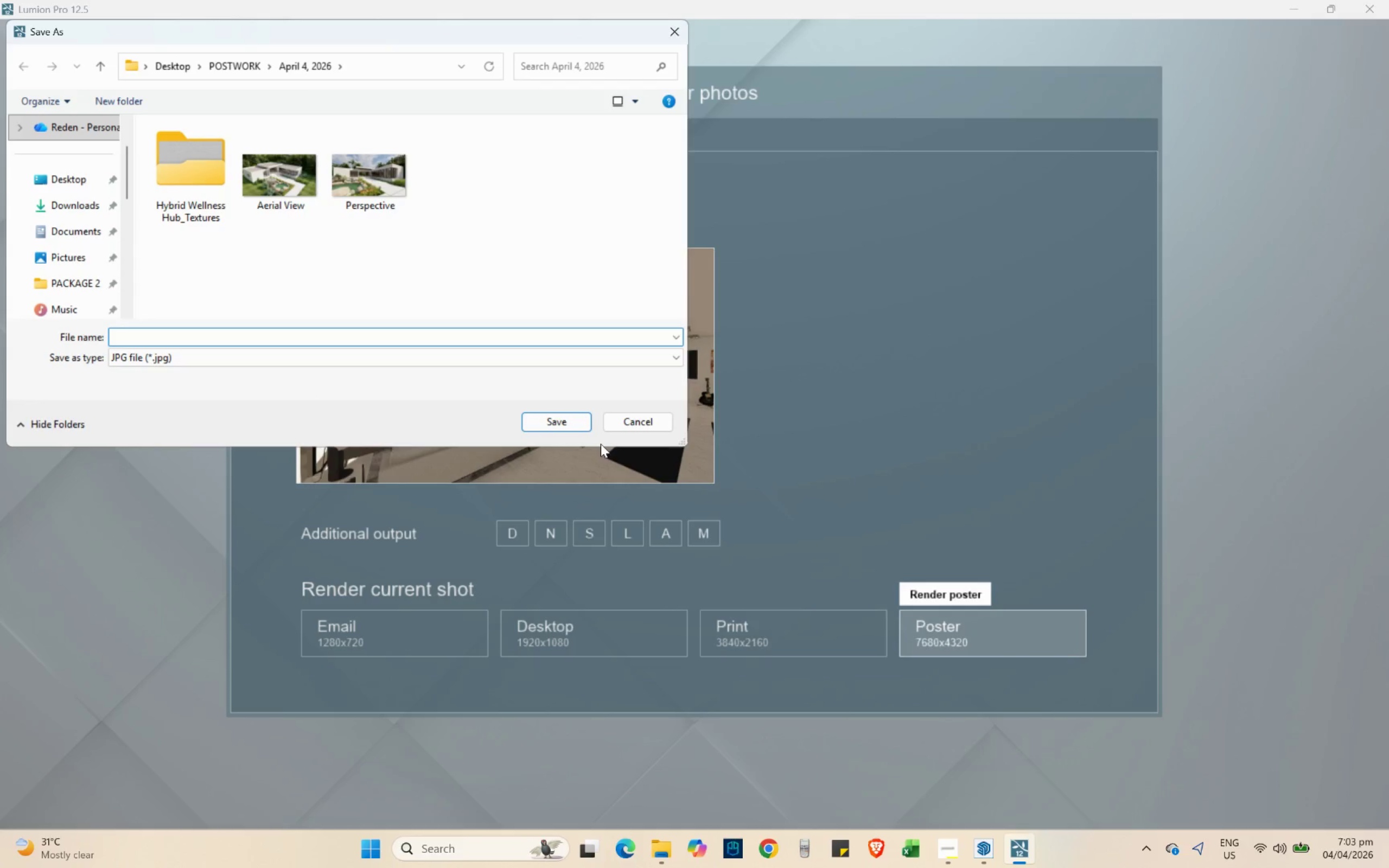 
type(Interior perspective)
 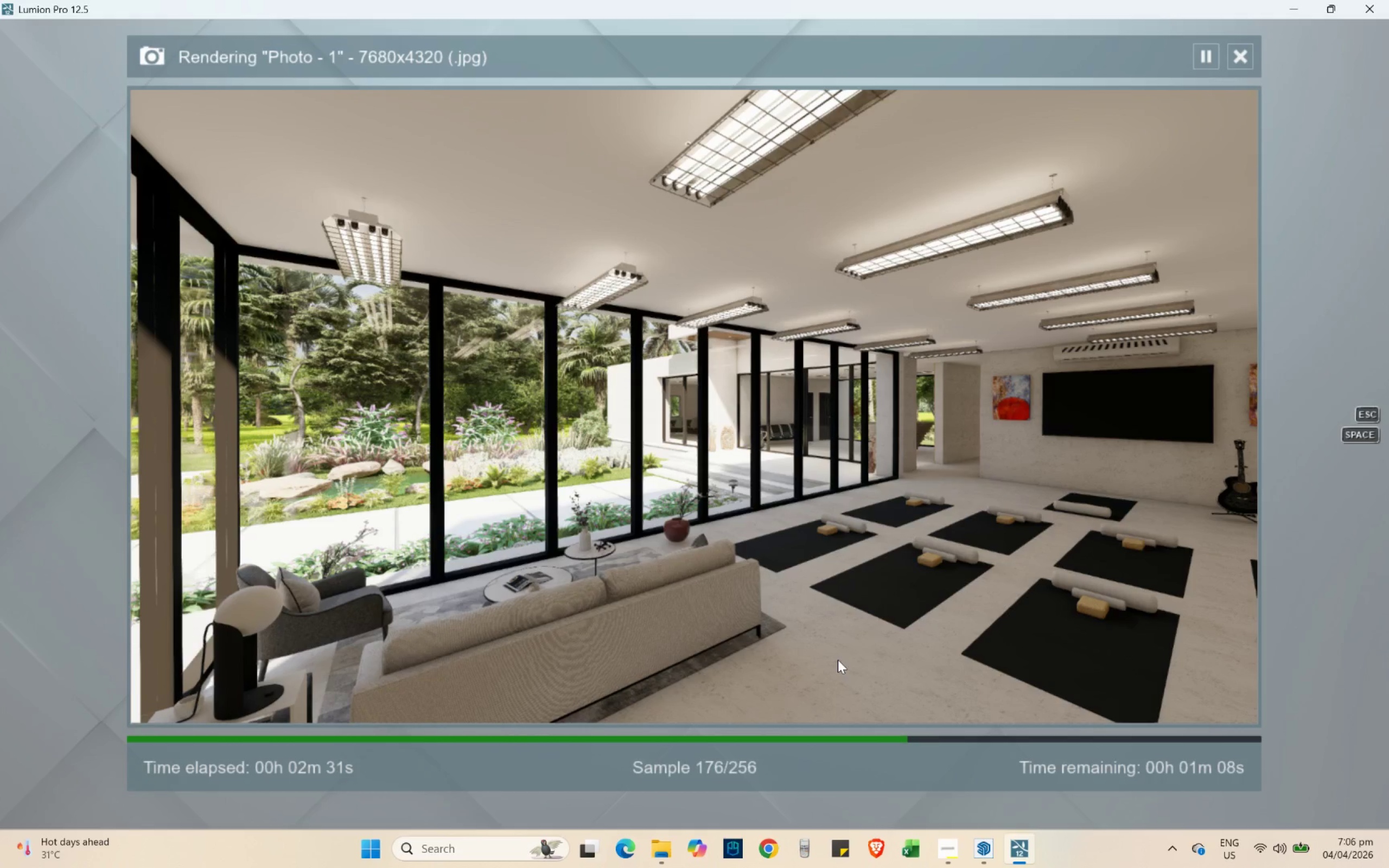 
wait(159.91)
 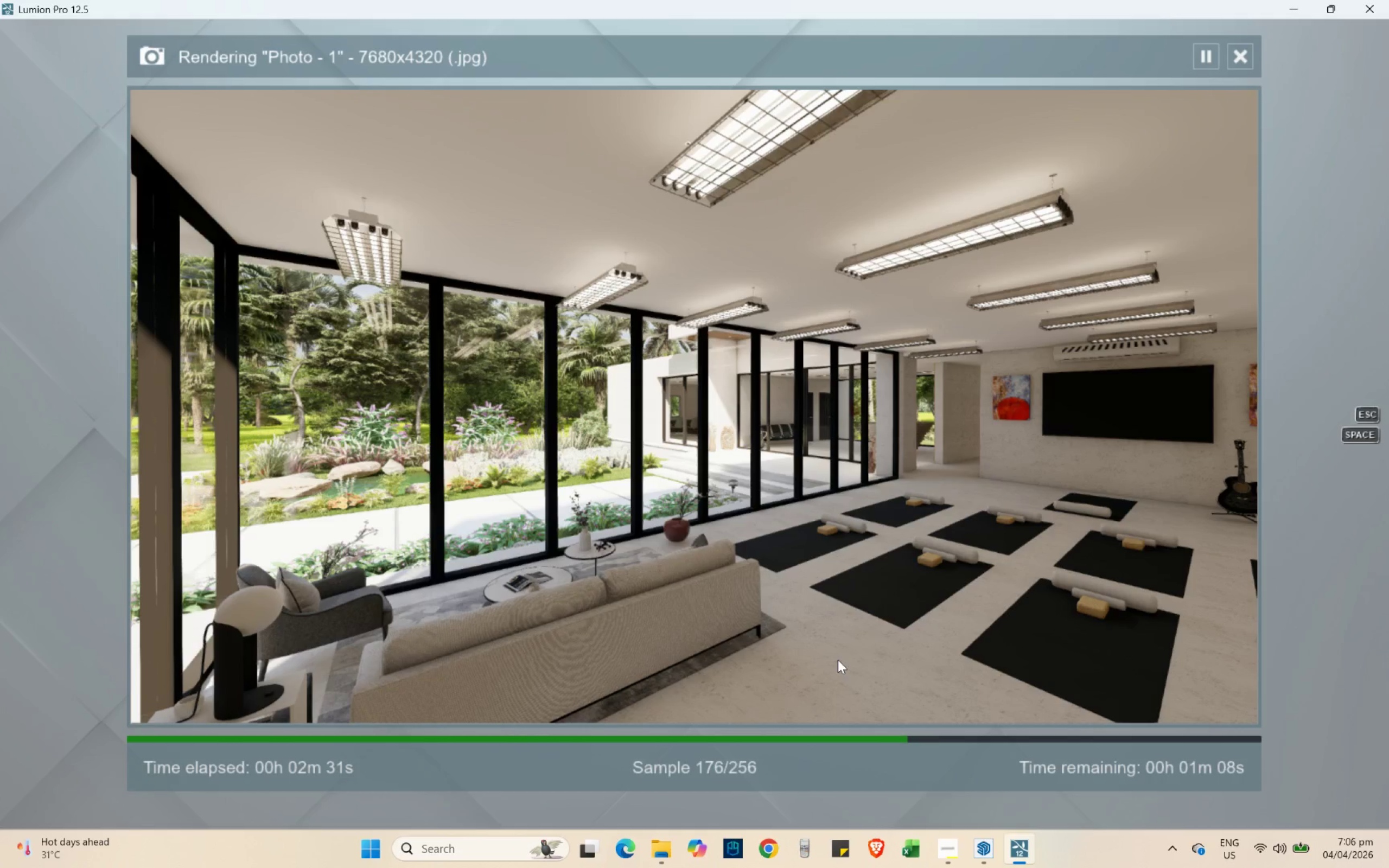 
left_click([947, 855])